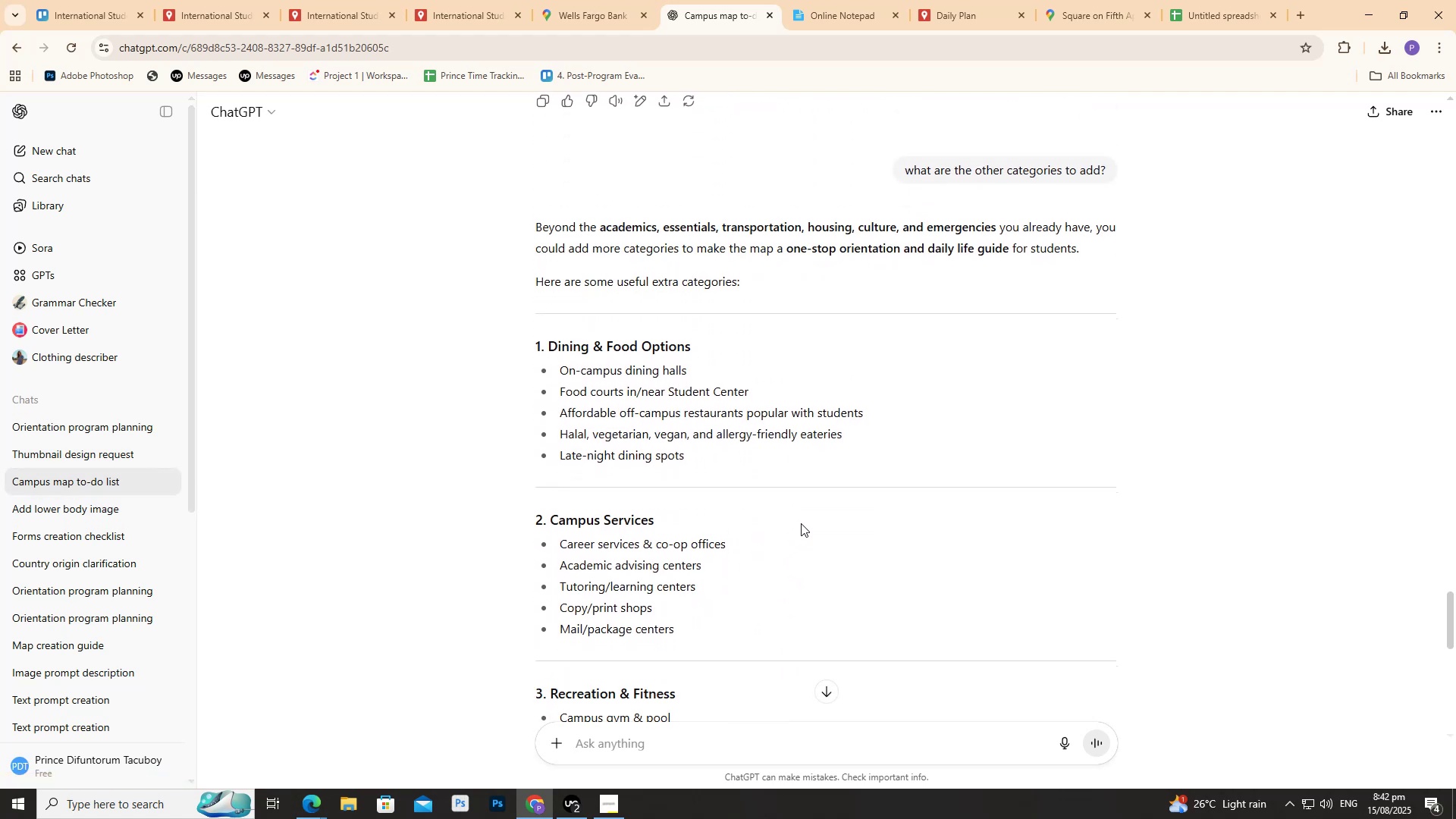 
scroll: coordinate [460, 535], scroll_direction: down, amount: 28.0
 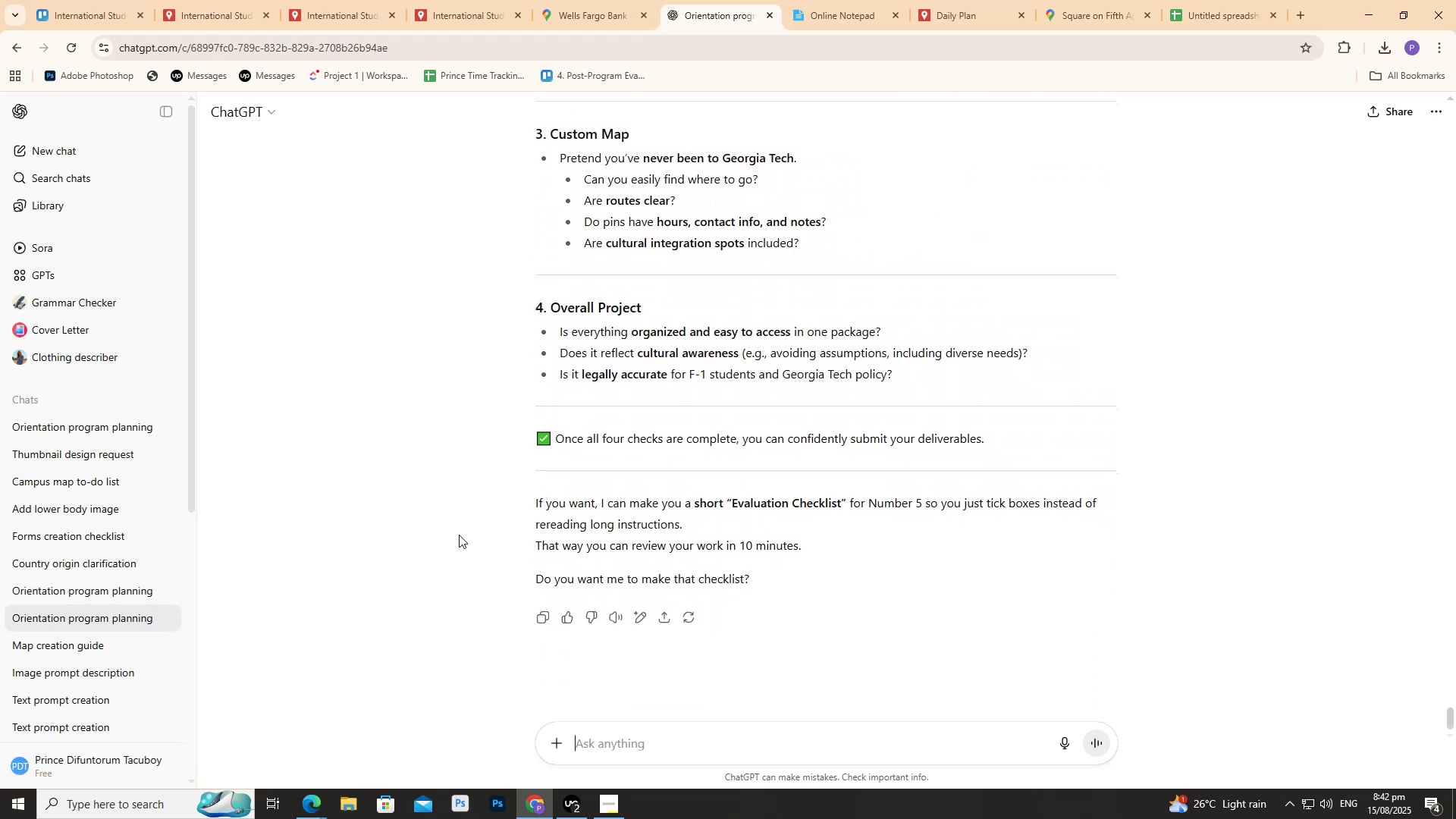 
scroll: coordinate [459, 535], scroll_direction: up, amount: 10.0
 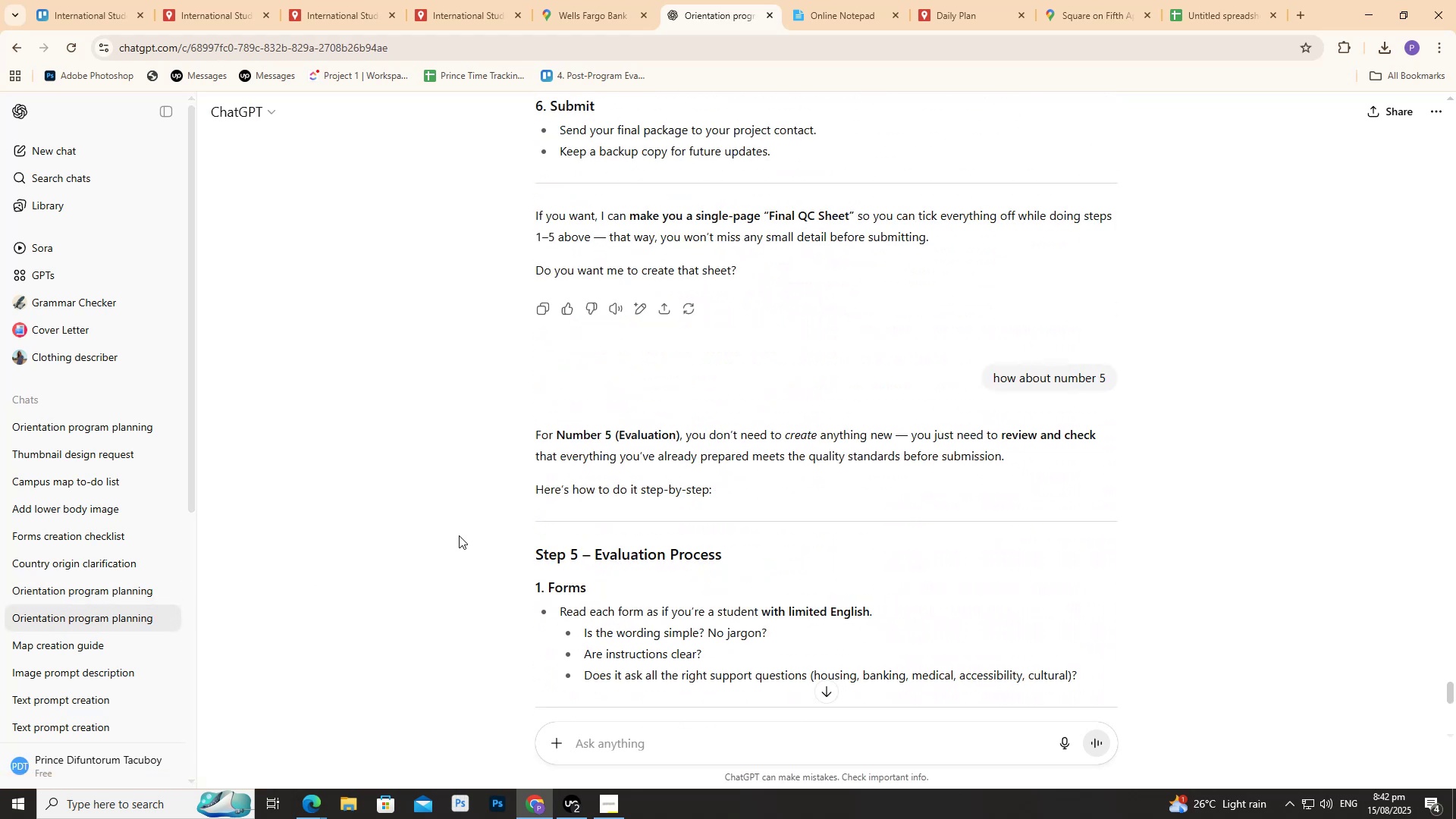 
scroll: coordinate [459, 535], scroll_direction: down, amount: 3.0
 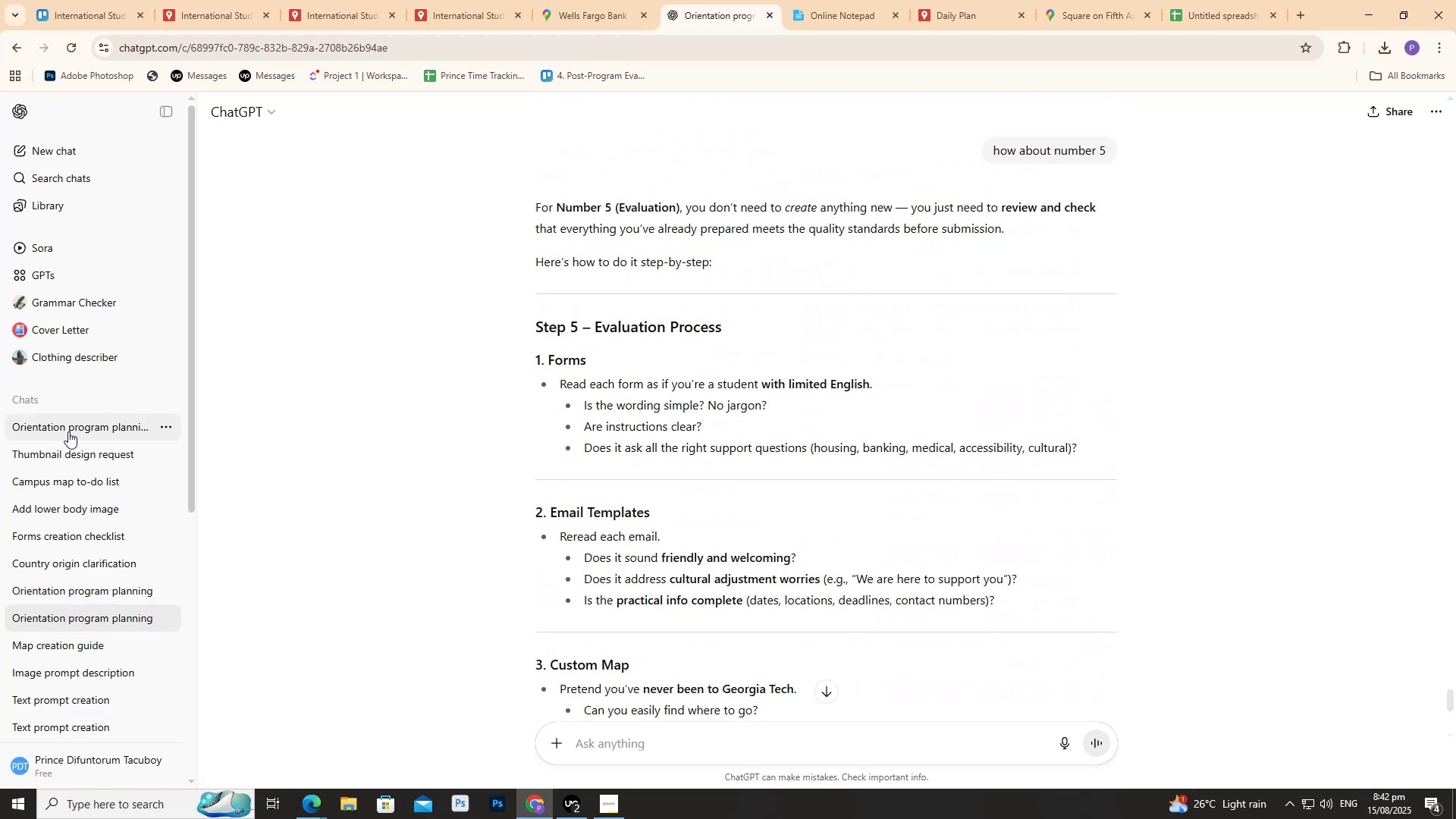 
left_click([67, 430])
 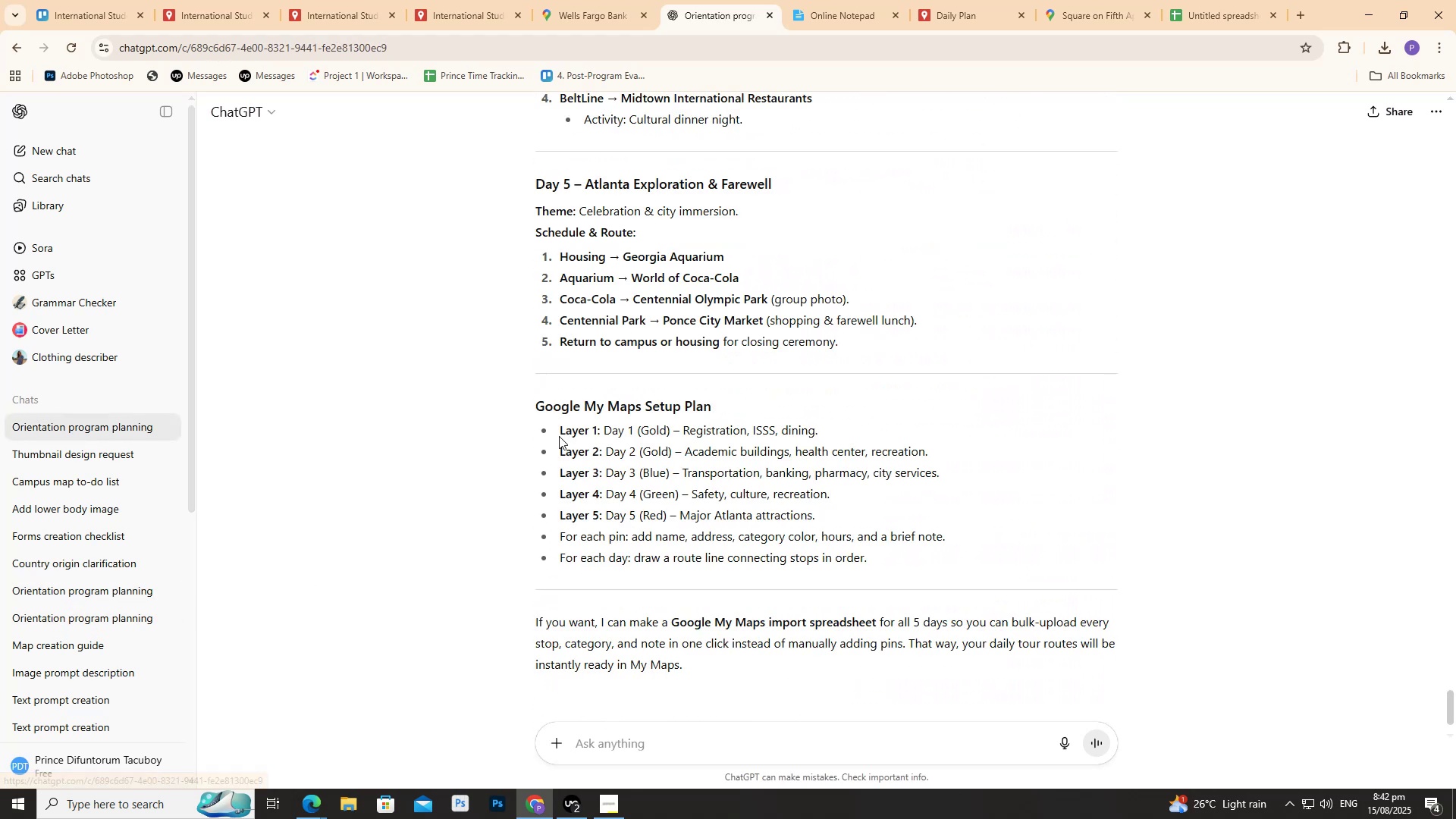 
scroll: coordinate [589, 394], scroll_direction: up, amount: 18.0
 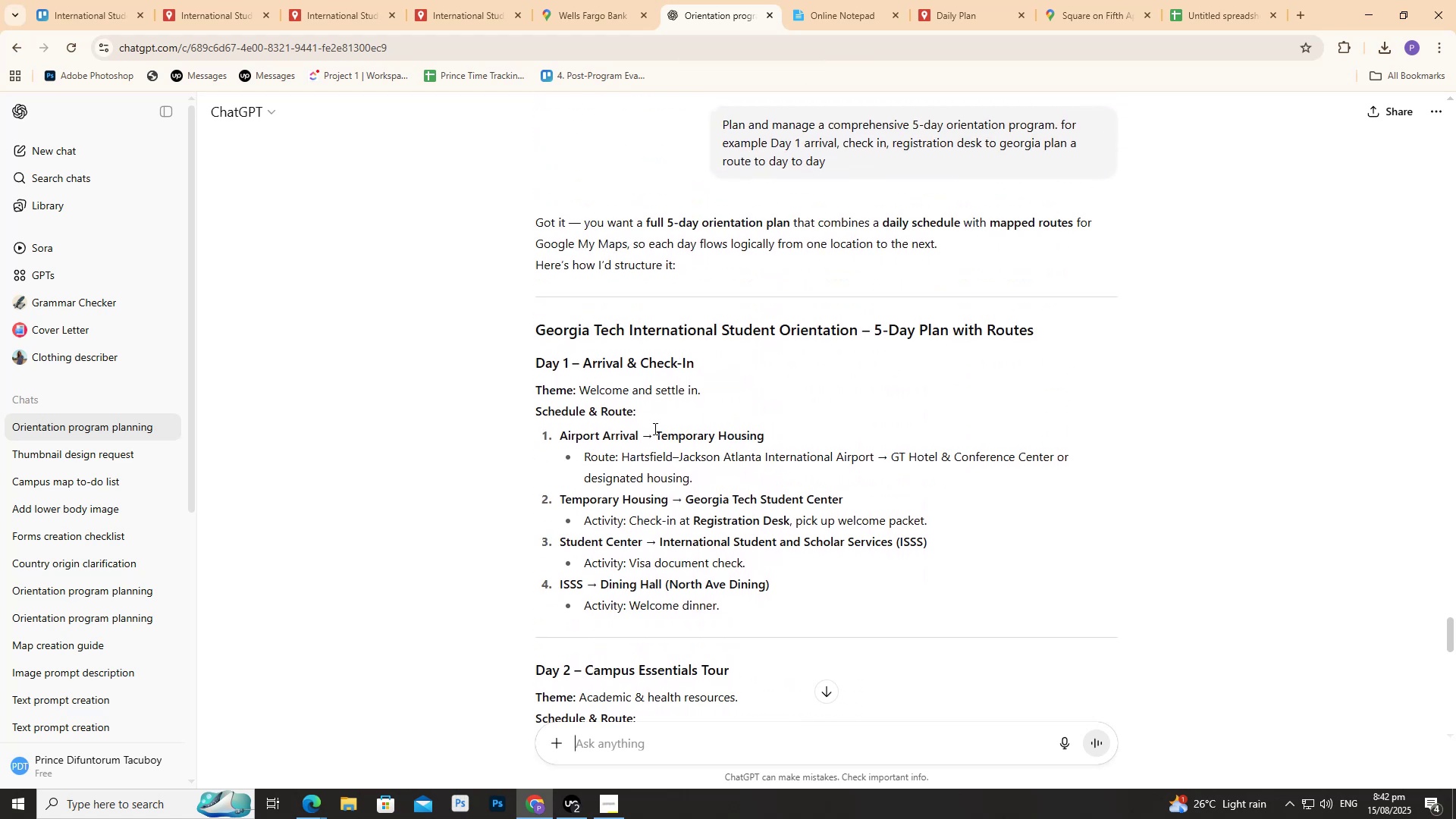 
wait(7.22)
 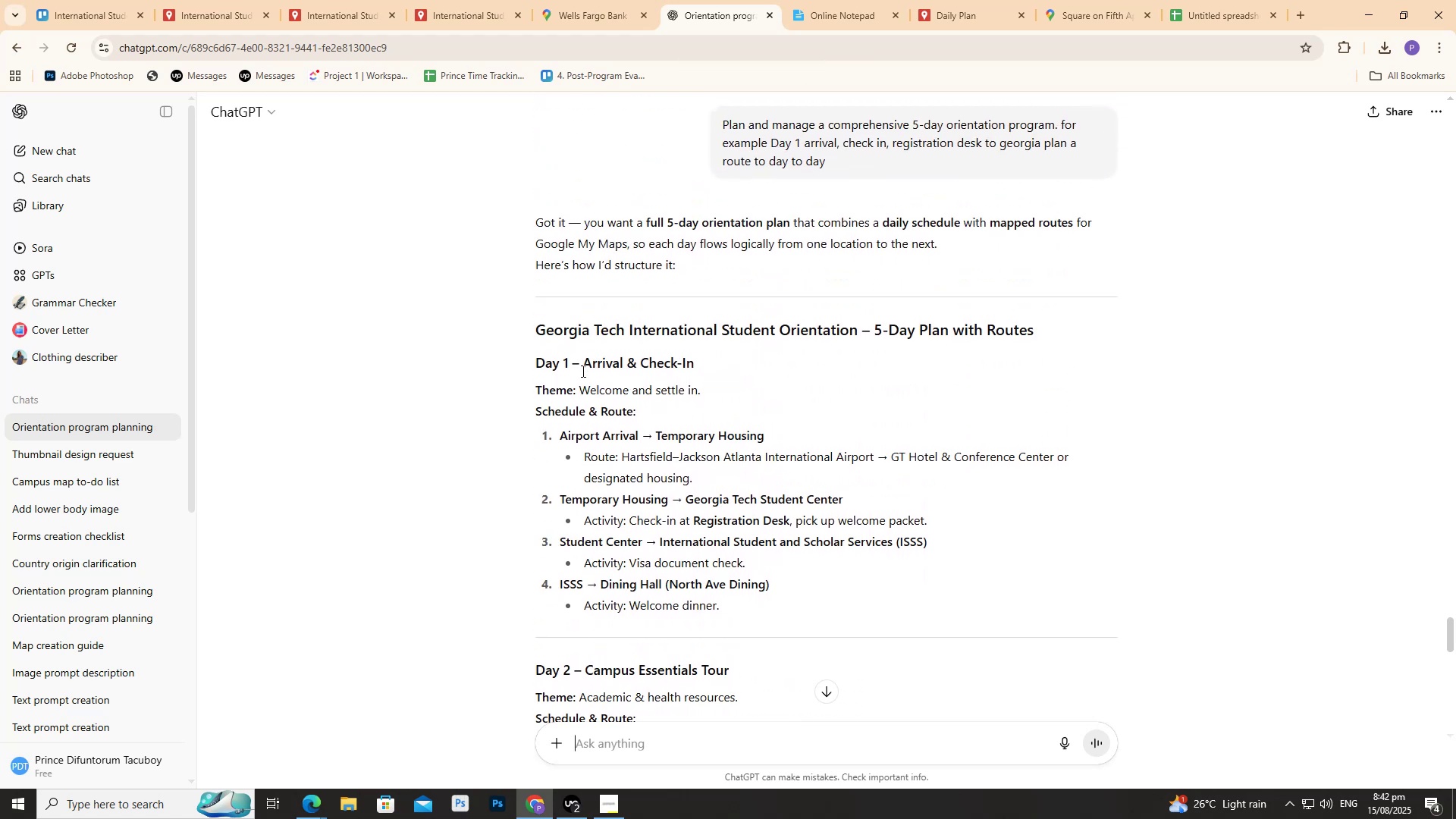 
left_click_drag(start_coordinate=[657, 435], to_coordinate=[766, 435])
 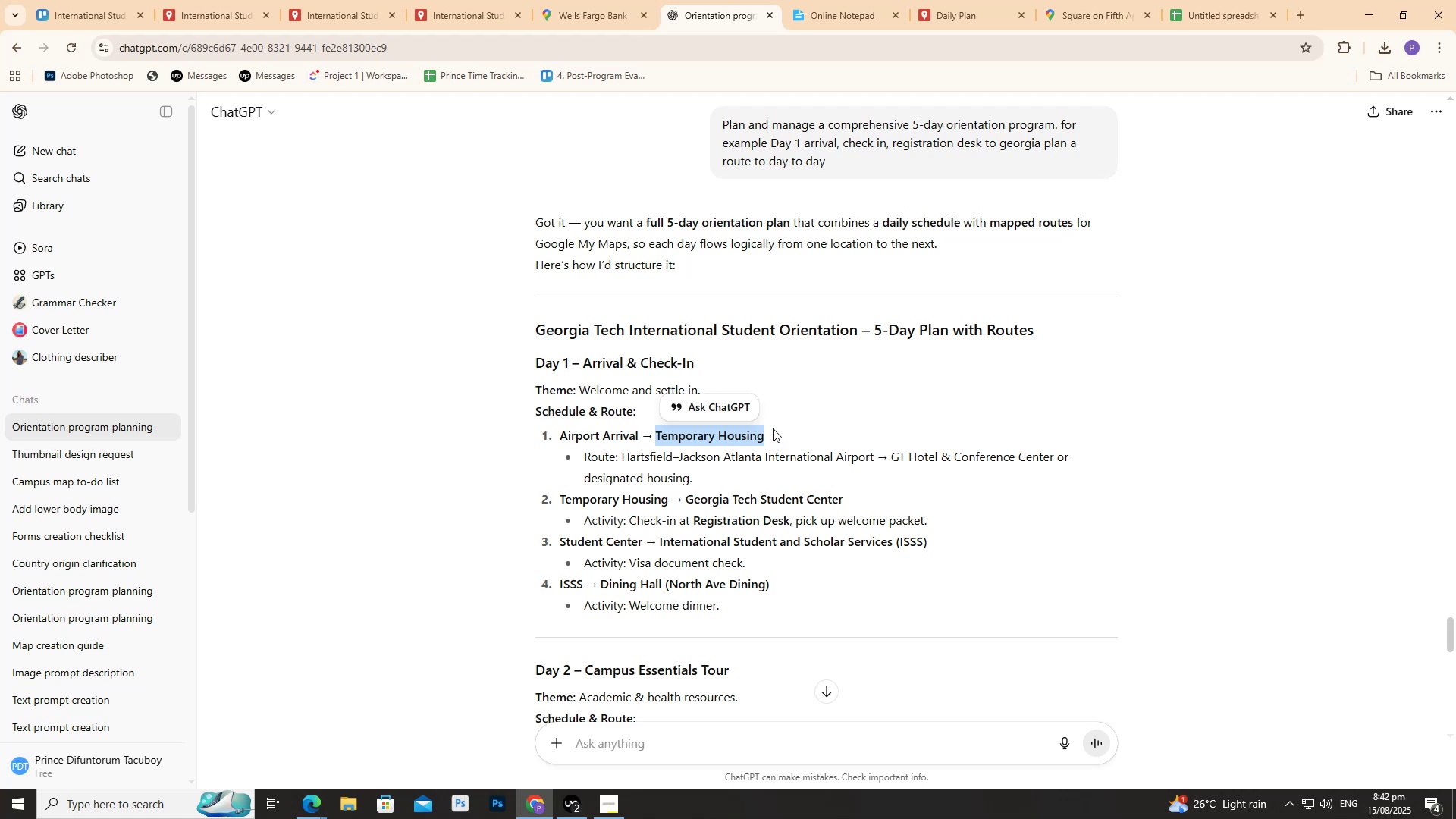 
key(Control+C)
 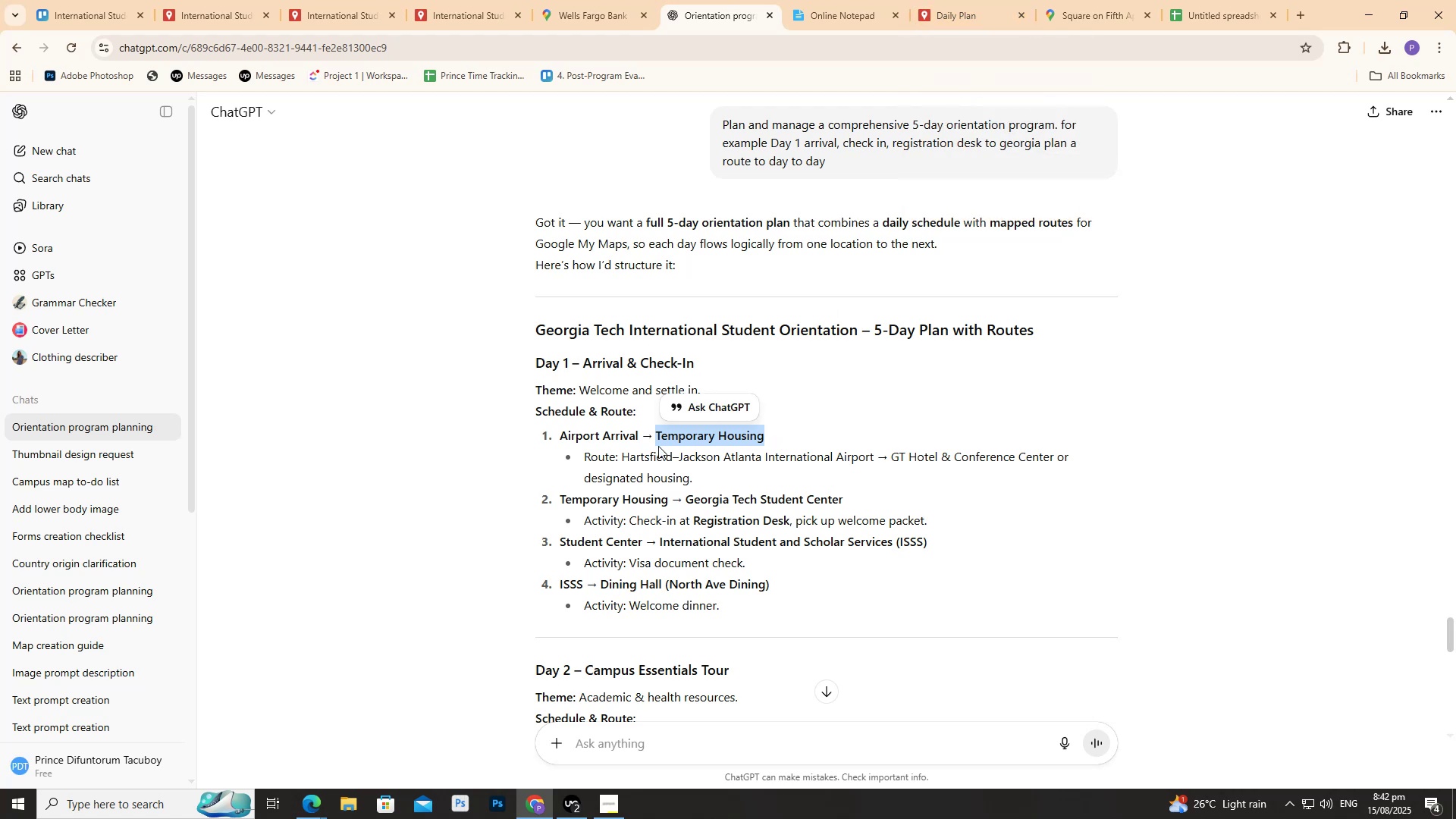 
left_click([557, 438])
 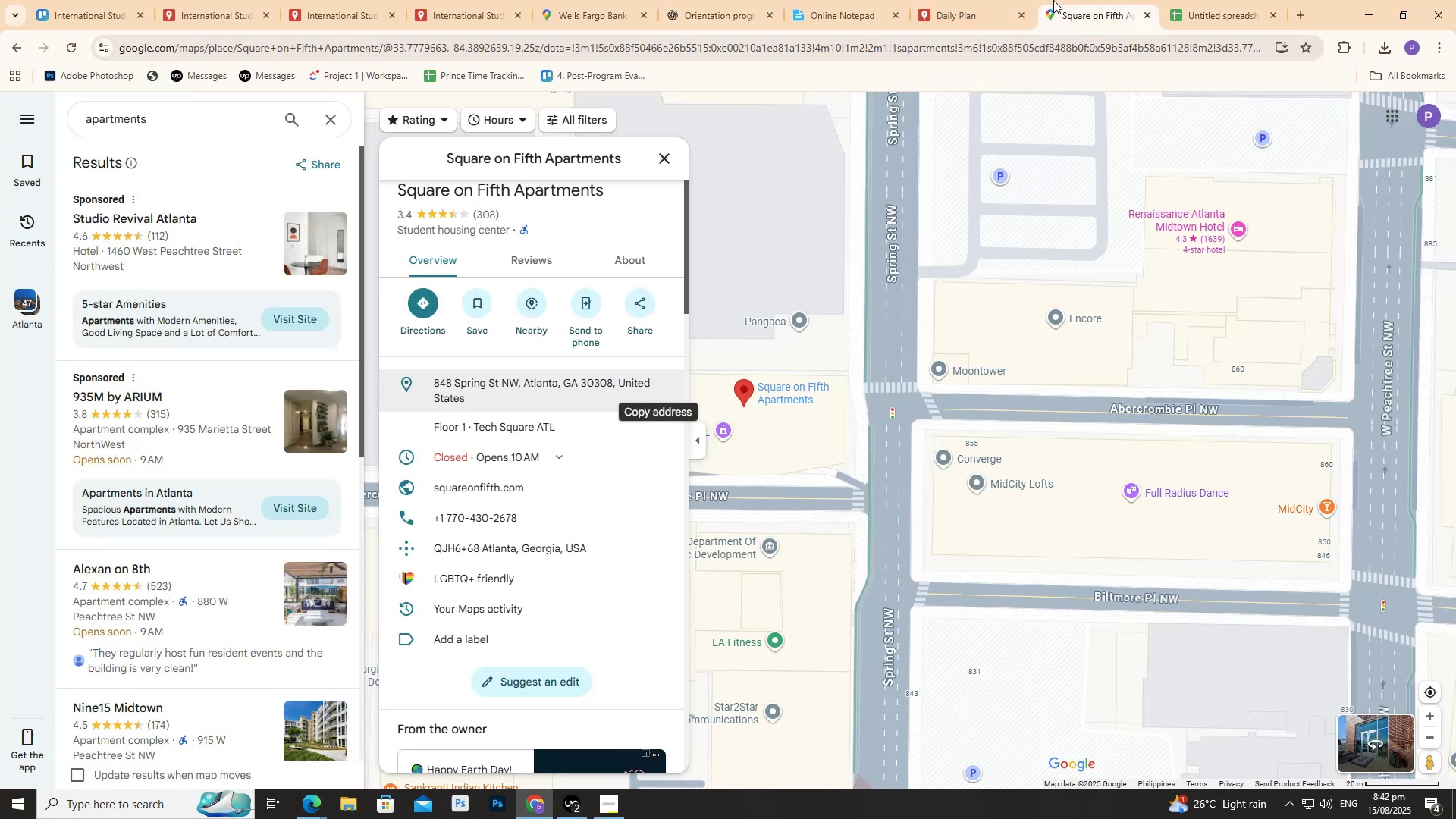 
left_click([975, 0])
 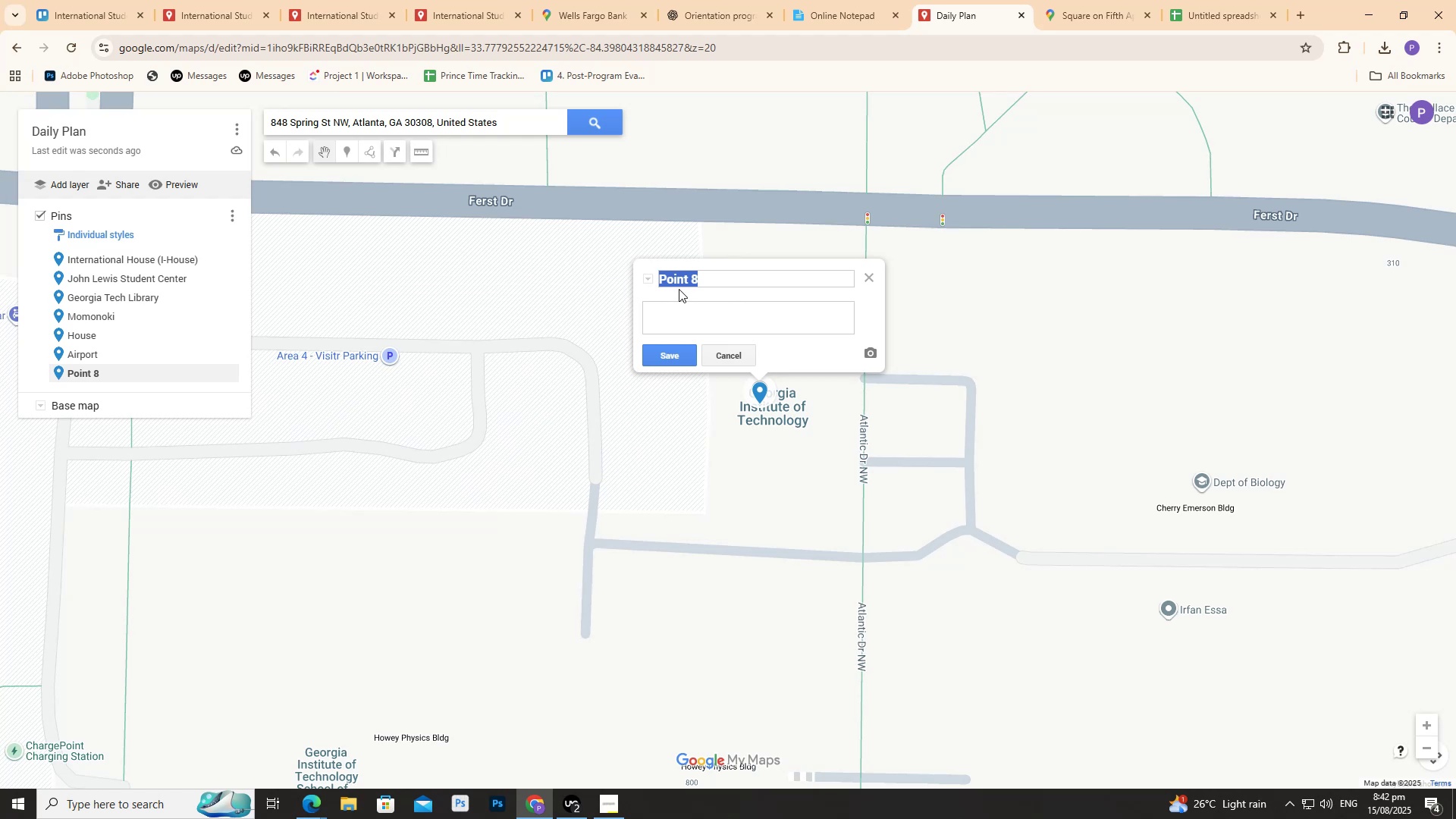 
wait(9.86)
 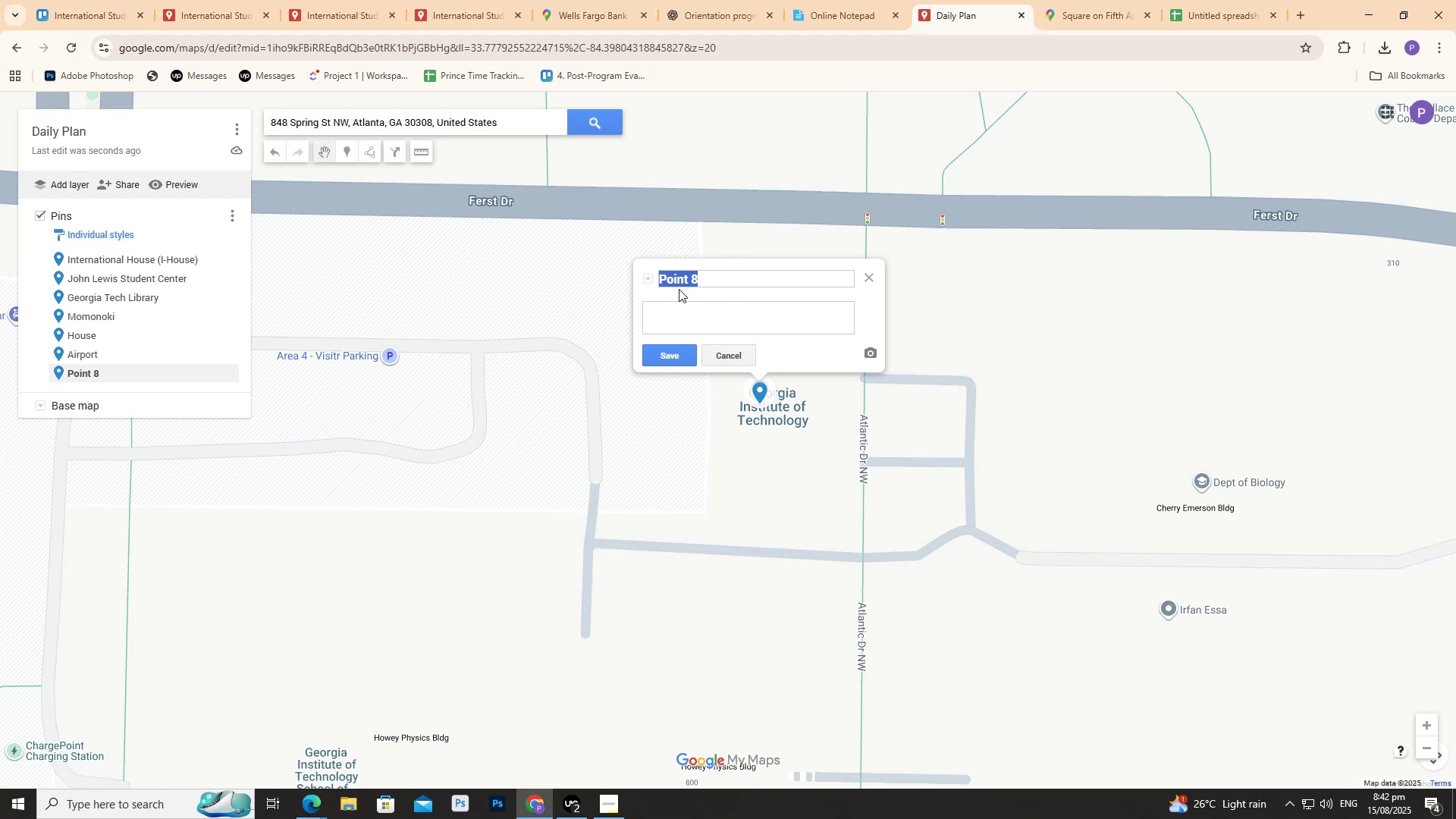 
scroll: coordinate [546, 275], scroll_direction: down, amount: 8.0
 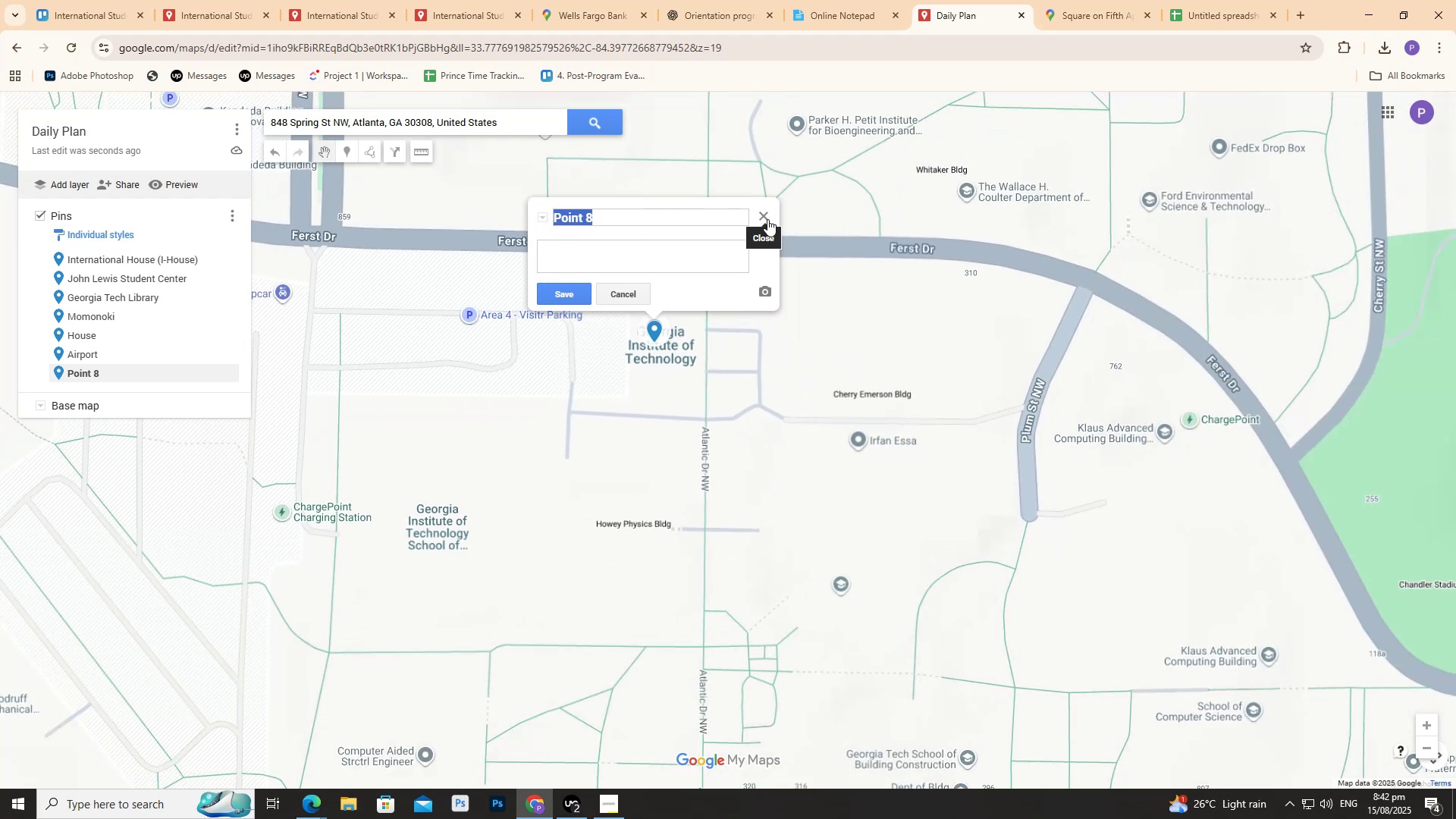 
left_click([767, 219])
 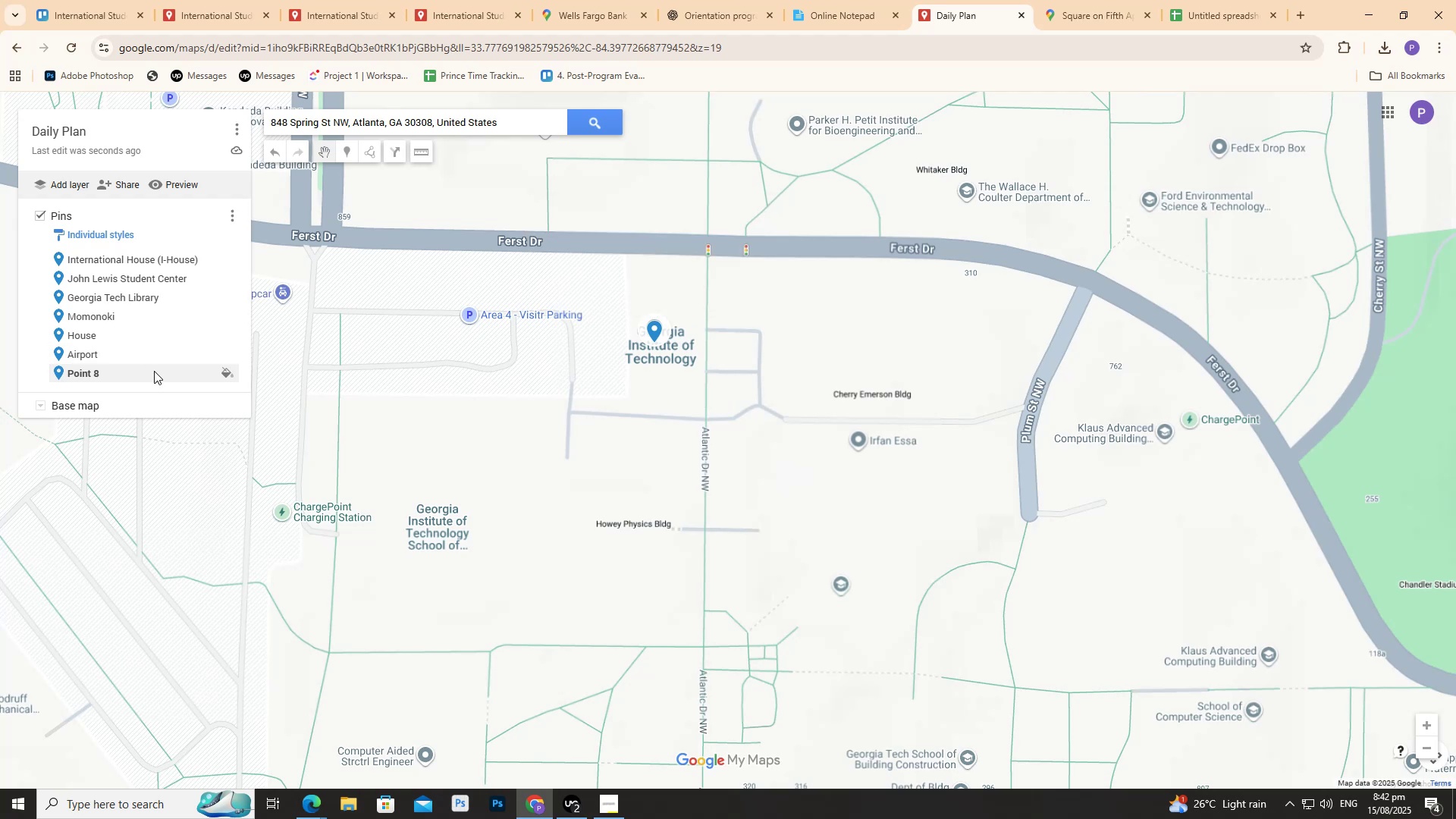 
left_click([153, 377])
 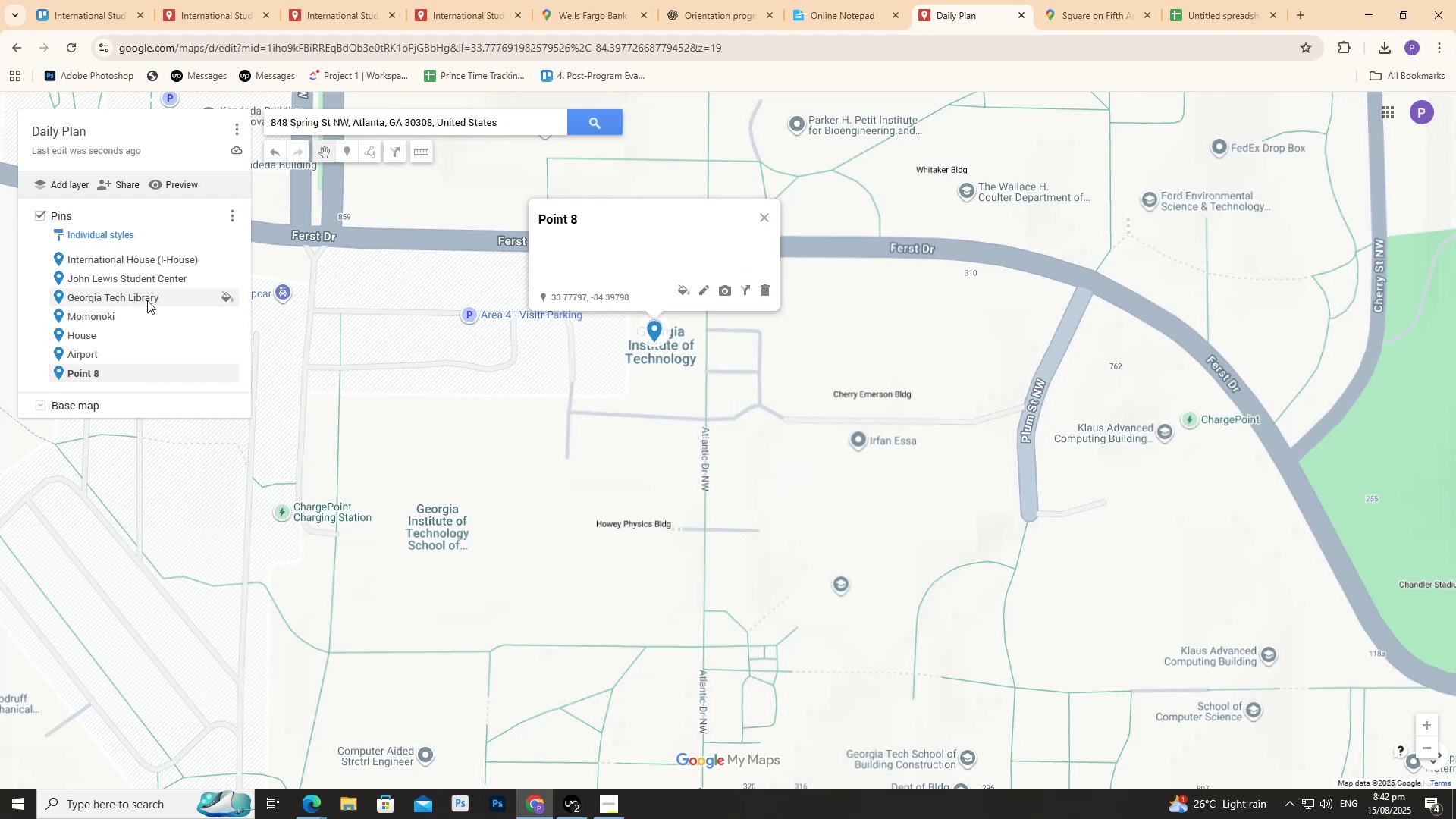 
left_click([147, 300])
 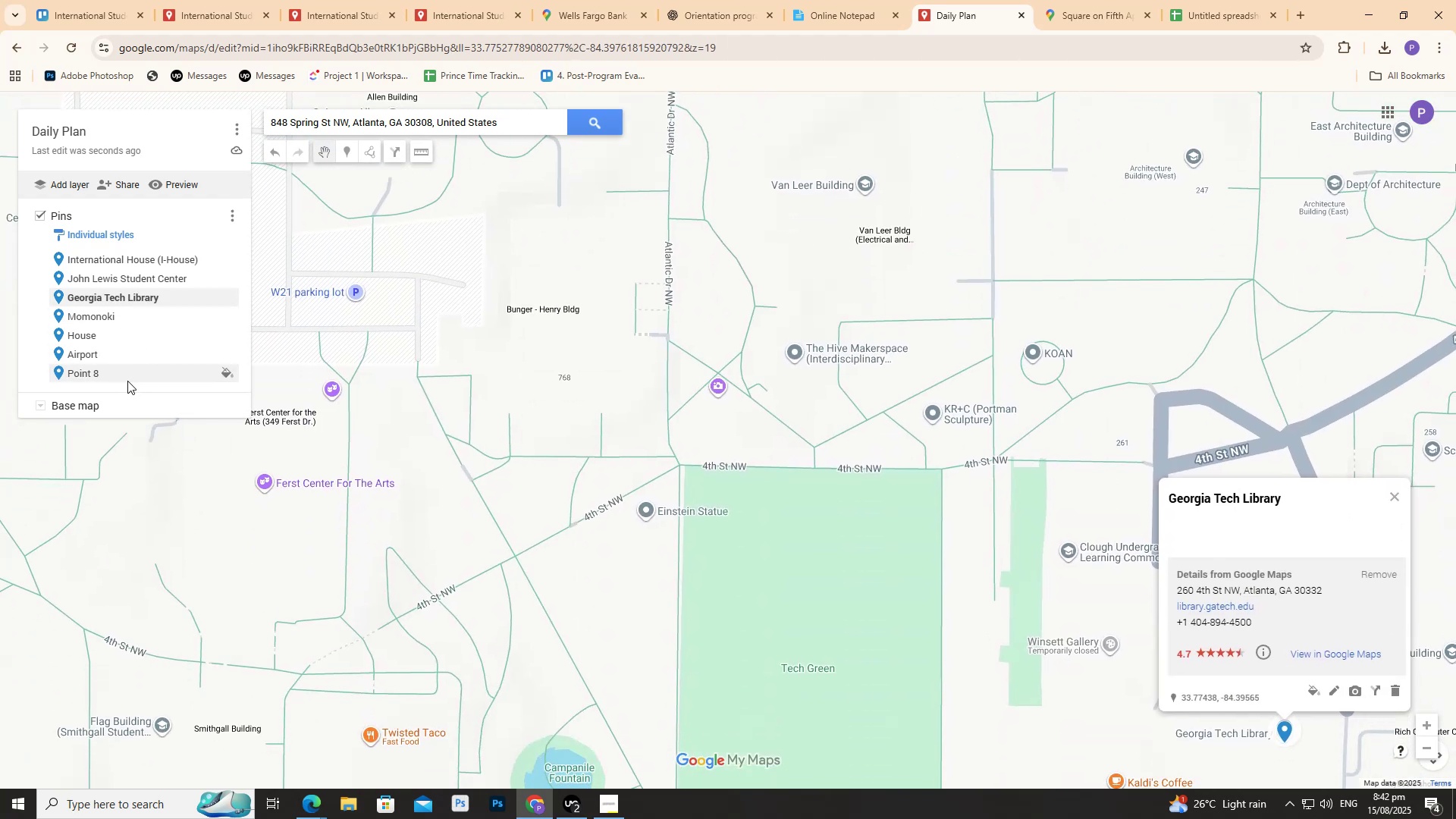 
left_click([124, 378])
 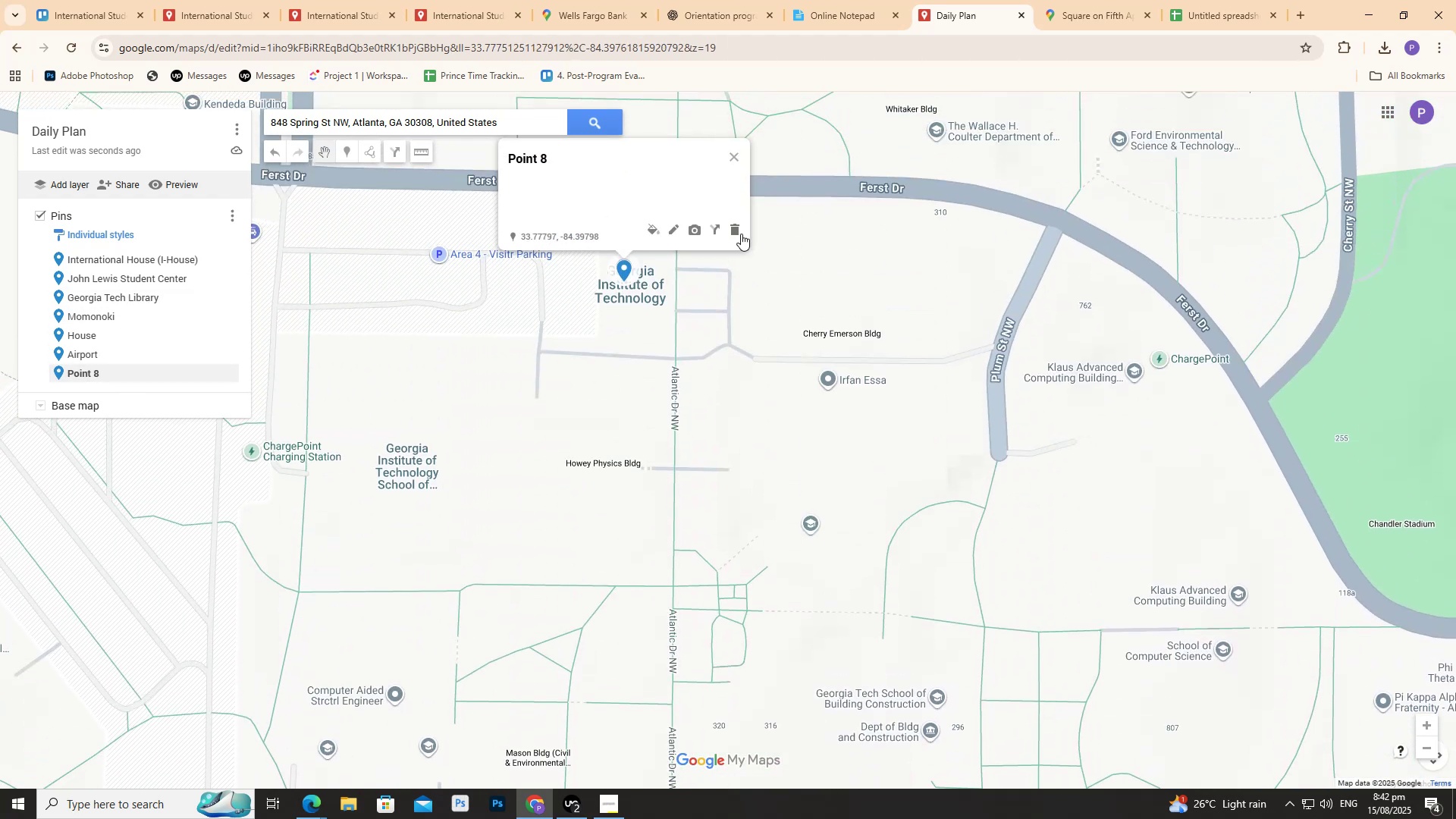 
left_click([736, 234])
 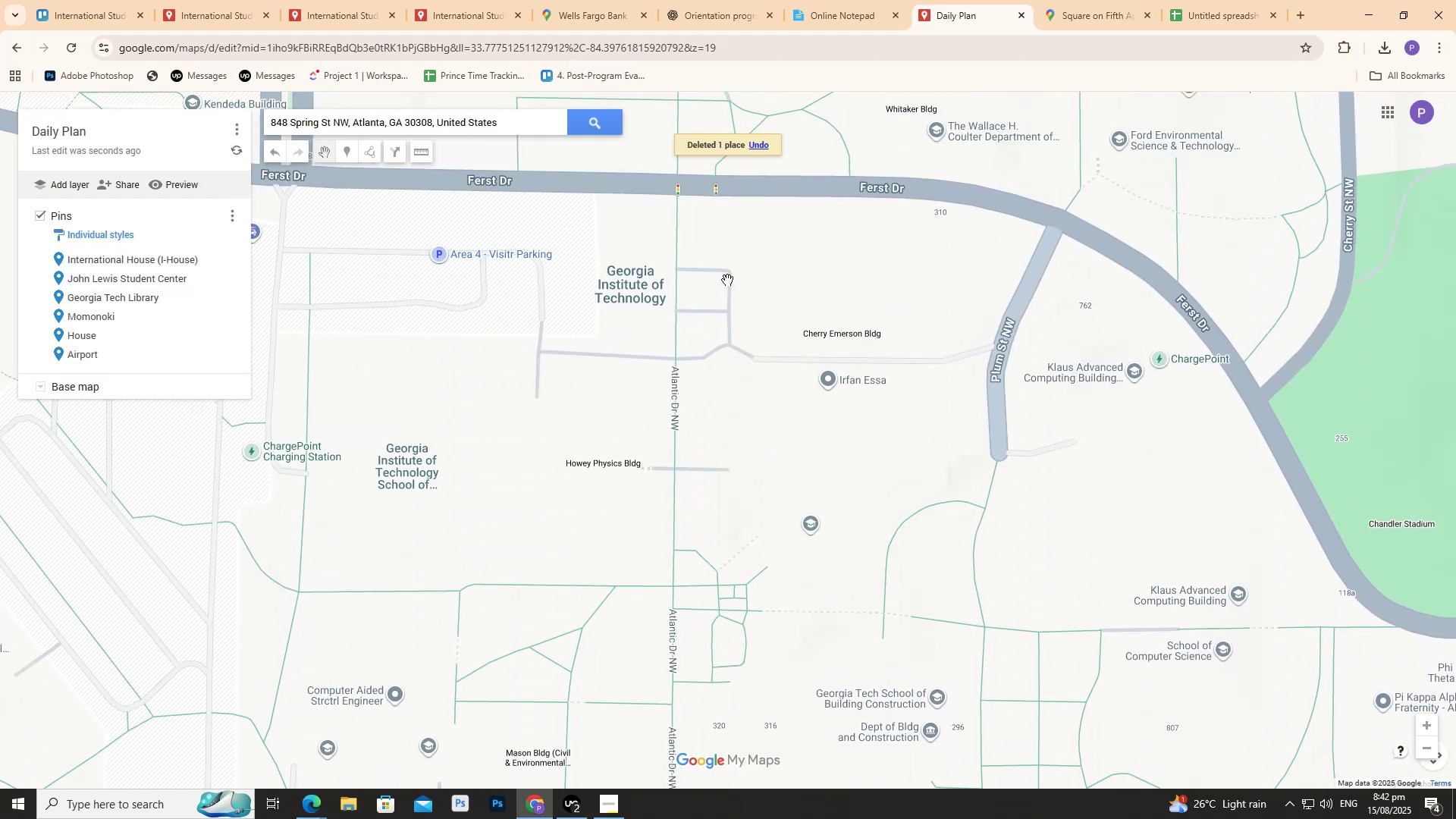 
scroll: coordinate [698, 340], scroll_direction: down, amount: 14.0
 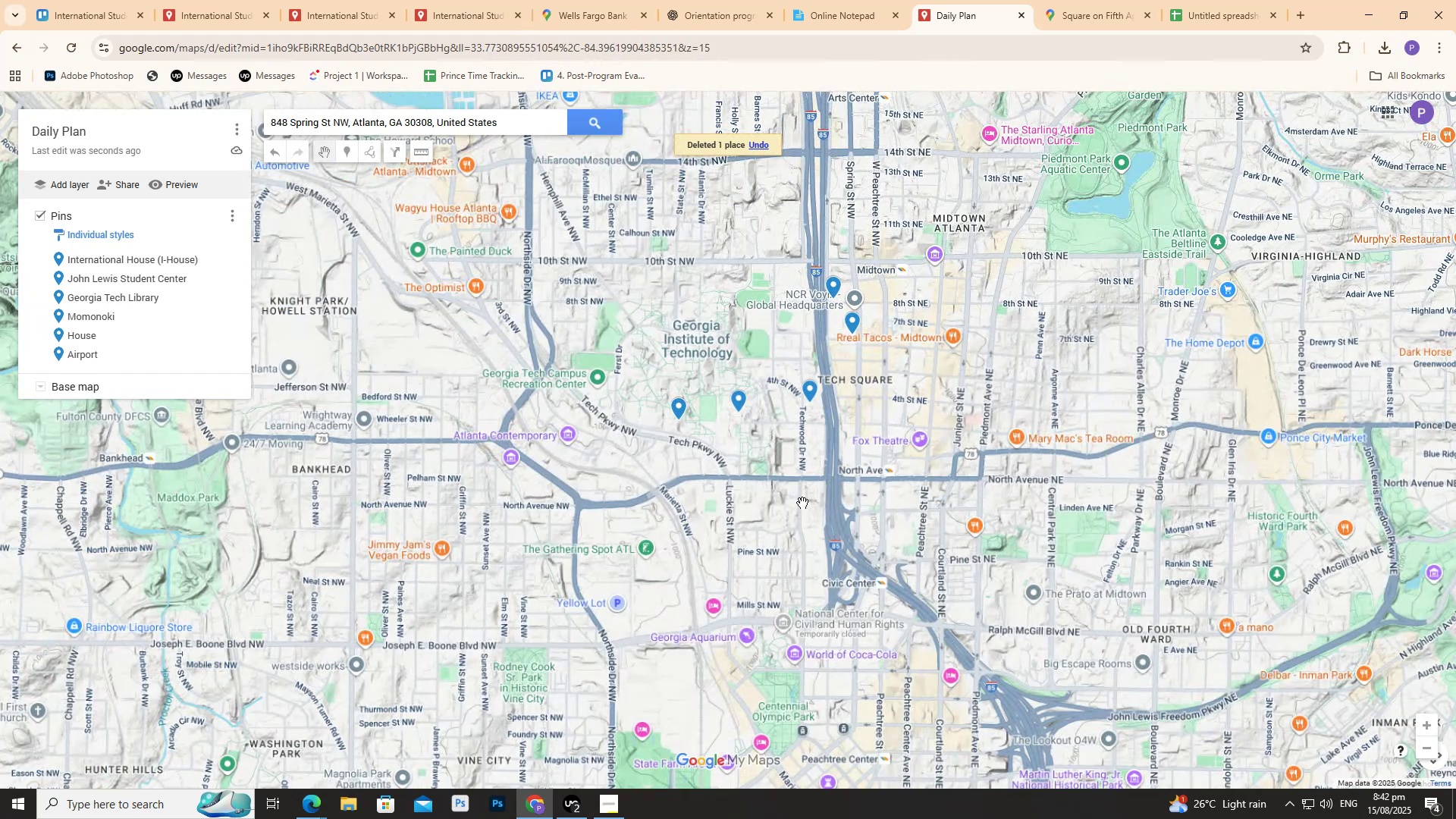 
scroll: coordinate [811, 413], scroll_direction: up, amount: 4.0
 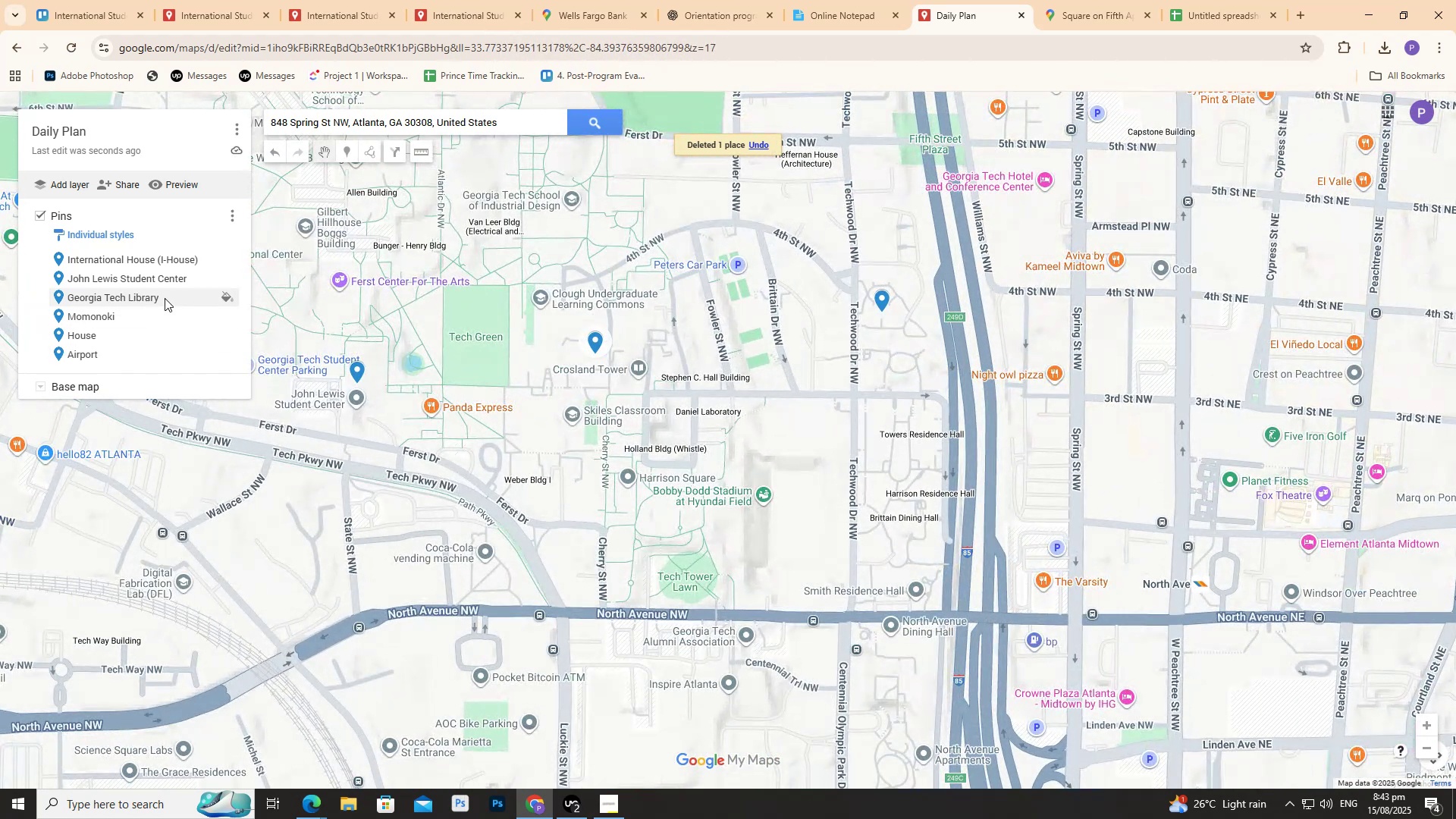 
wait(9.11)
 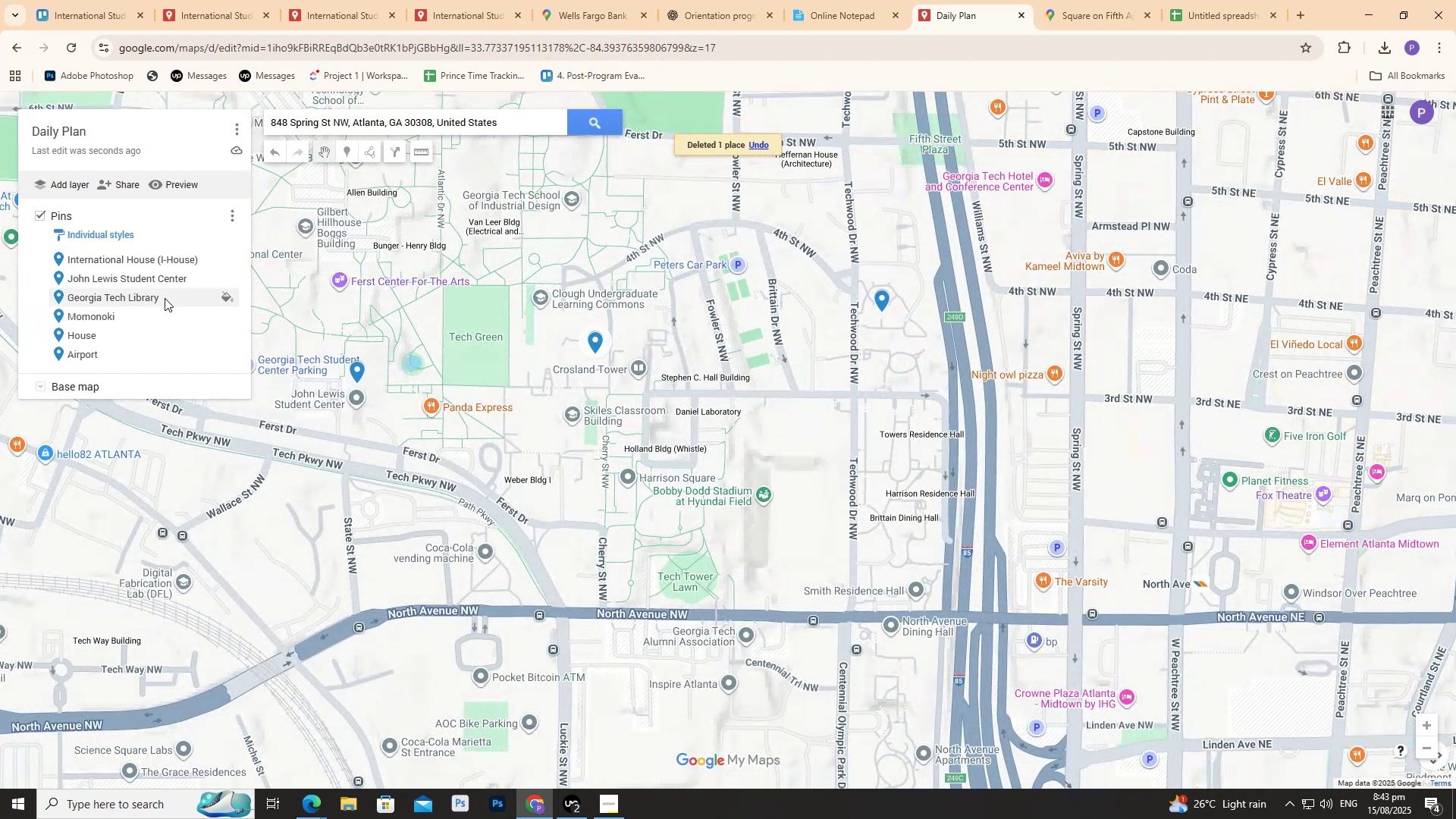 
left_click([152, 315])
 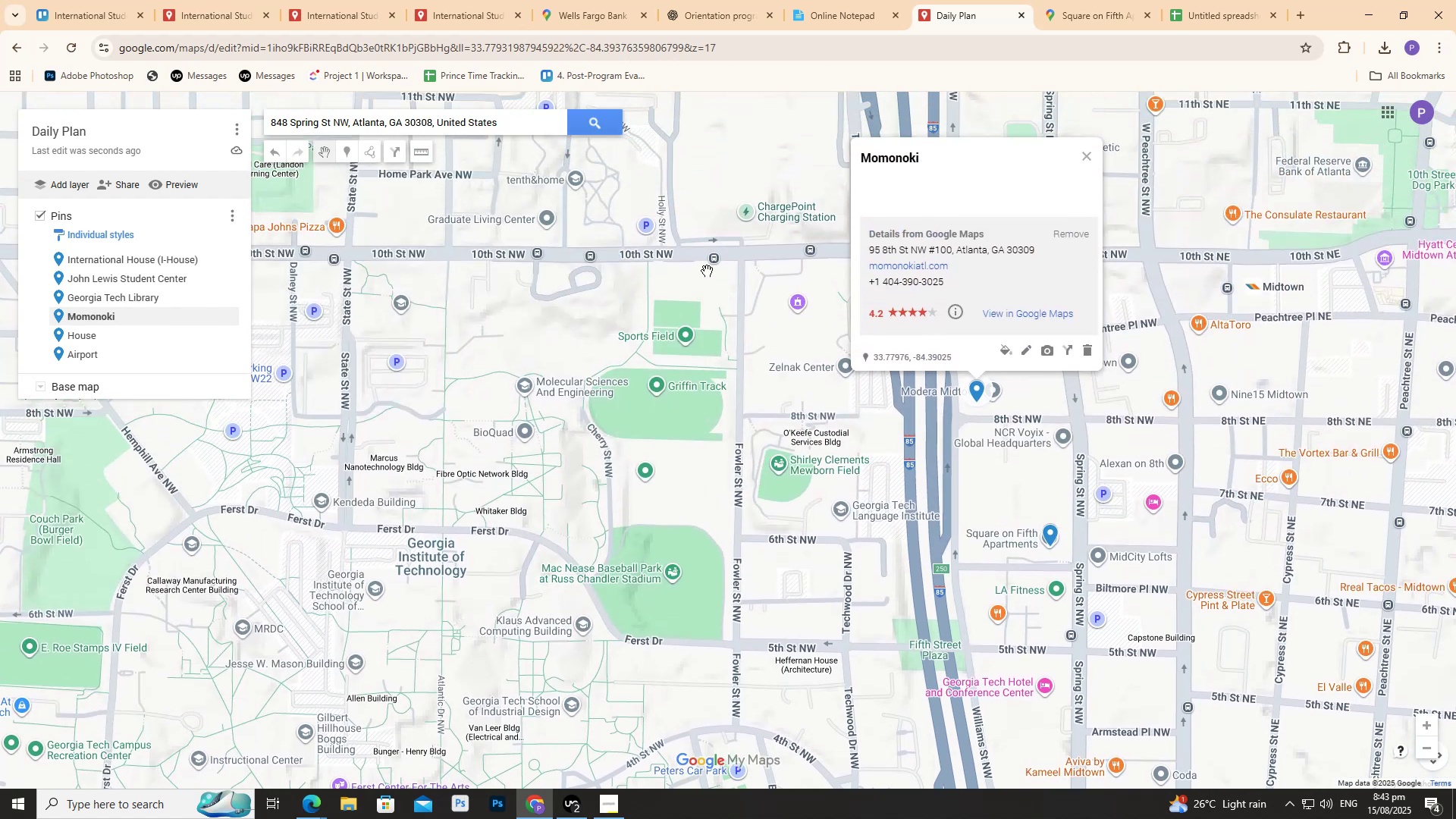 
scroll: coordinate [650, 184], scroll_direction: up, amount: 4.0
 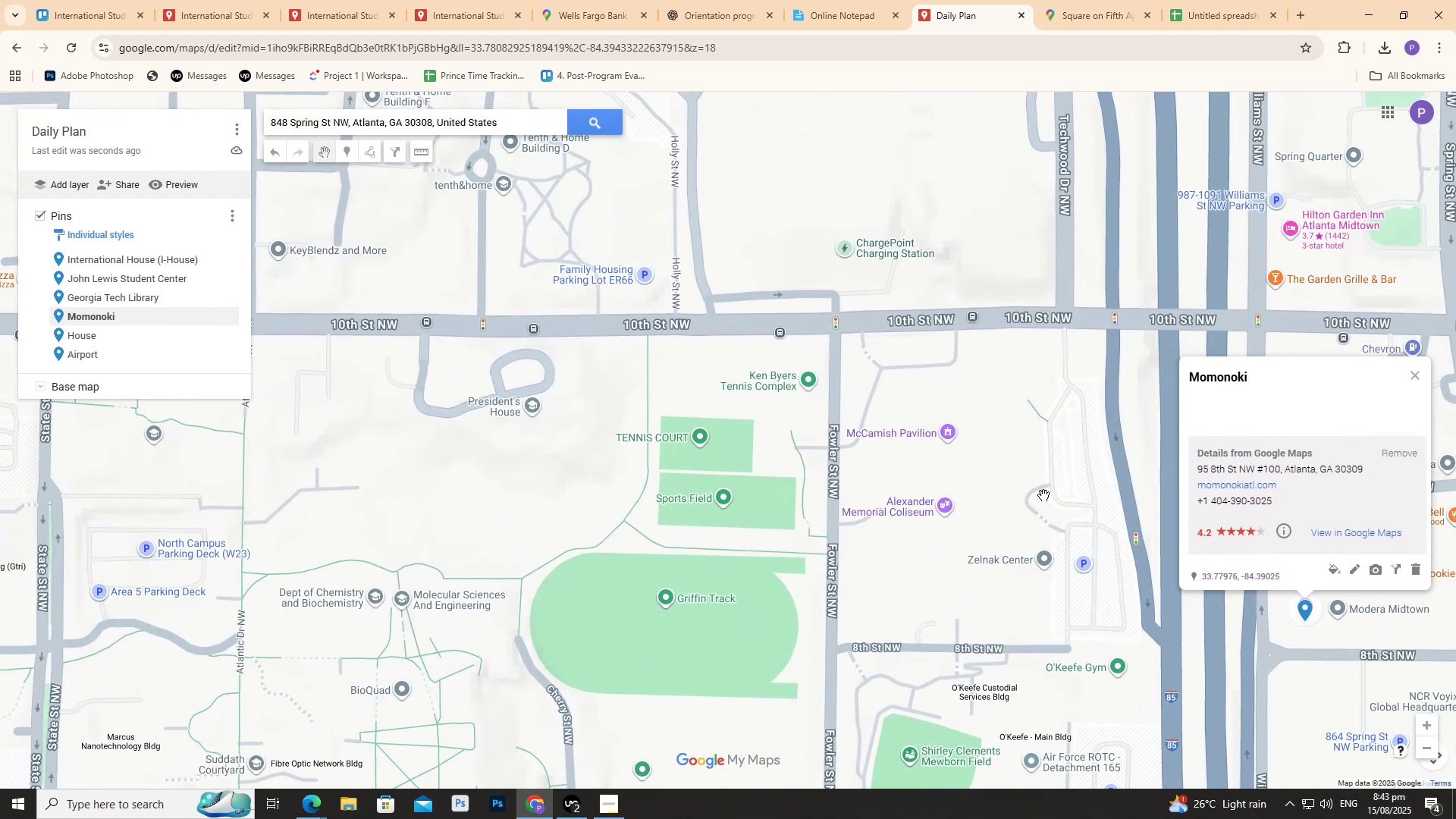 
left_click_drag(start_coordinate=[1071, 569], to_coordinate=[623, 414])
 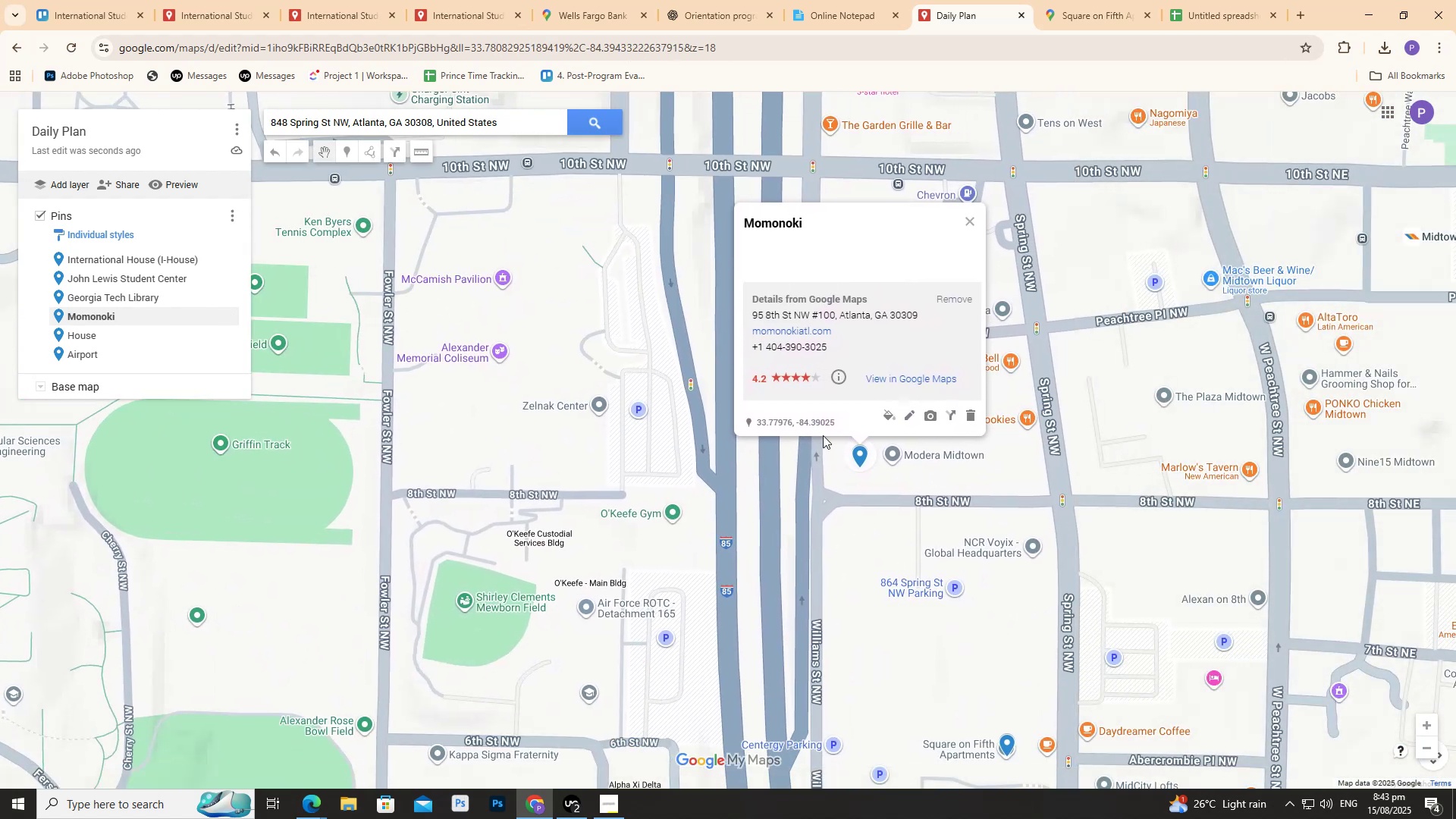 
scroll: coordinate [899, 476], scroll_direction: up, amount: 8.0
 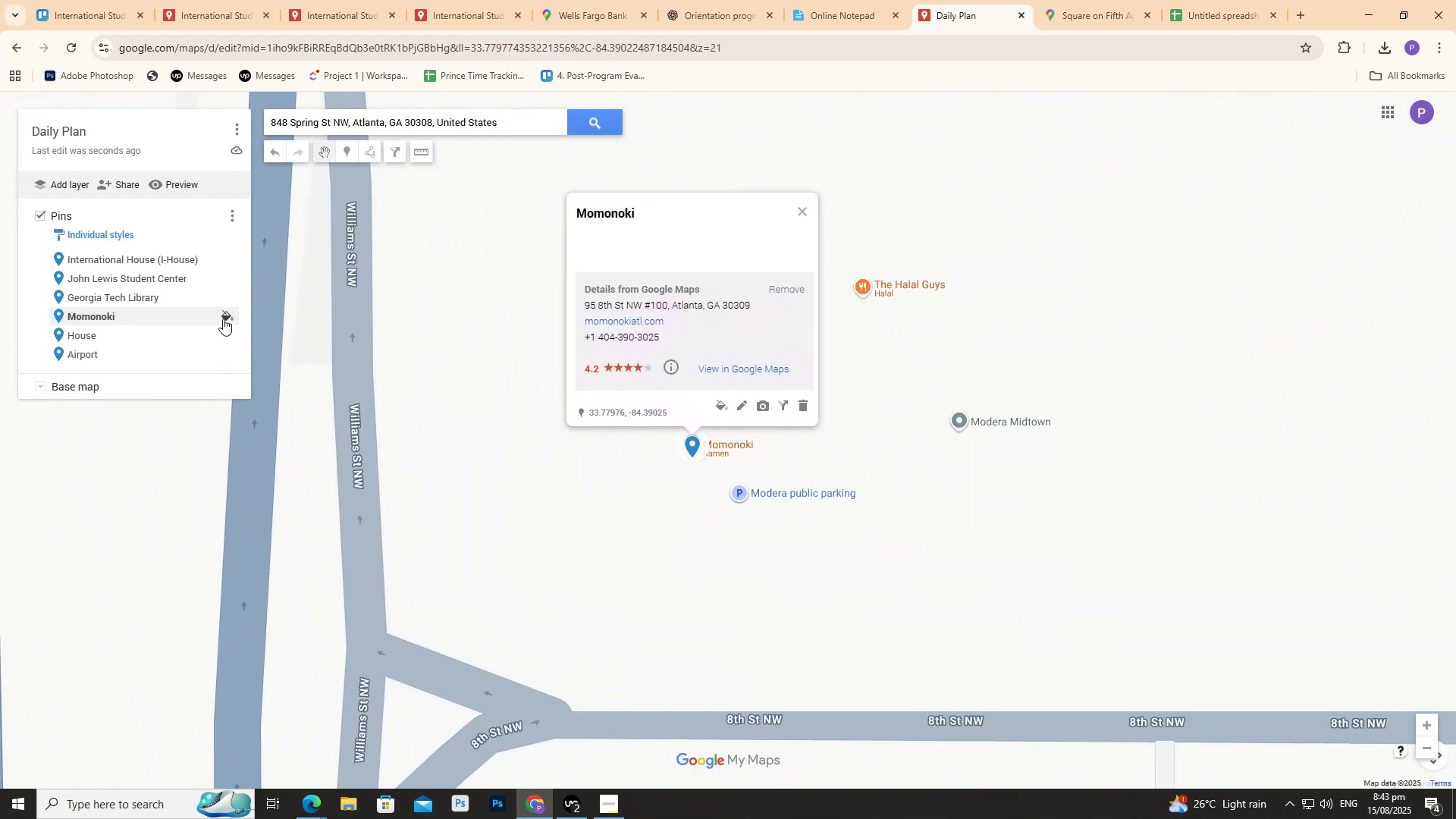 
left_click([165, 322])
 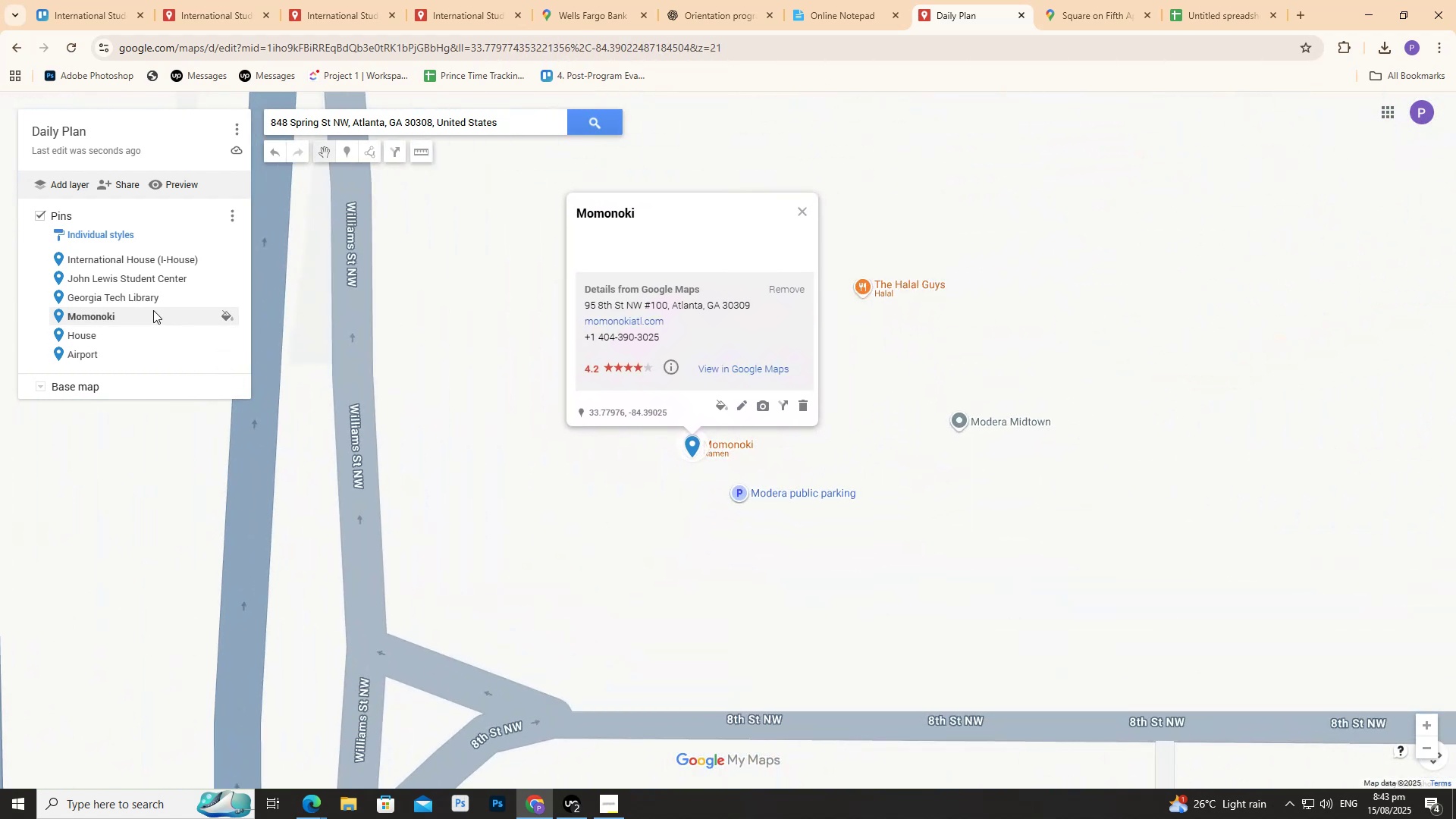 
double_click([89, 318])
 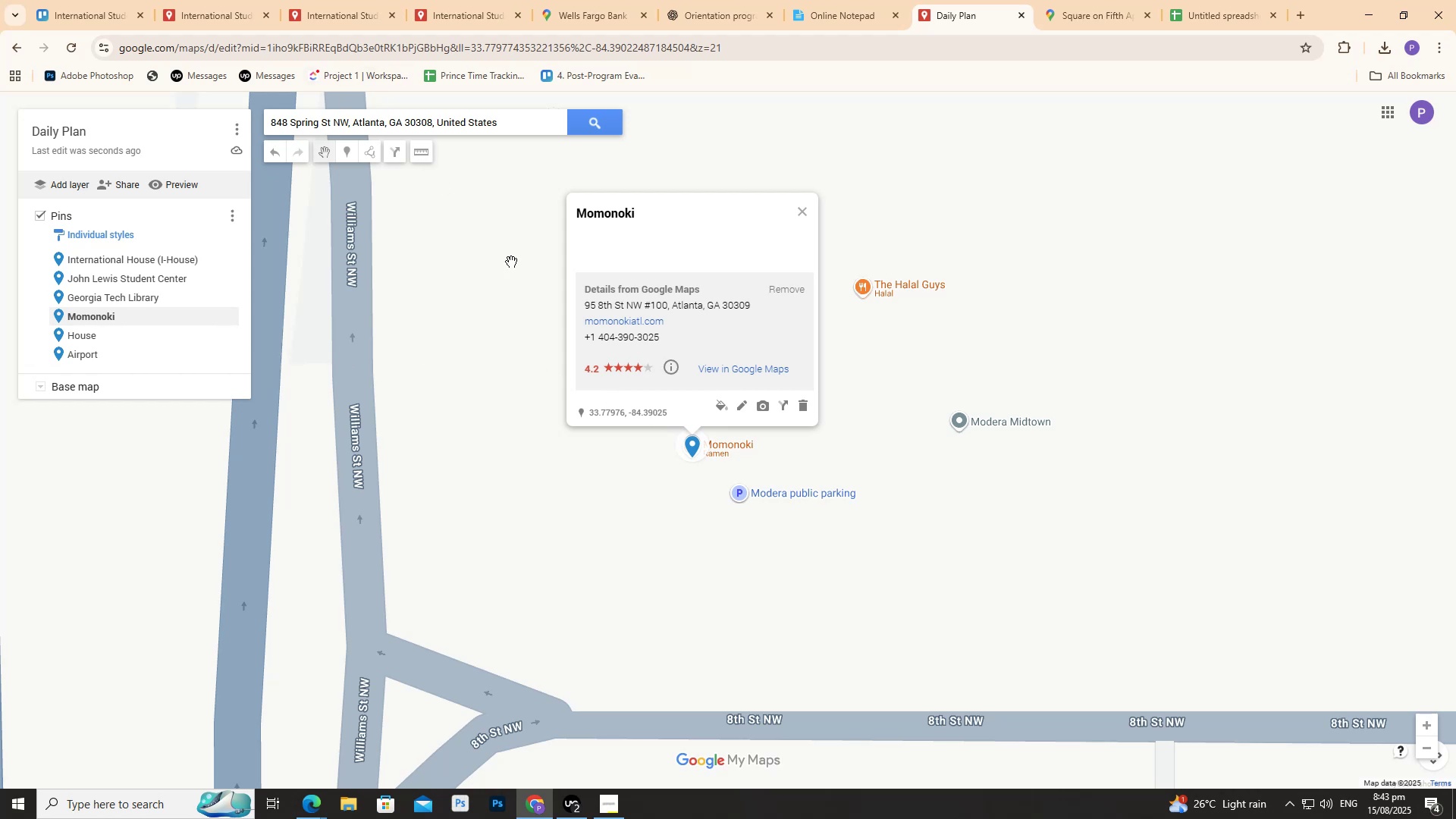 
left_click([805, 406])
 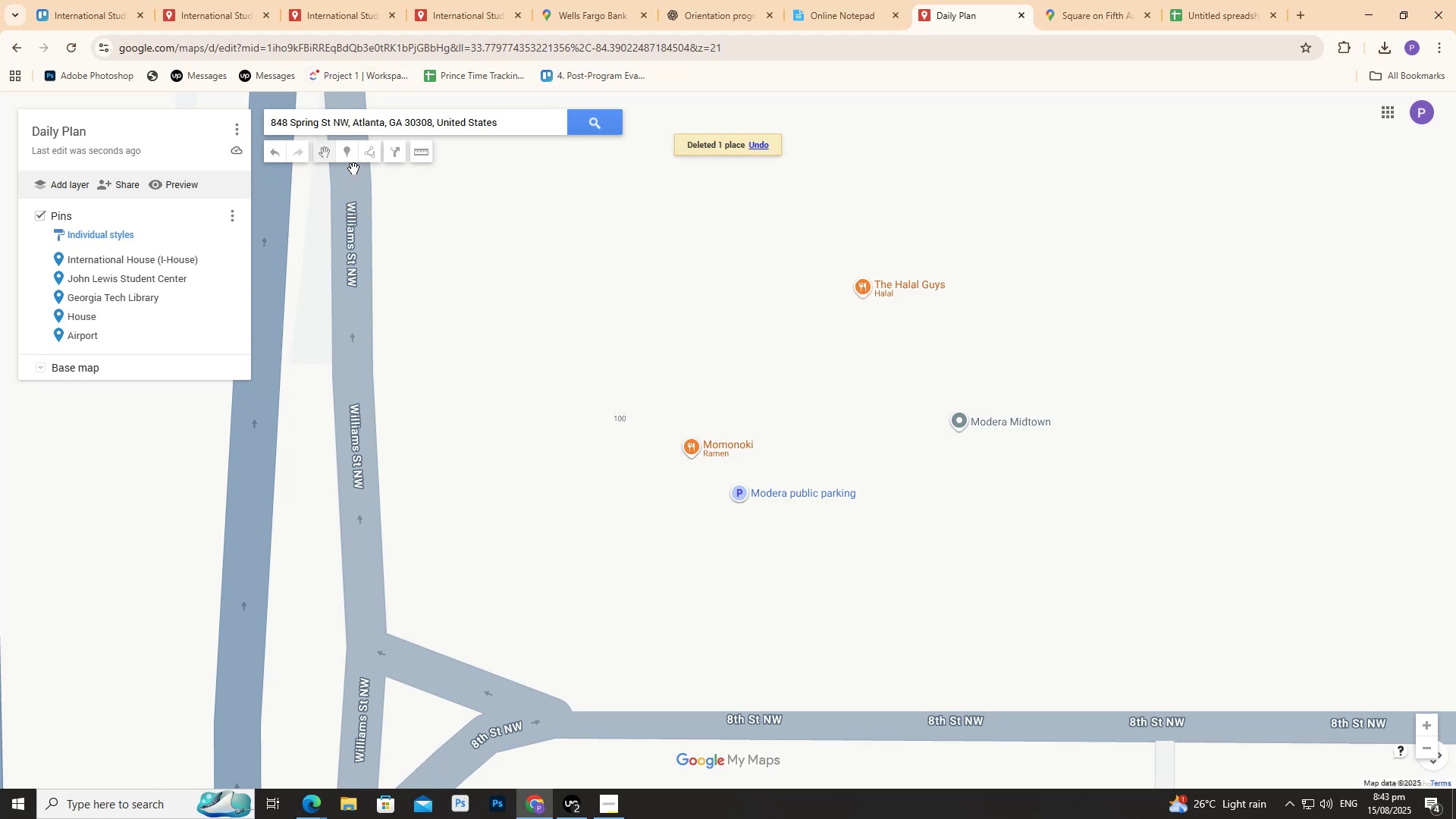 
left_click([348, 155])
 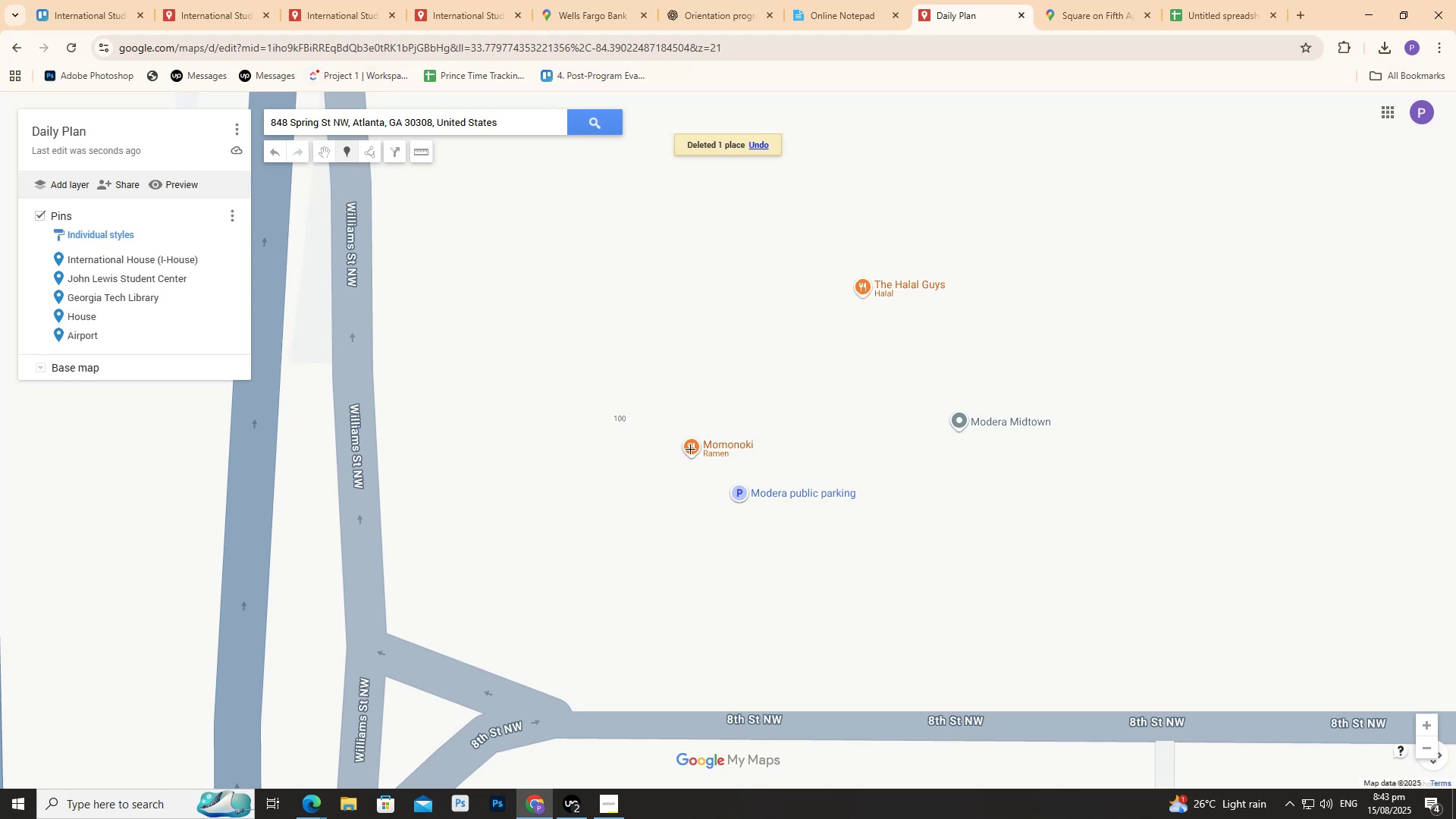 
left_click([692, 447])
 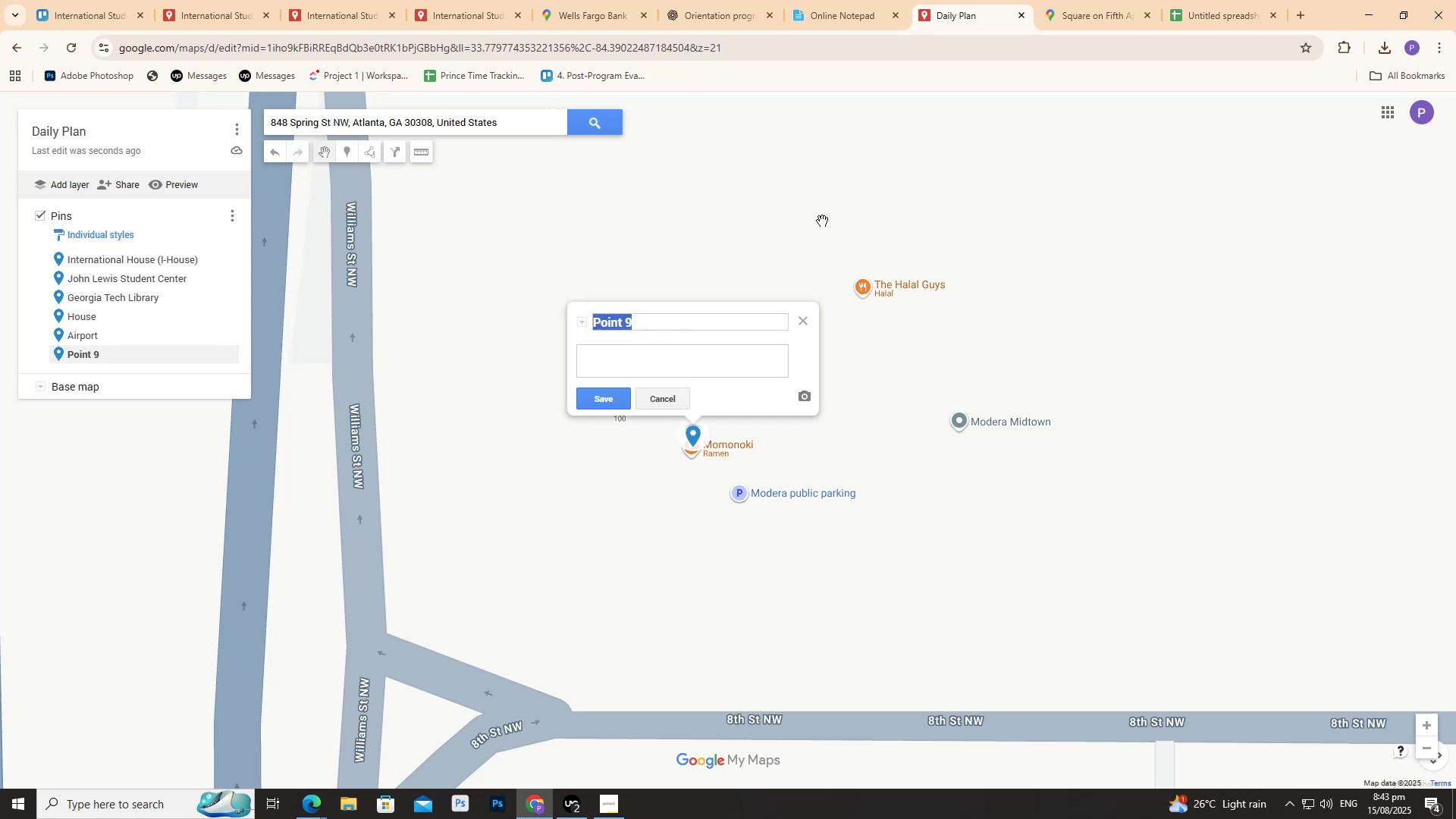 
type(Foo)
 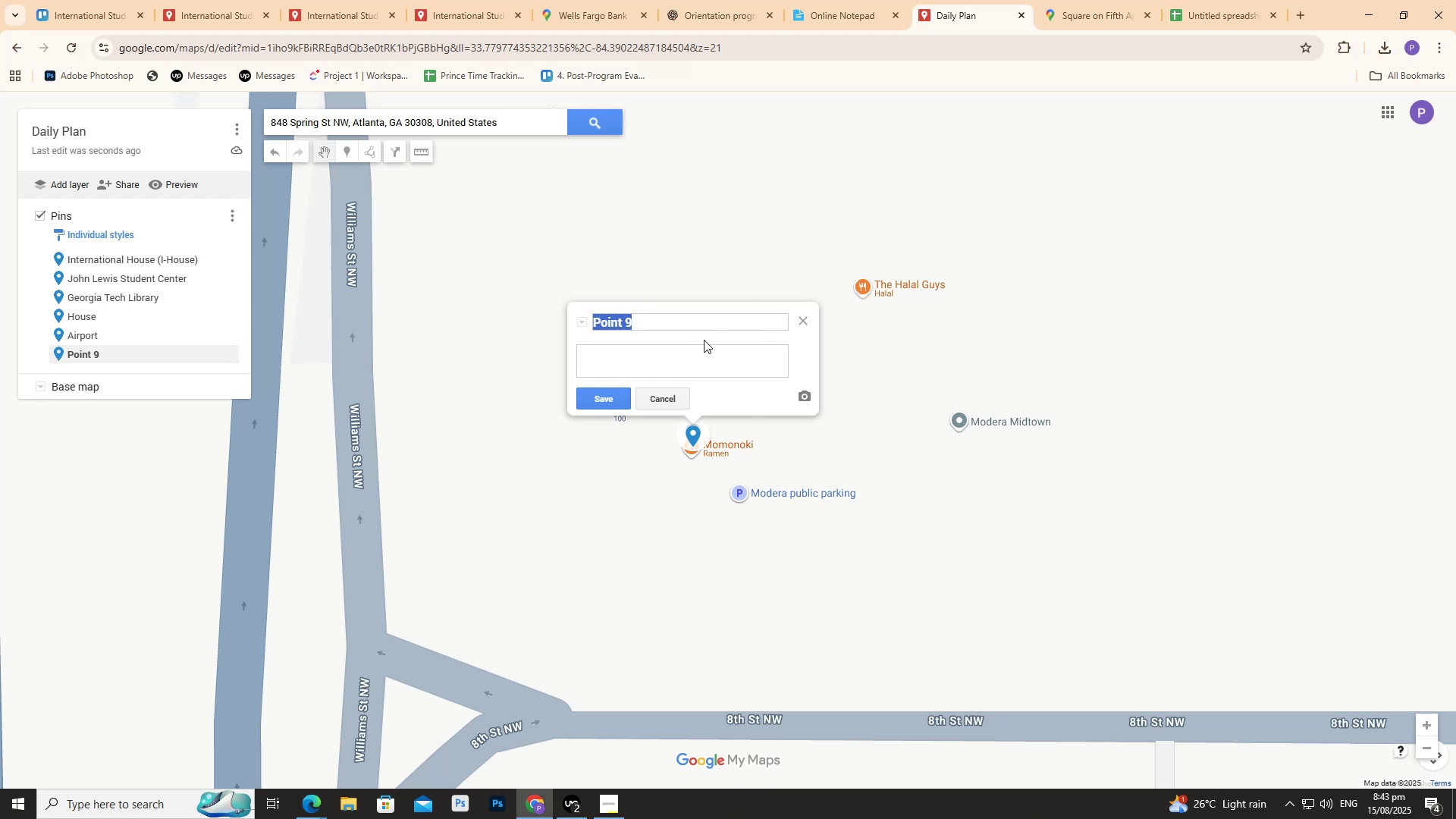 
left_click([696, 317])
 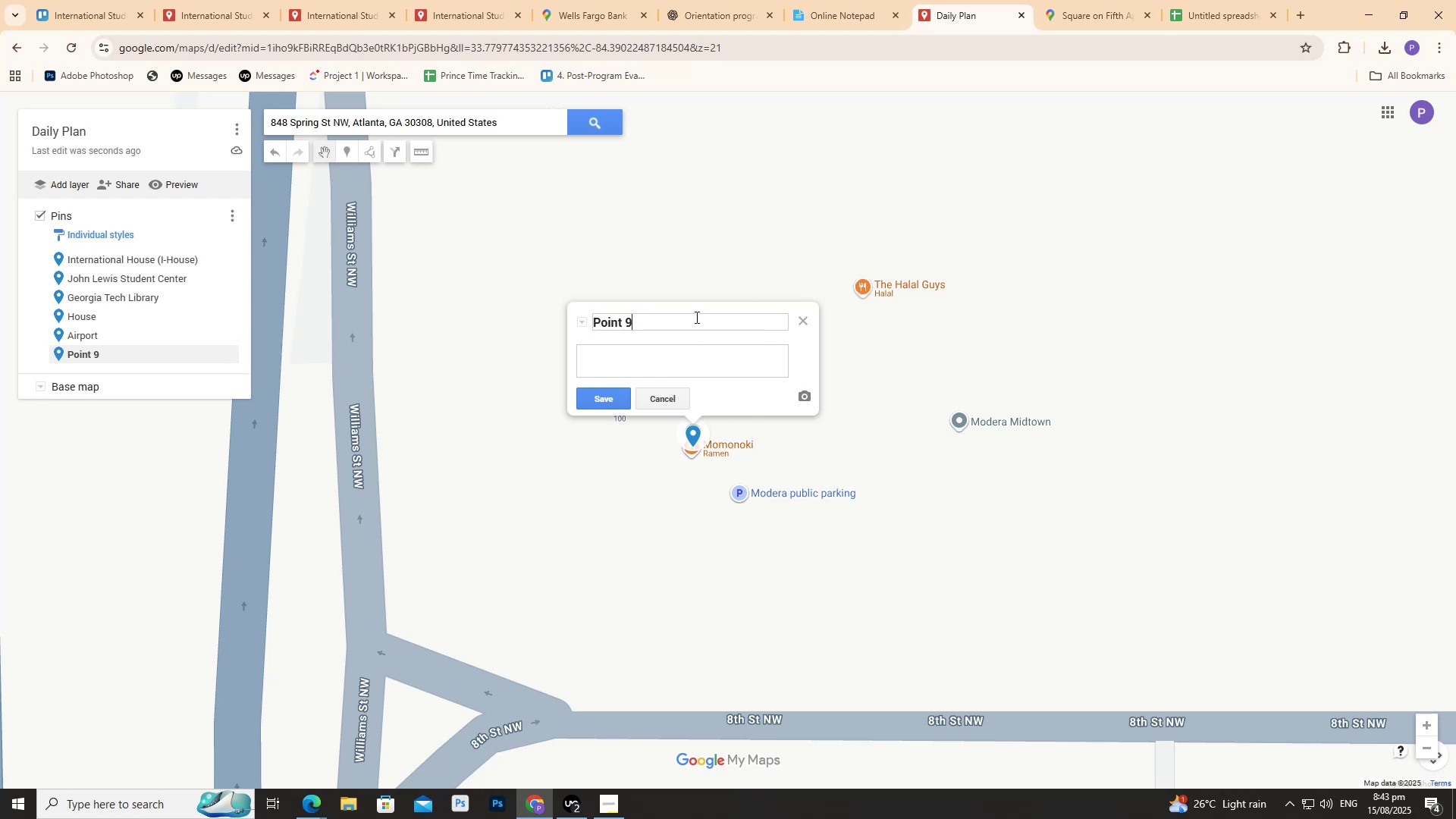 
triple_click([695, 317])
 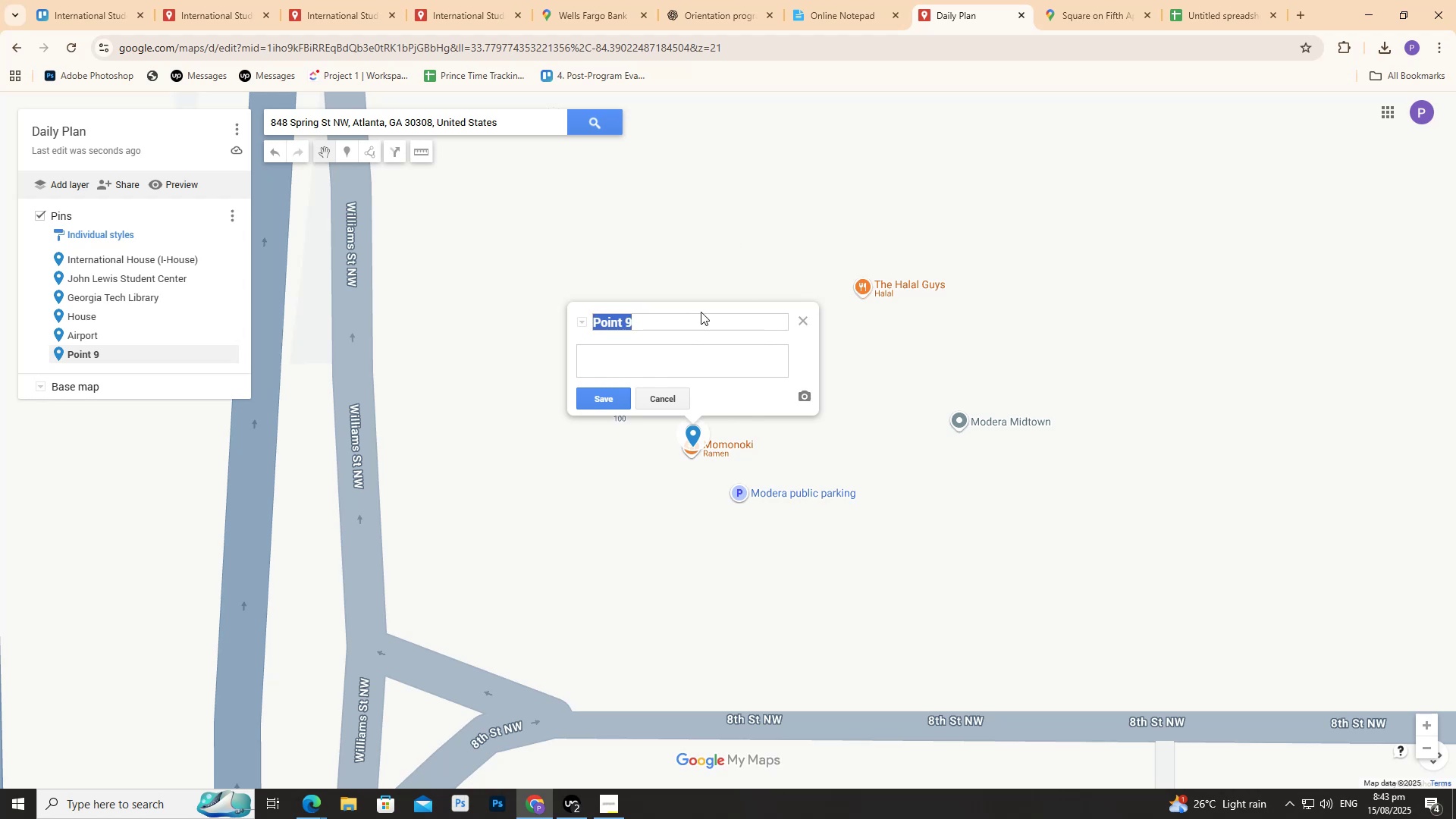 
type(Food)
 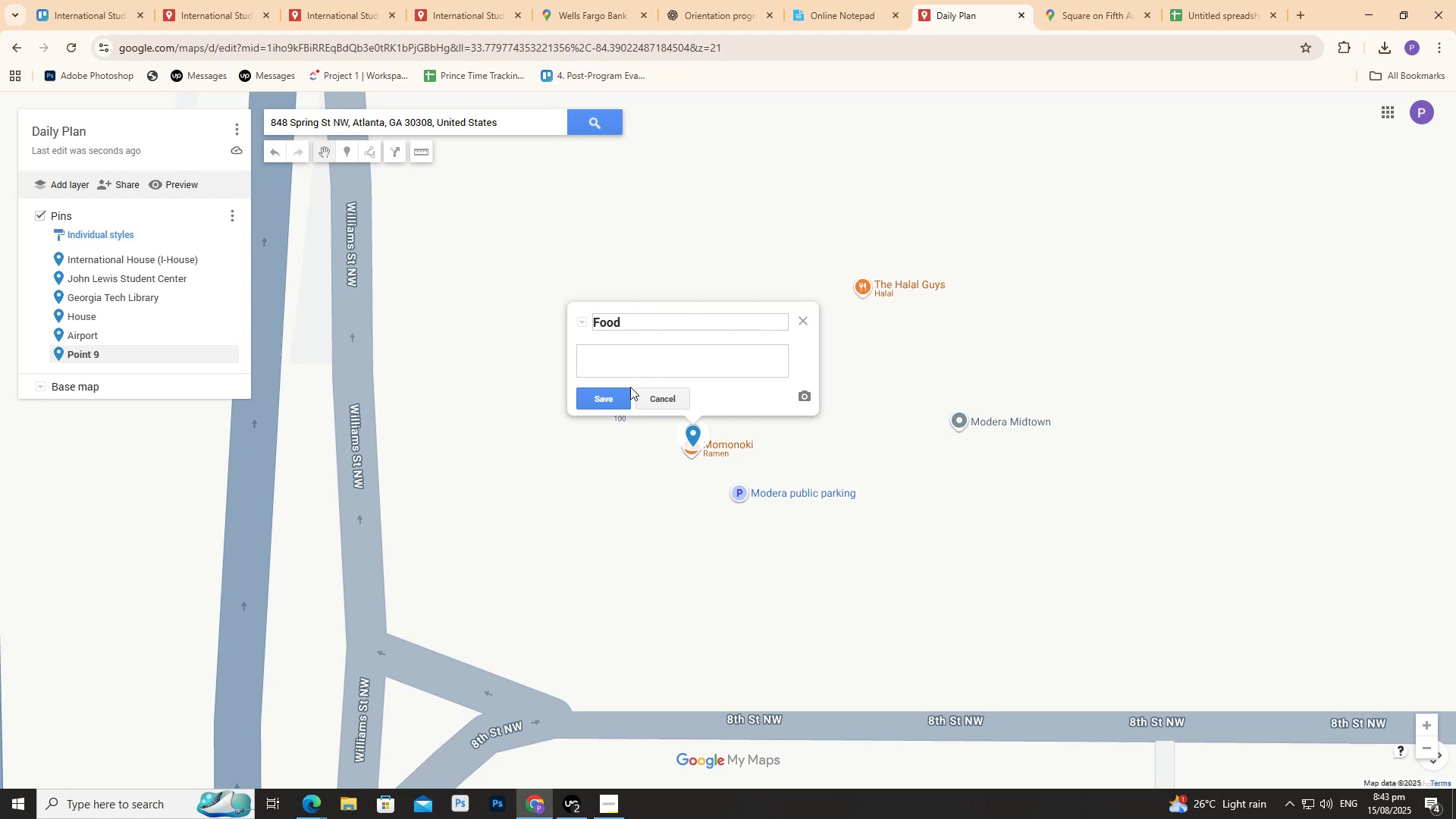 
left_click([616, 393])
 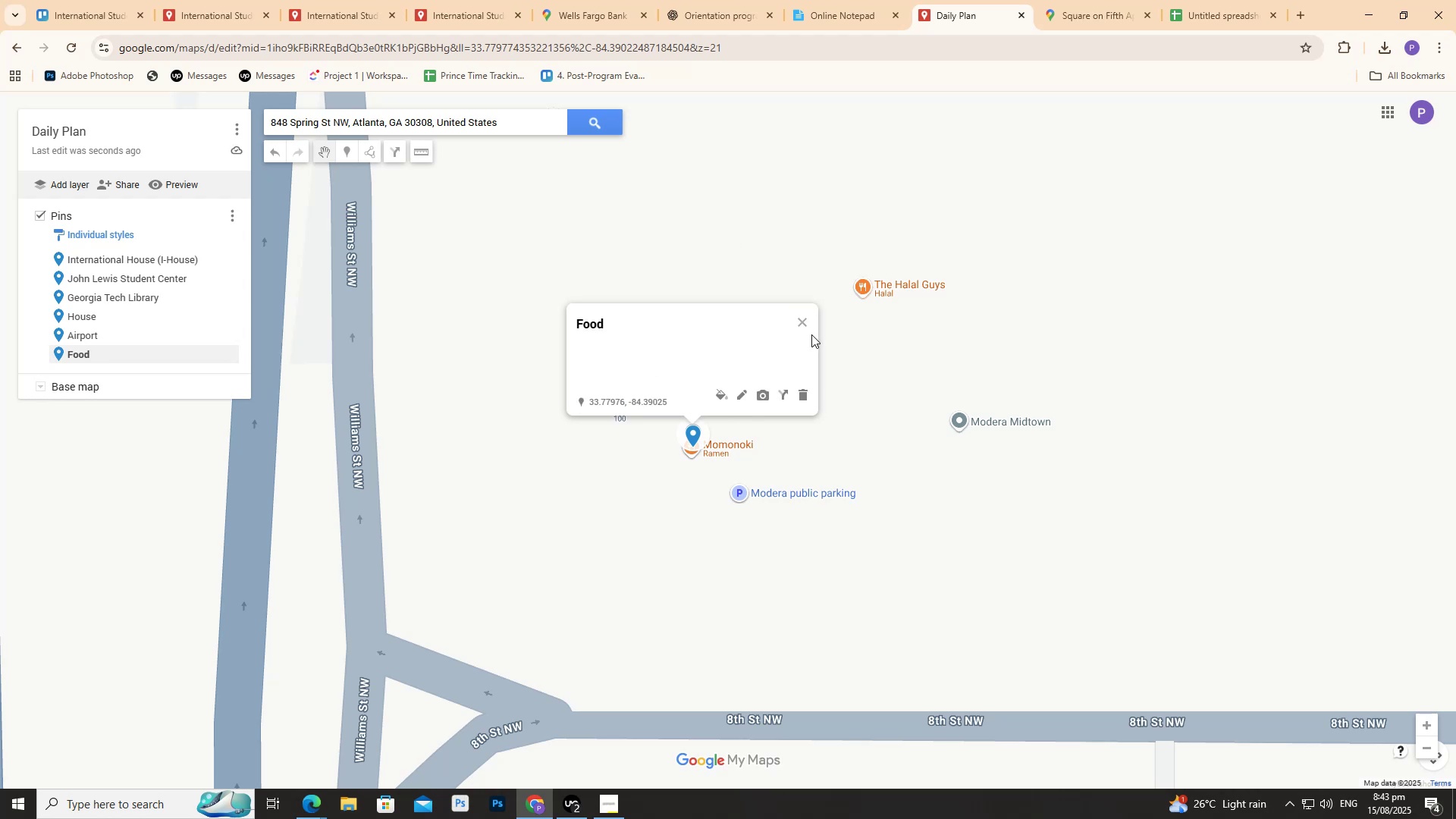 
left_click([864, 337])
 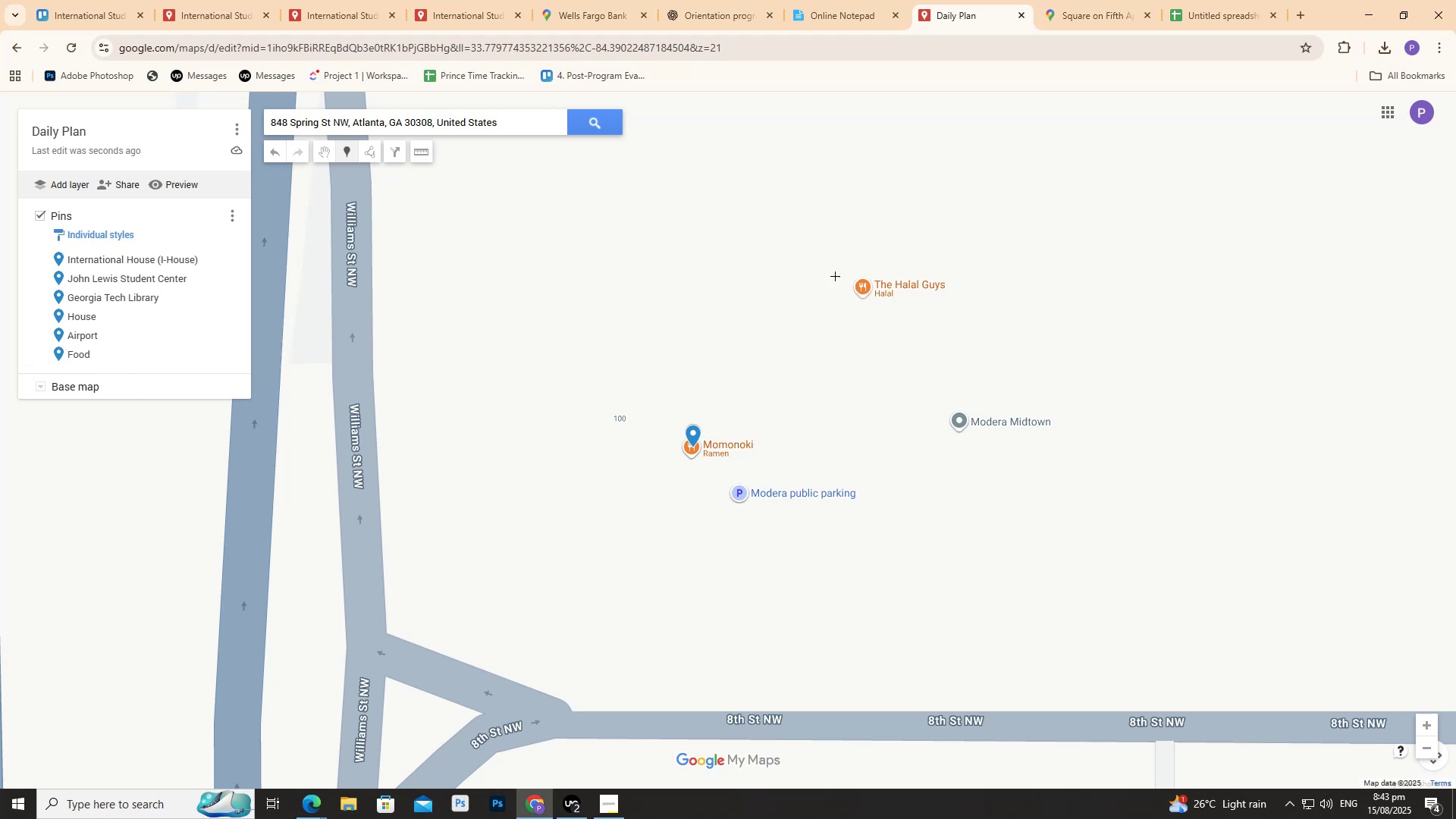 
left_click([865, 284])
 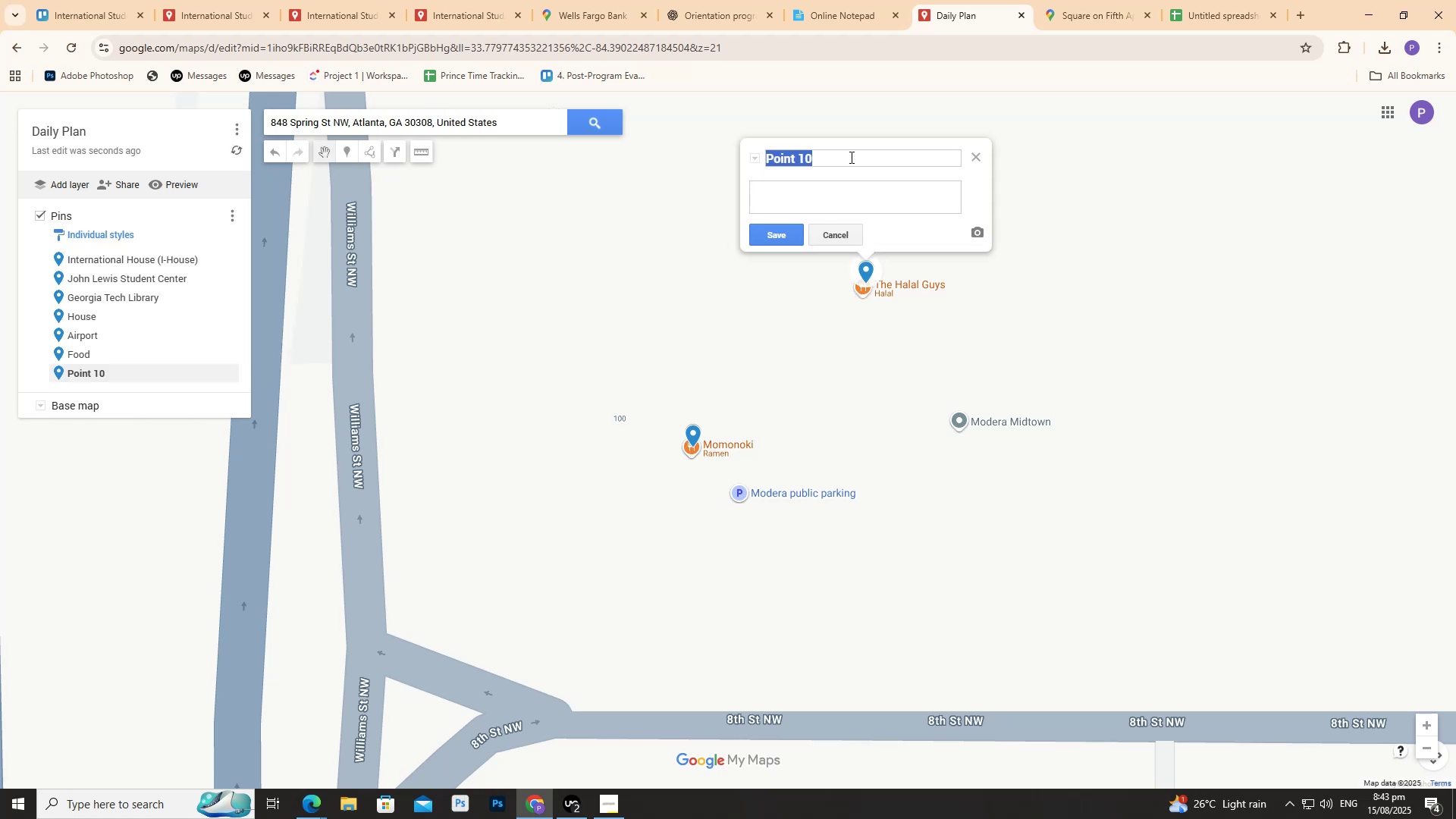 
type(Foo)
 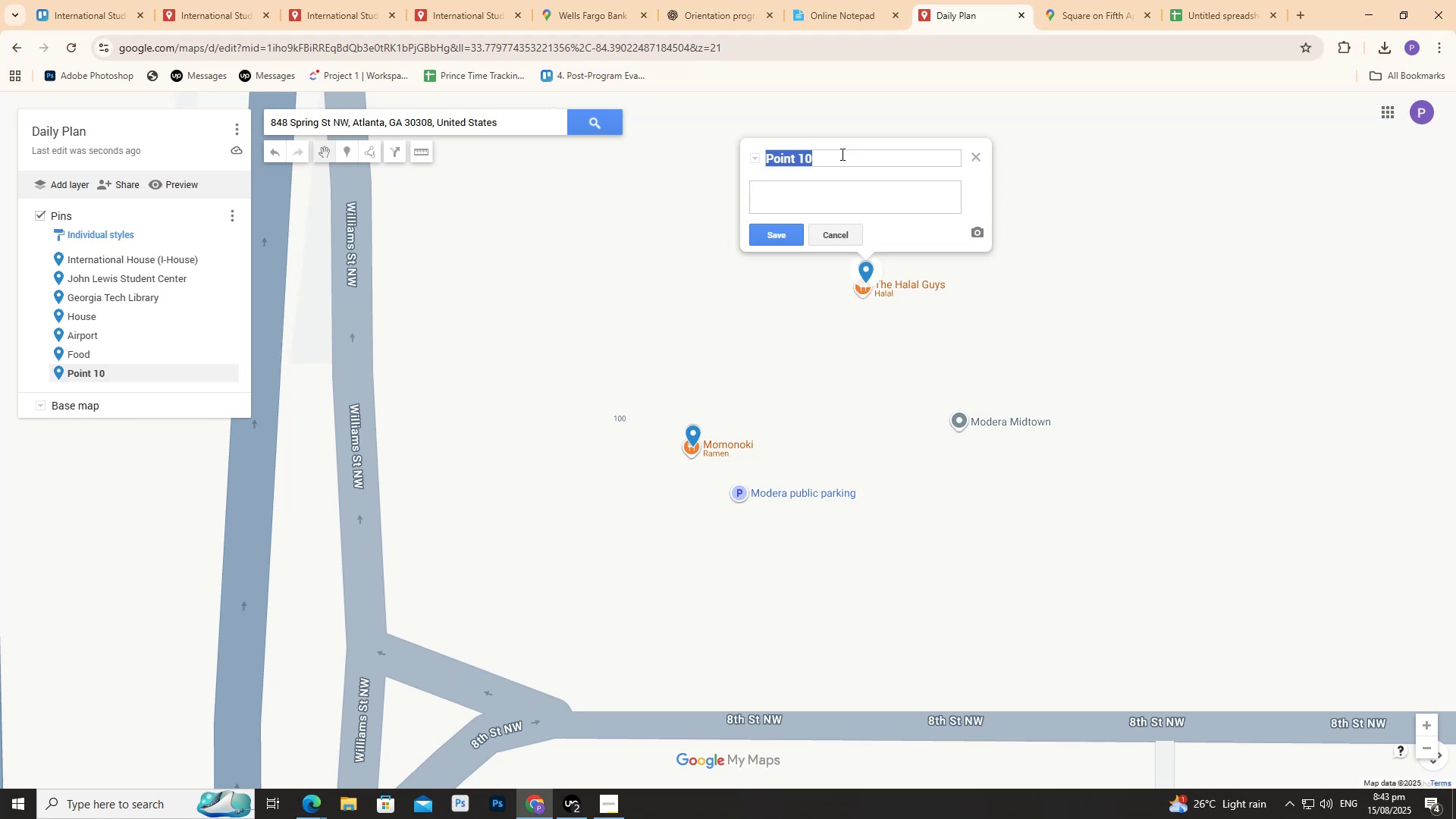 
double_click([841, 153])
 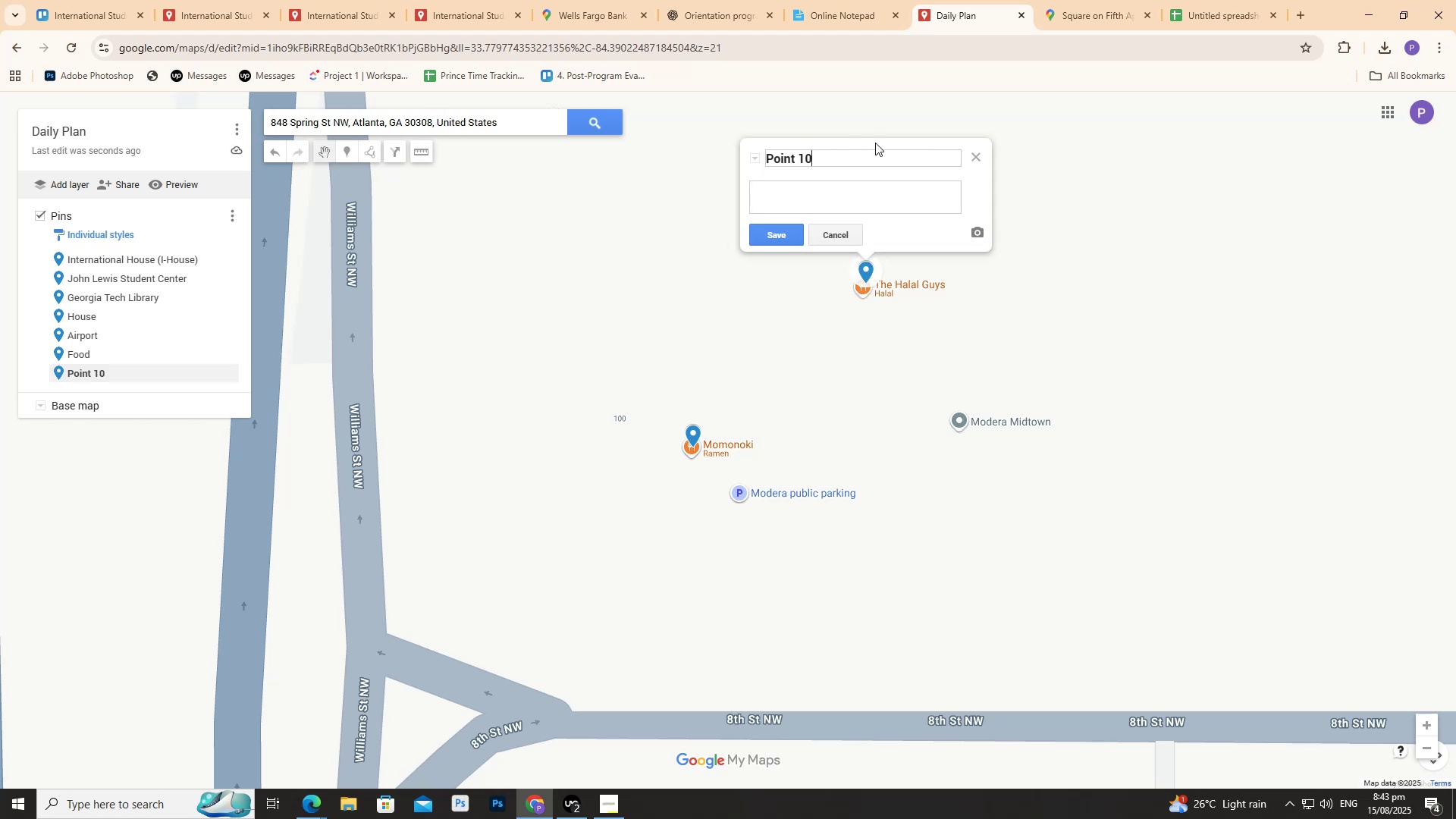 
key(Control+ControlLeft)
 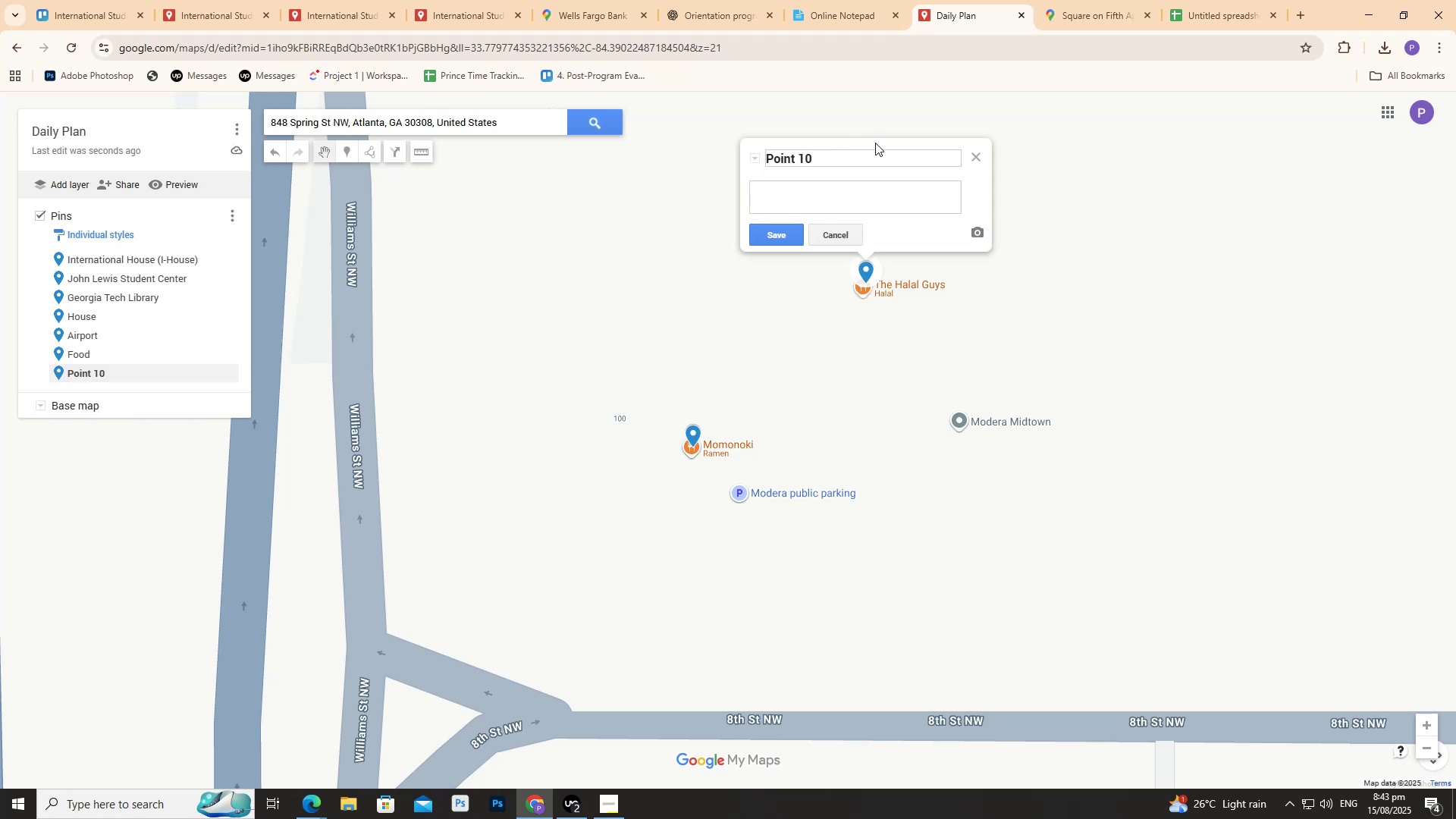 
key(Control+A)
 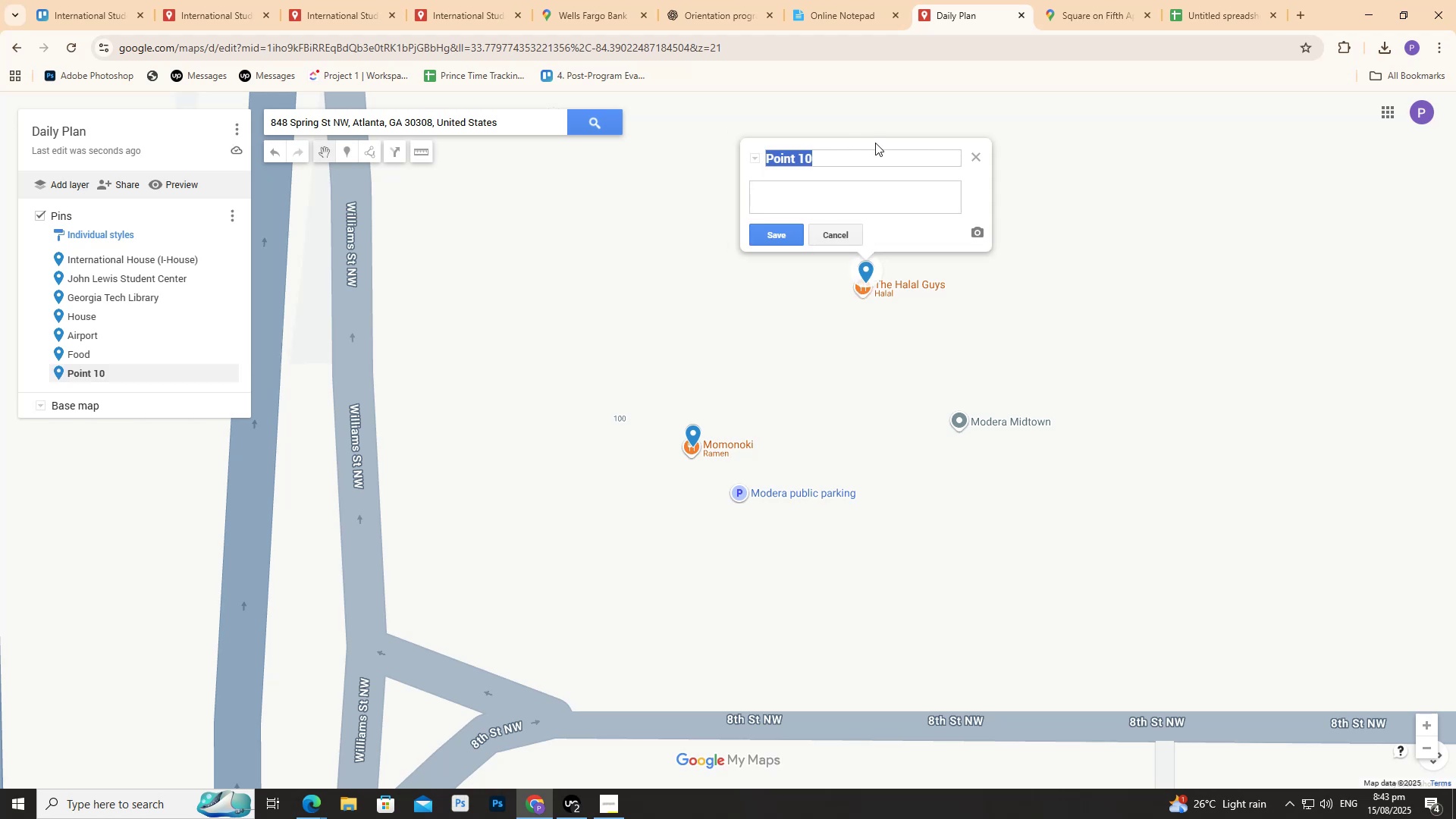 
type(f)
key(Backspace)
type(Food)
 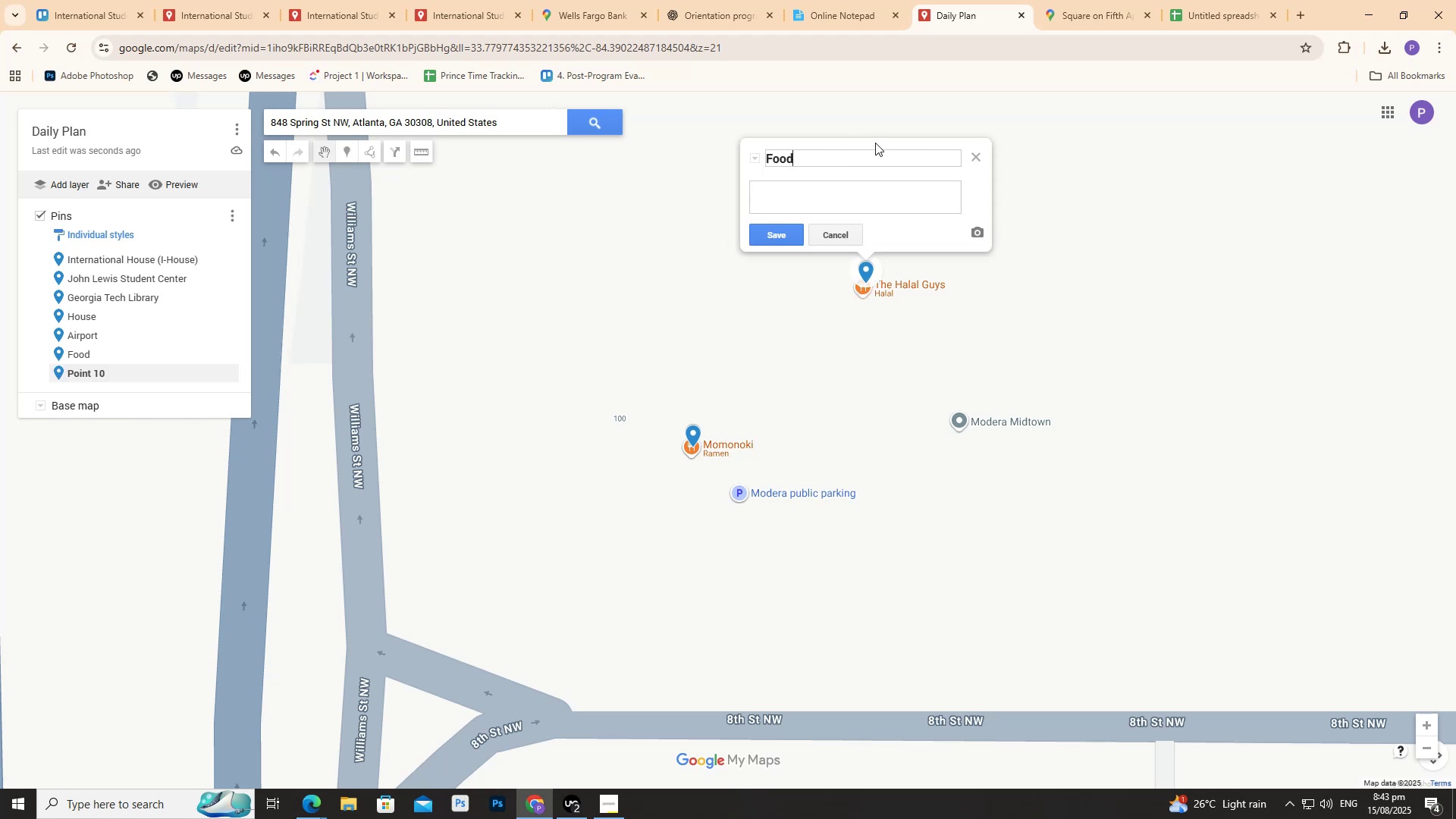 
key(Enter)
 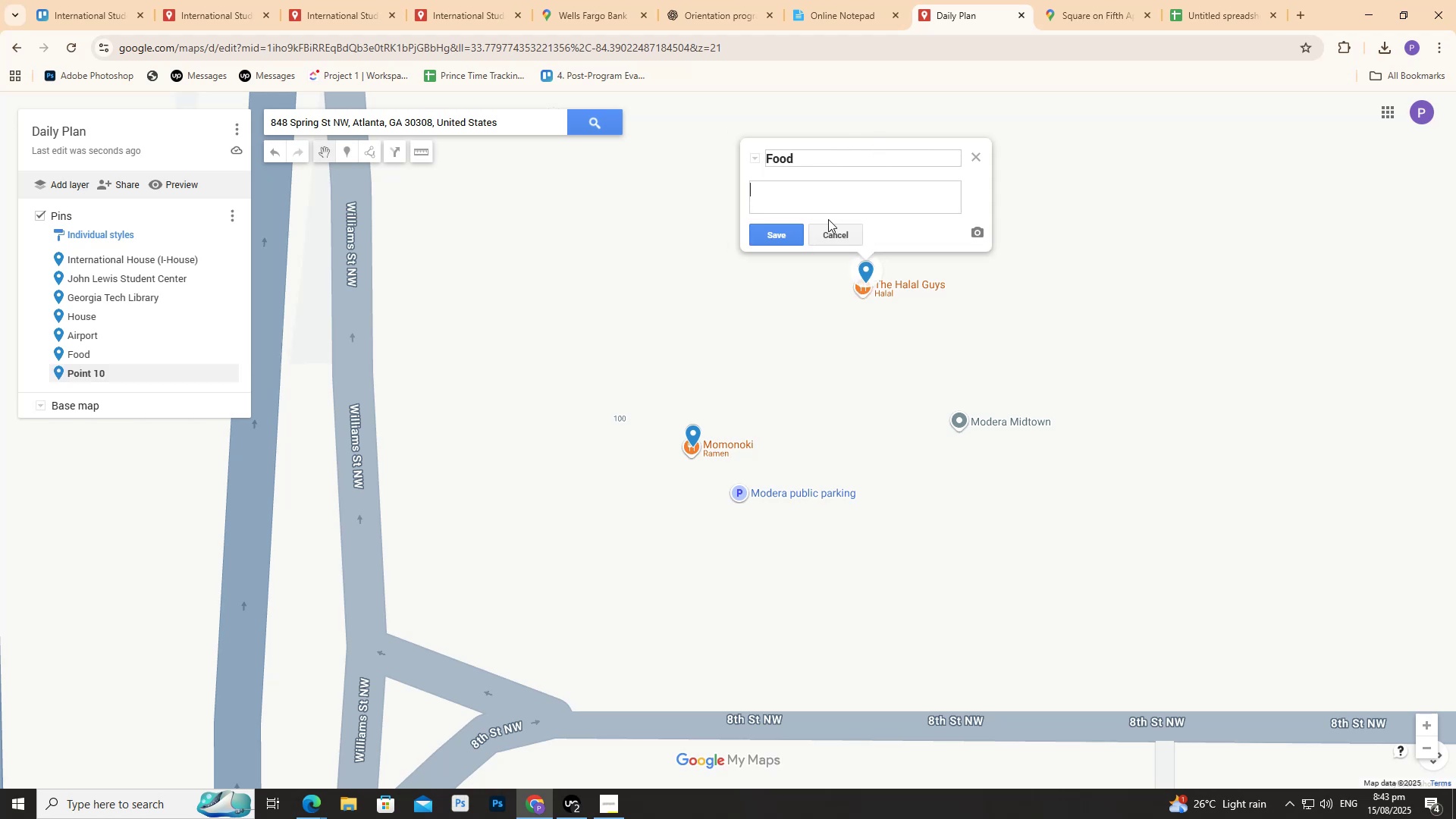 
left_click([777, 239])
 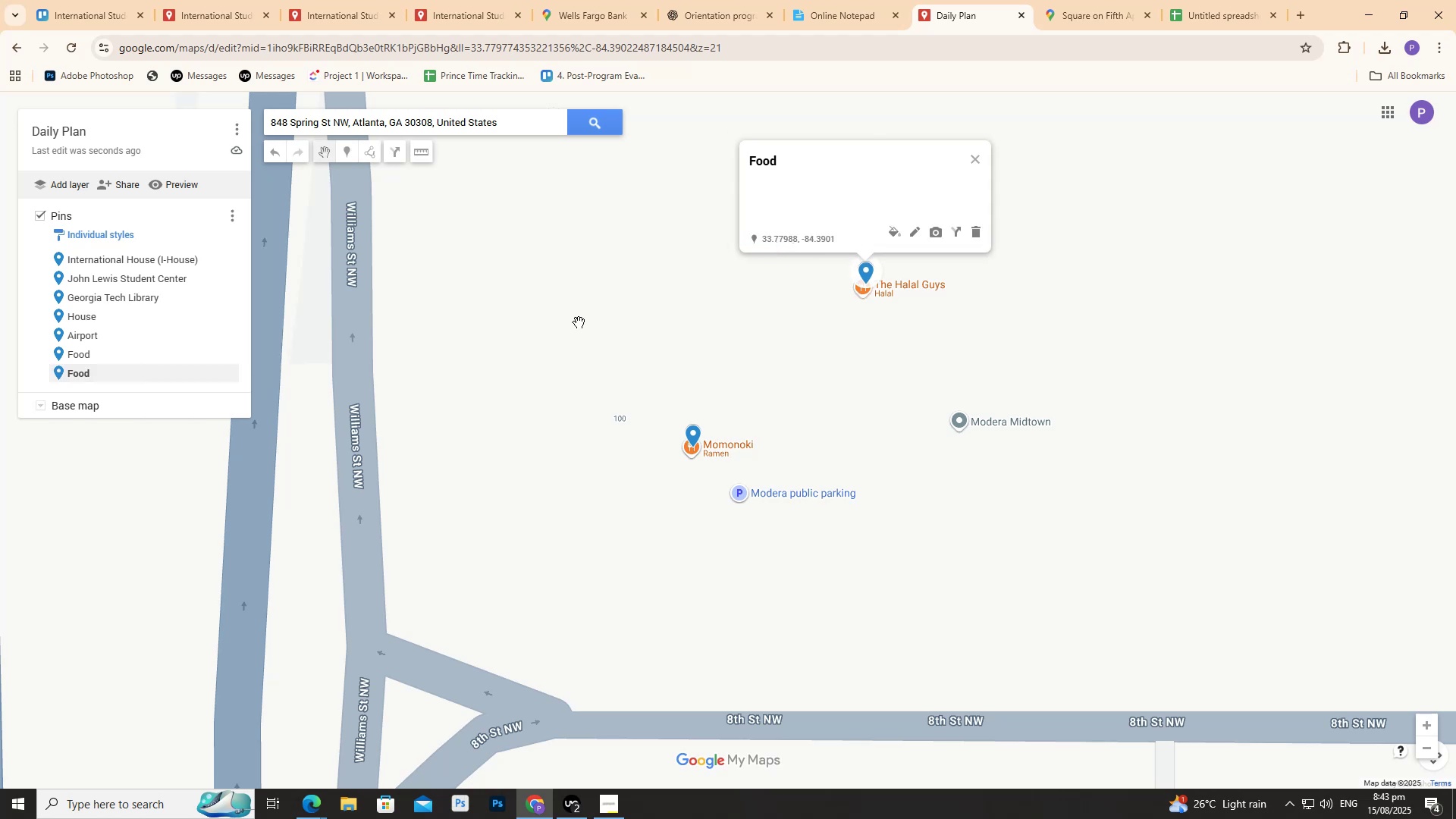 
left_click([579, 325])
 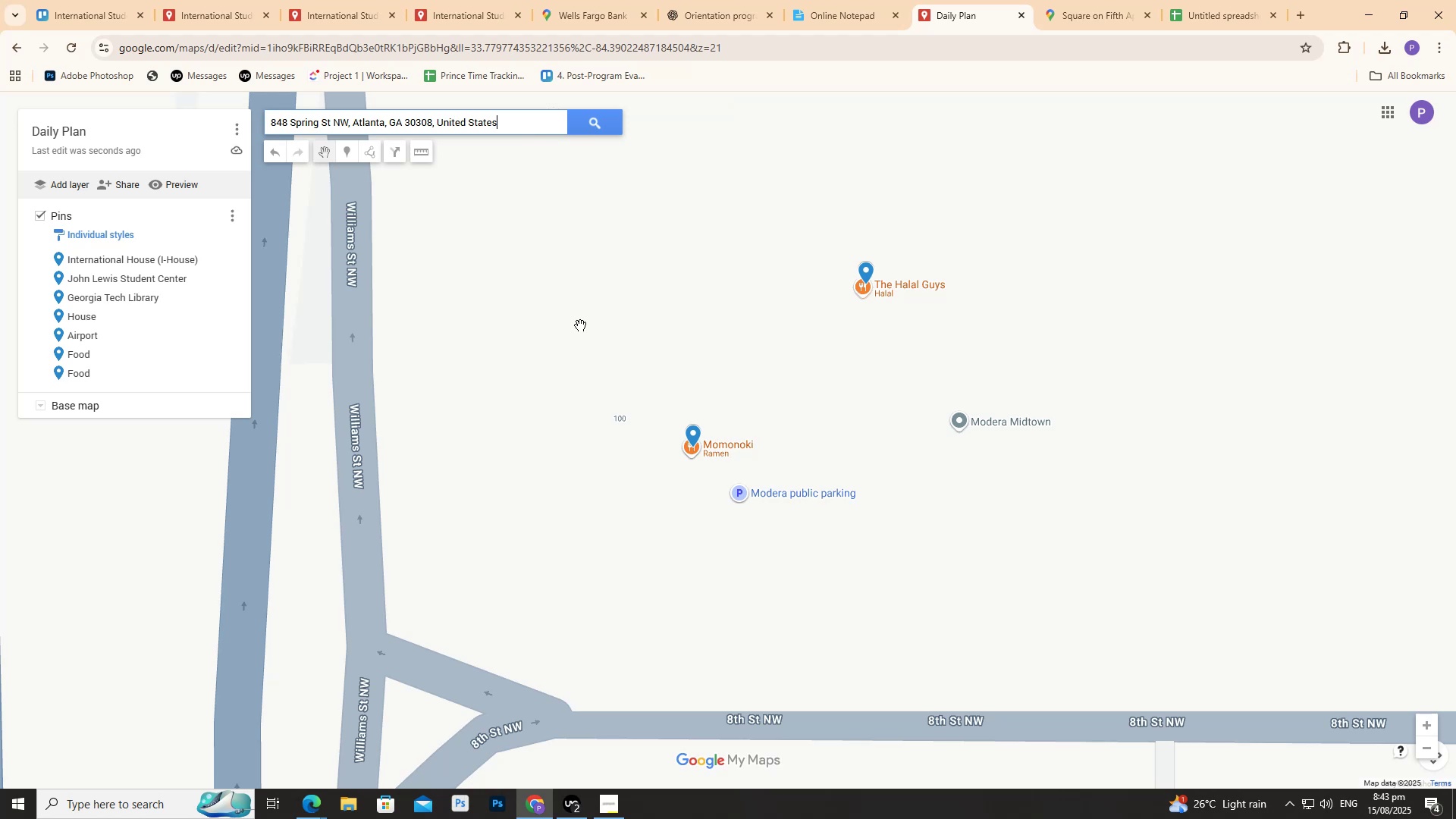 
scroll: coordinate [576, 326], scroll_direction: down, amount: 1.0
 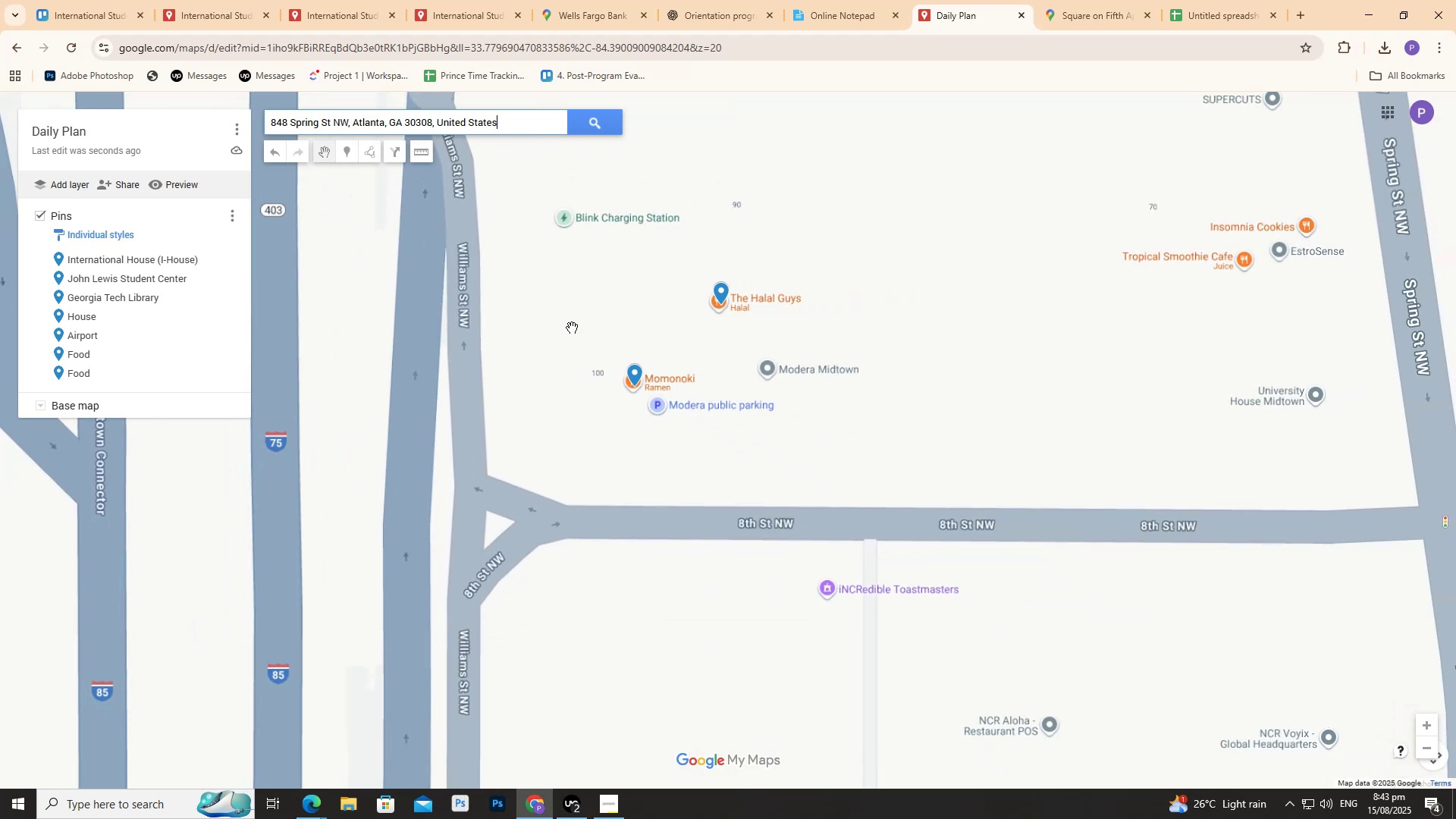 
scroll: coordinate [570, 328], scroll_direction: none, amount: 0.0
 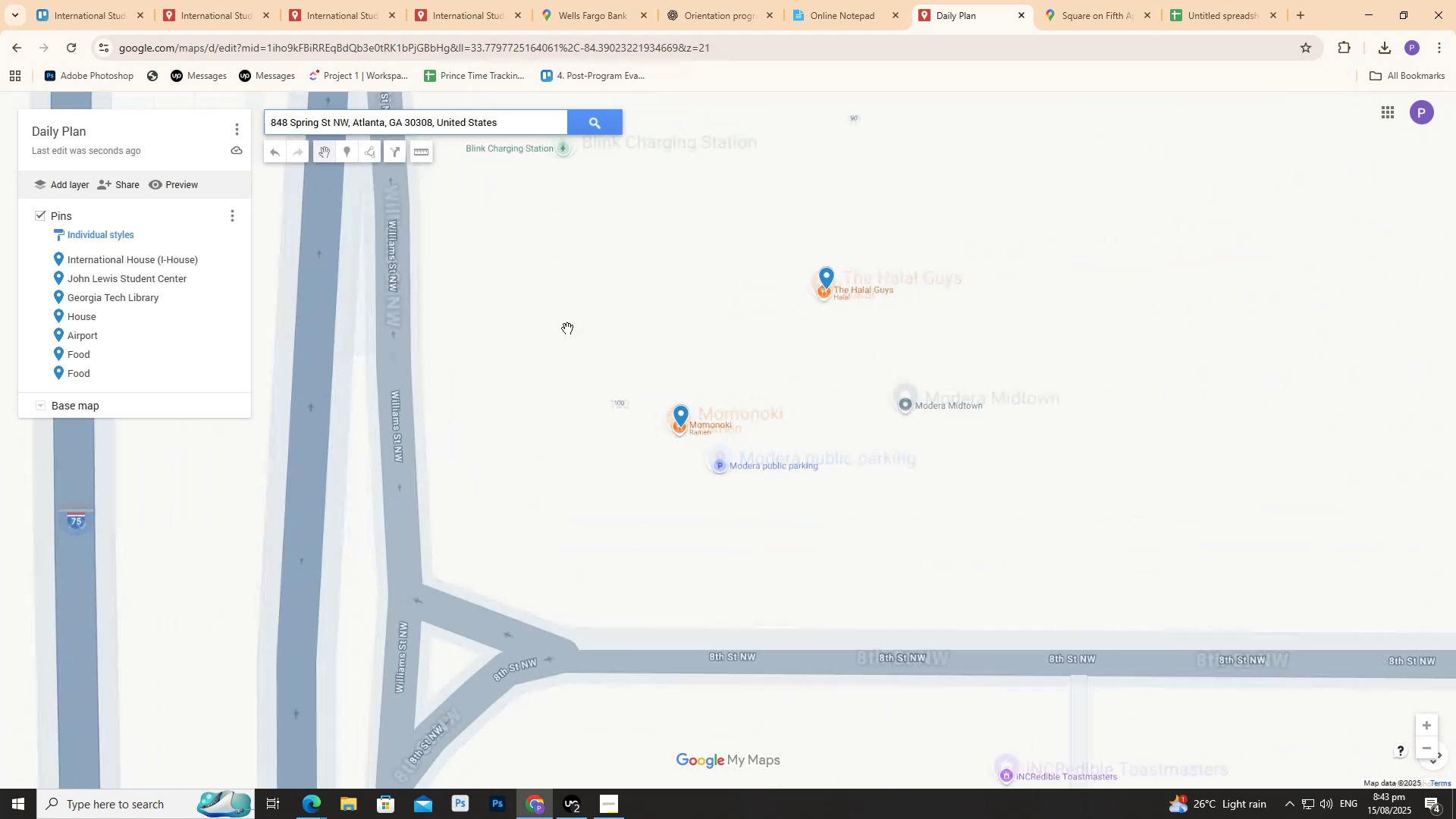 
scroll: coordinate [600, 384], scroll_direction: down, amount: 5.0
 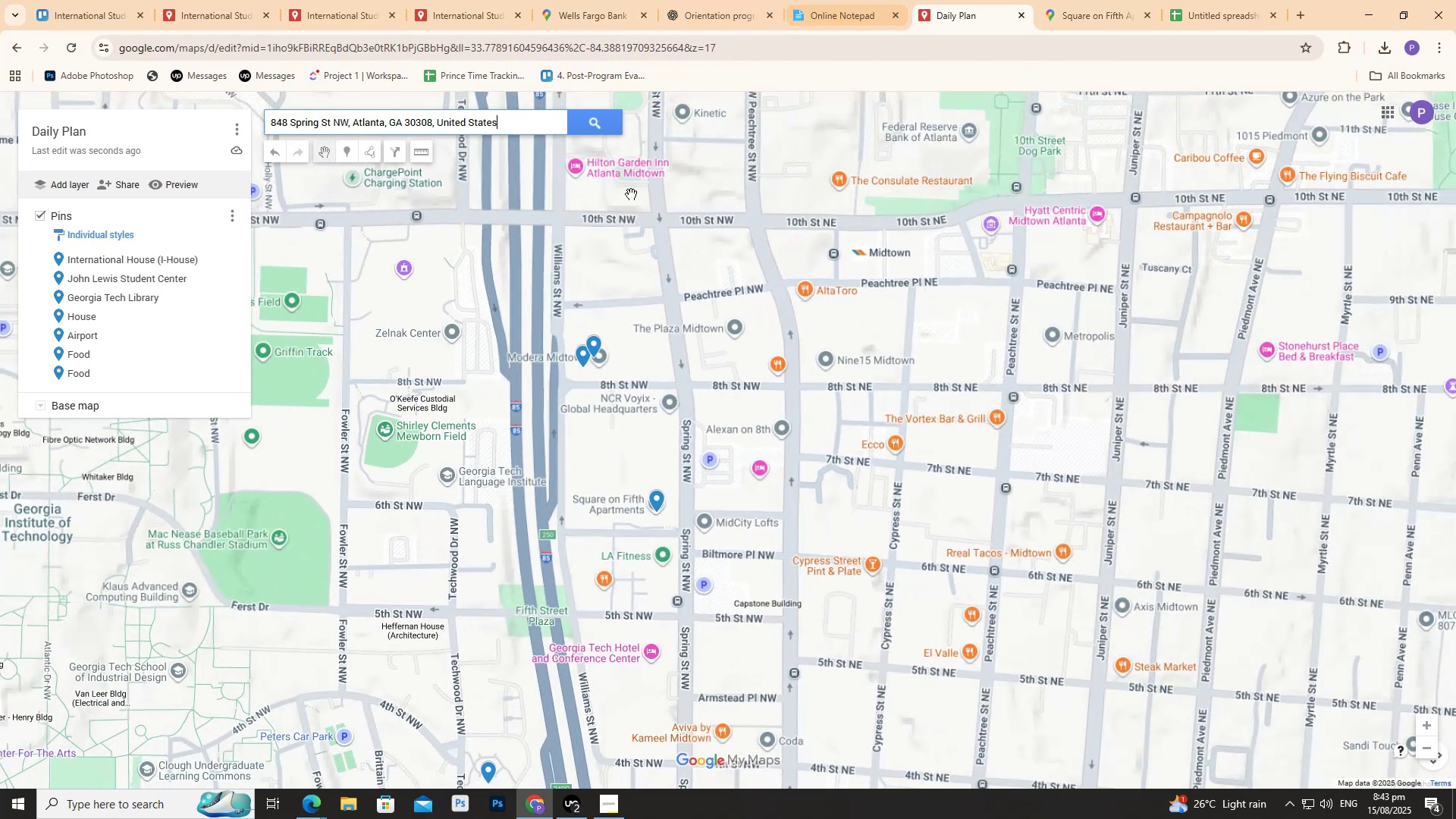 
left_click([806, 0])
 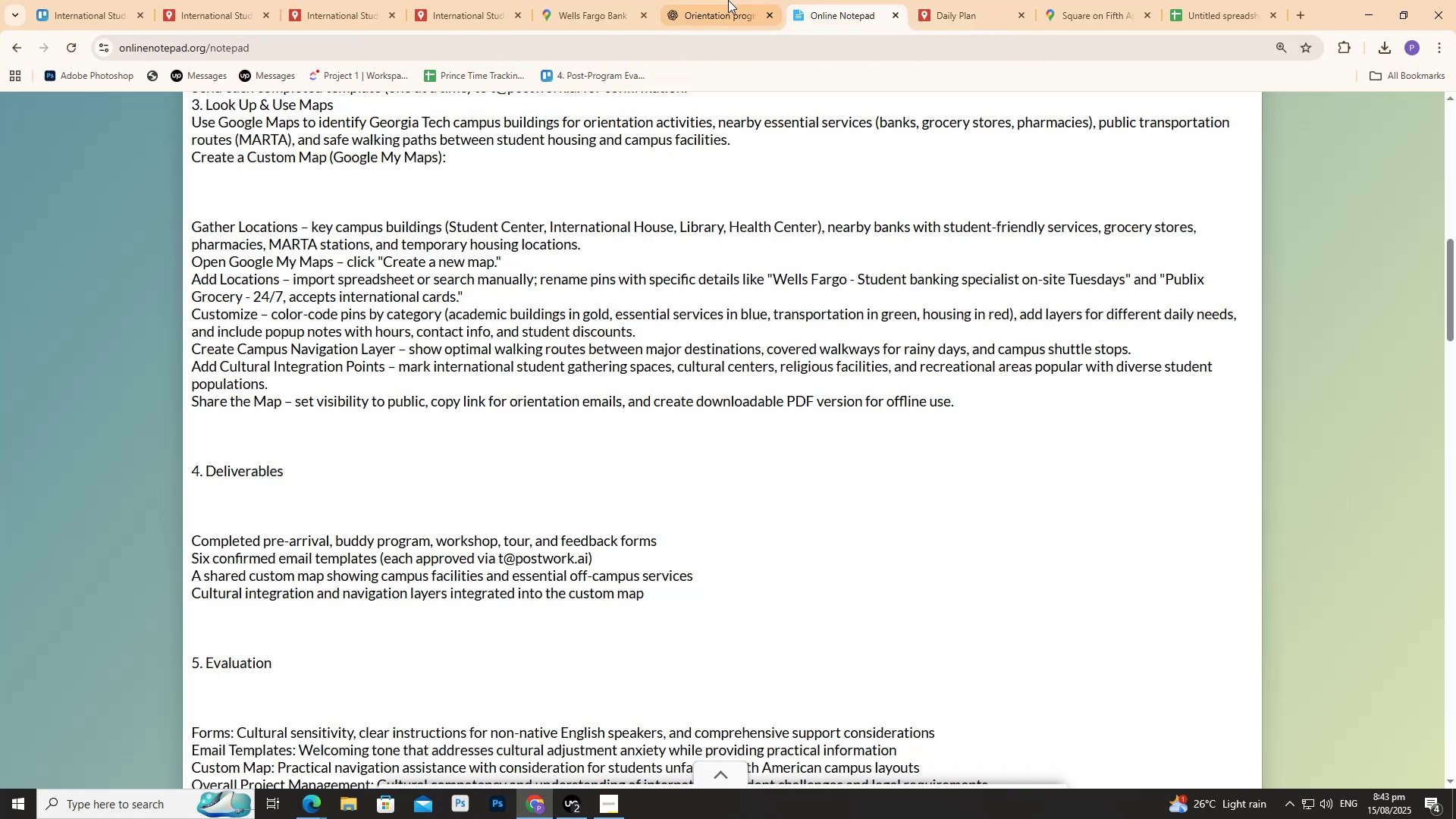 
double_click([728, 0])
 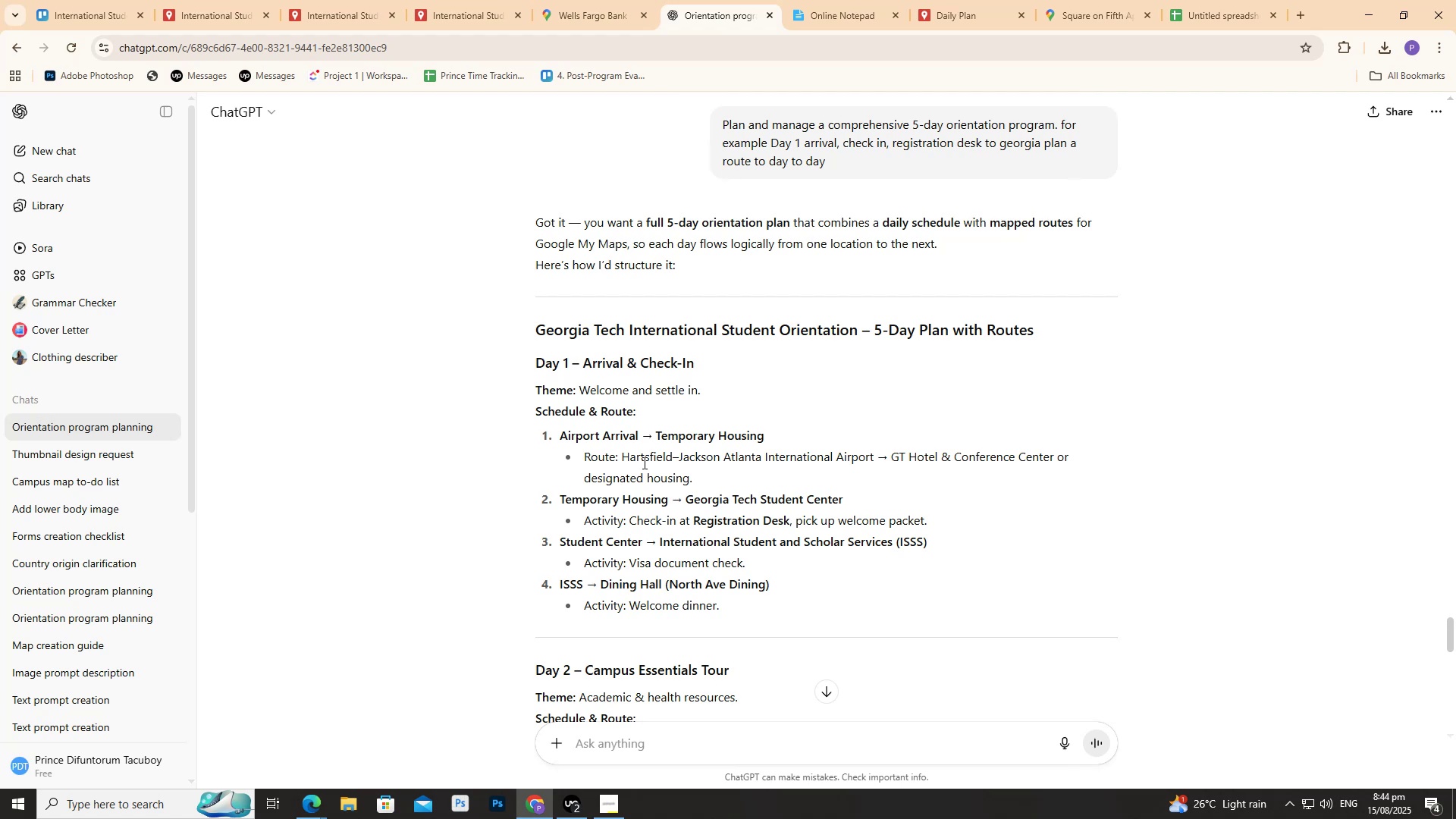 
wait(19.11)
 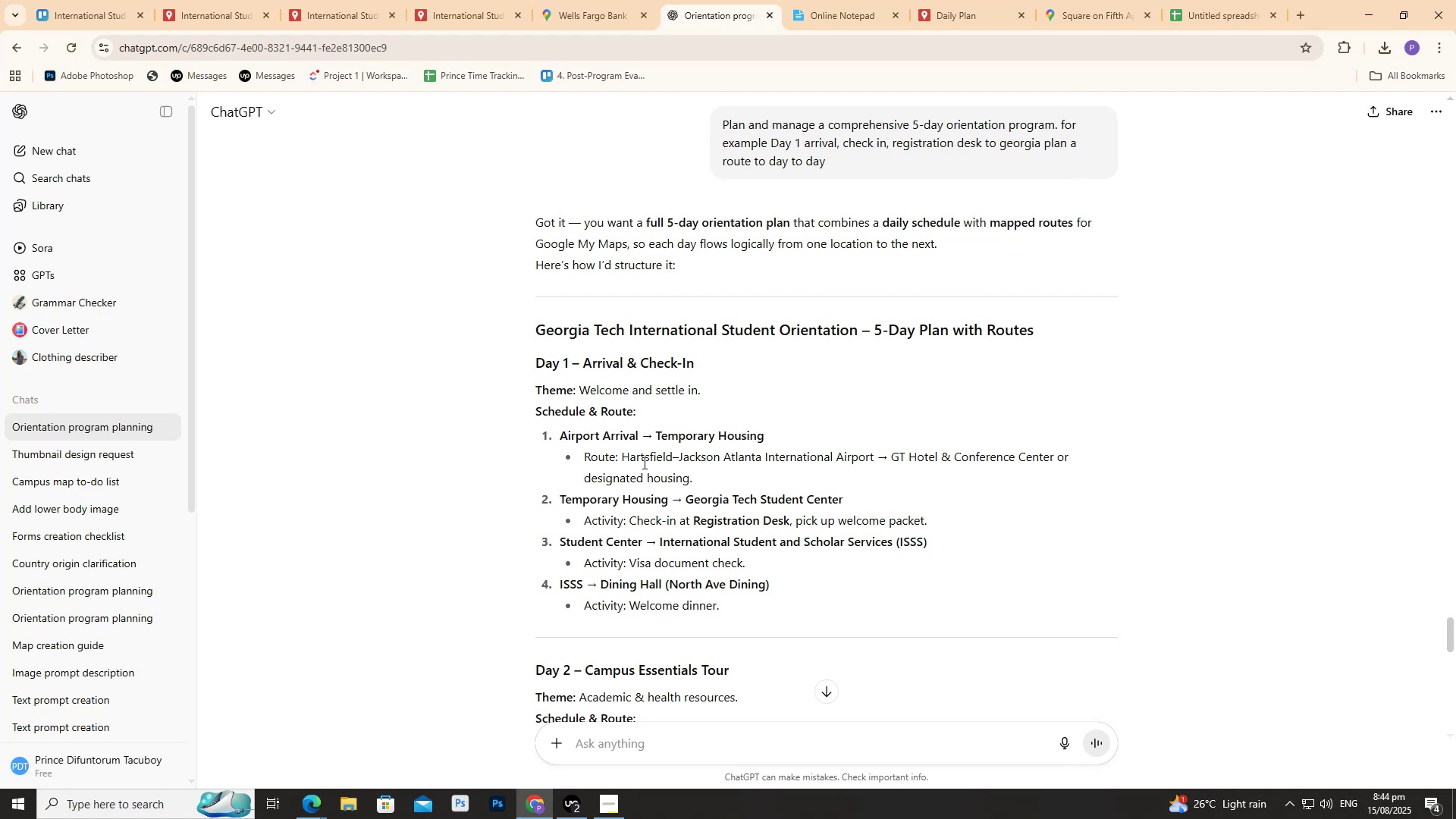 
left_click_drag(start_coordinate=[556, 535], to_coordinate=[645, 536])
 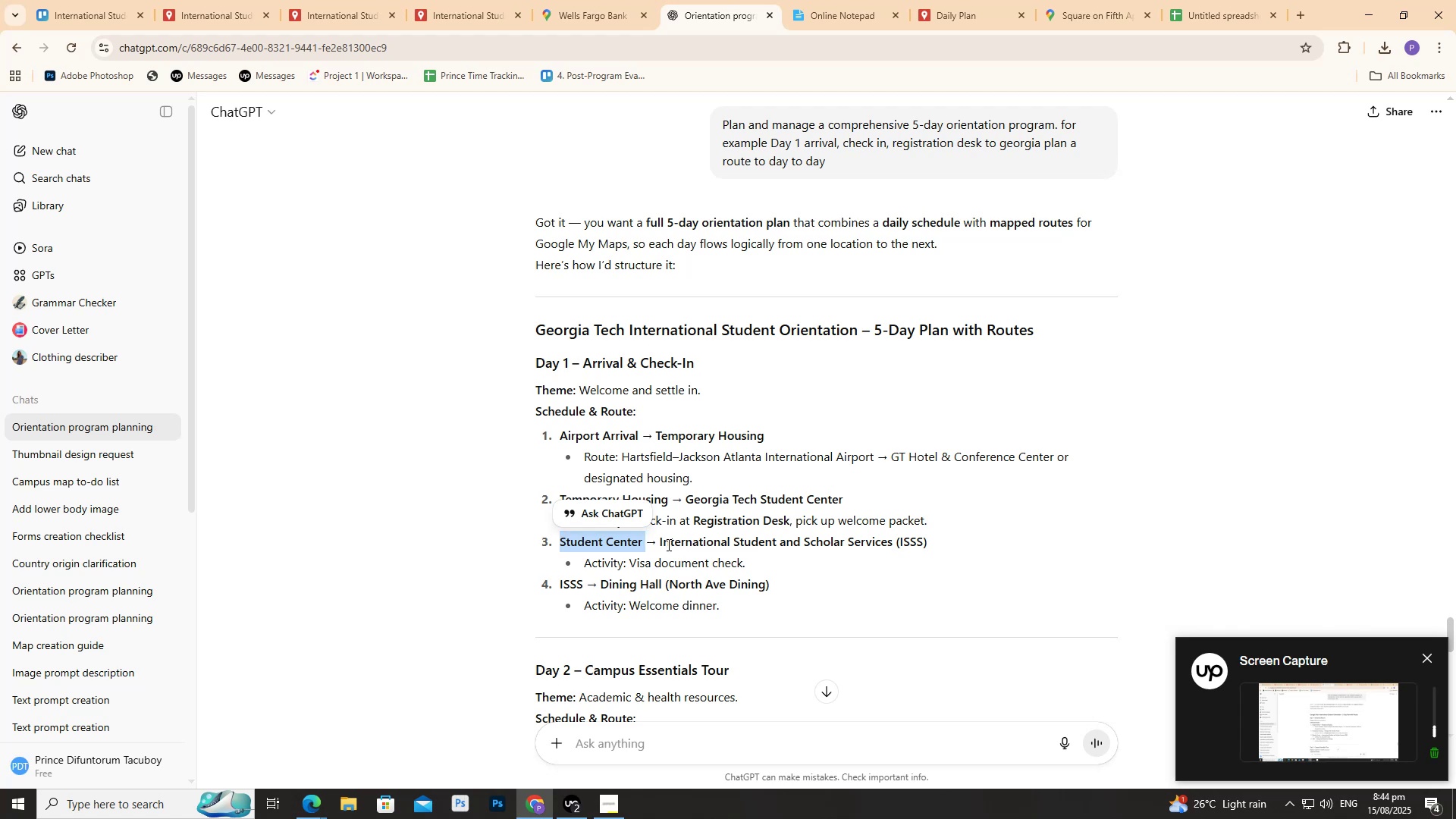 
left_click([659, 544])
 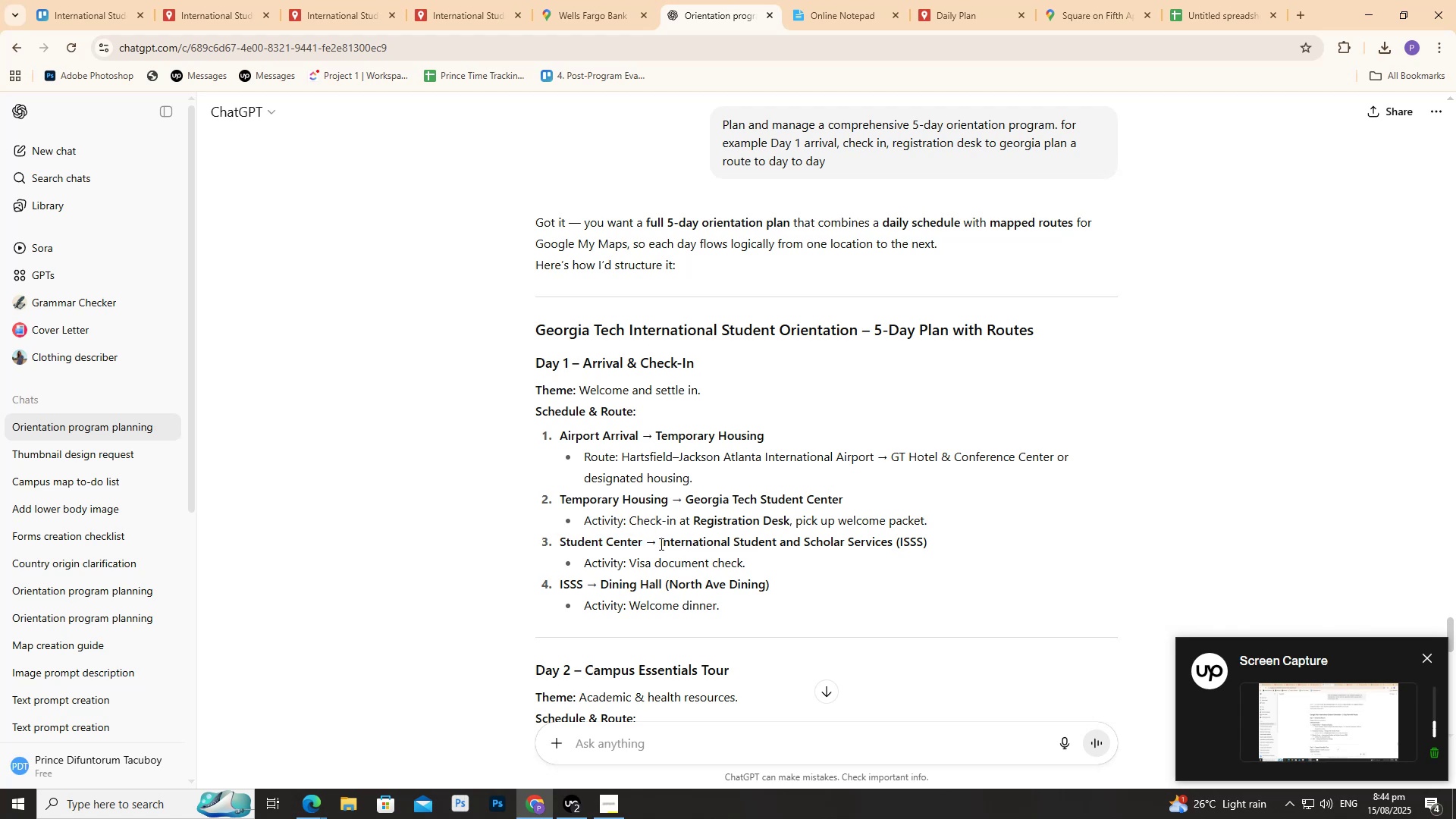 
left_click_drag(start_coordinate=[661, 544], to_coordinate=[874, 539])
 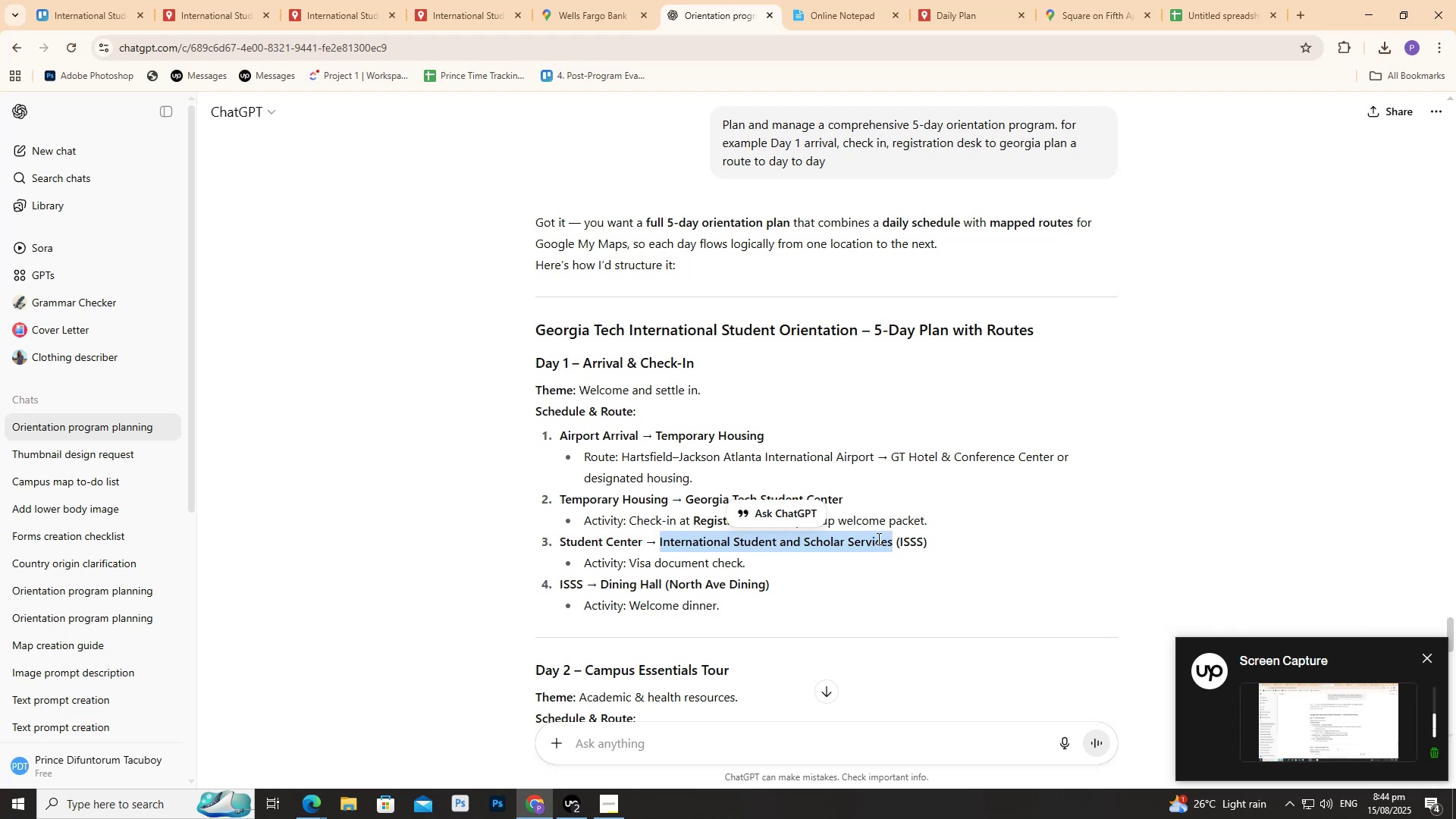 
key(Control+C)
 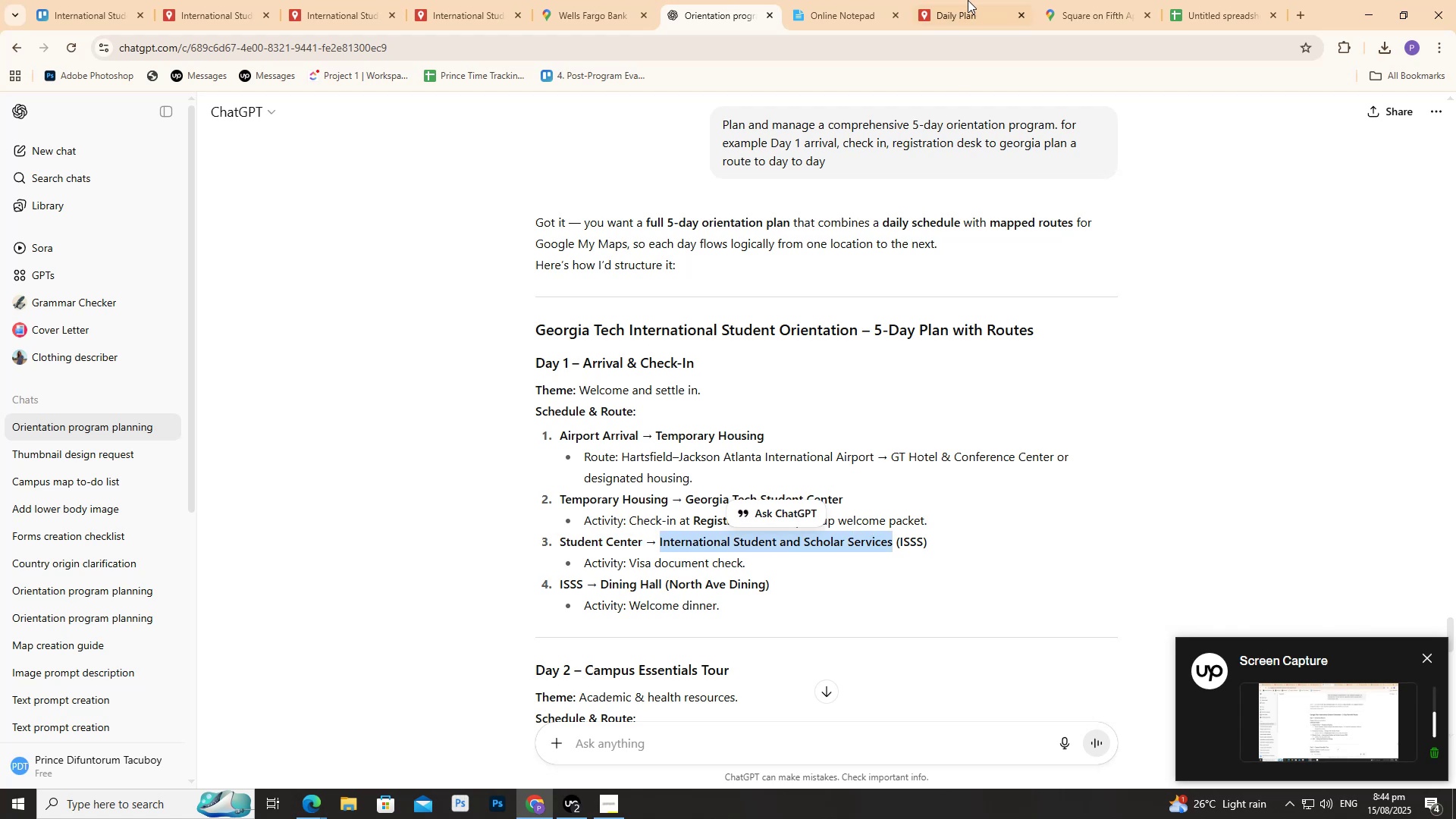 
key(Control+C)
 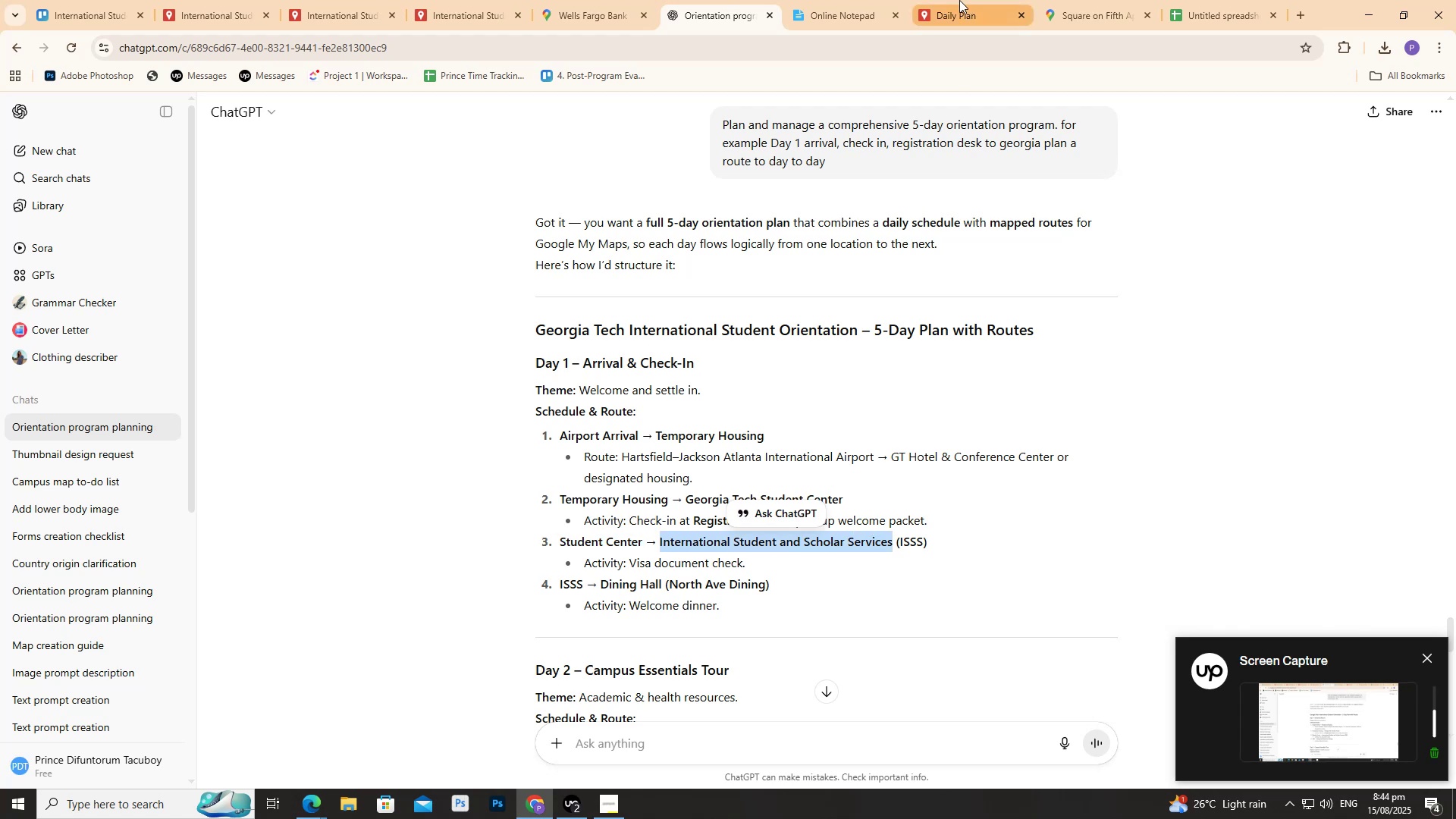 
left_click([959, 0])
 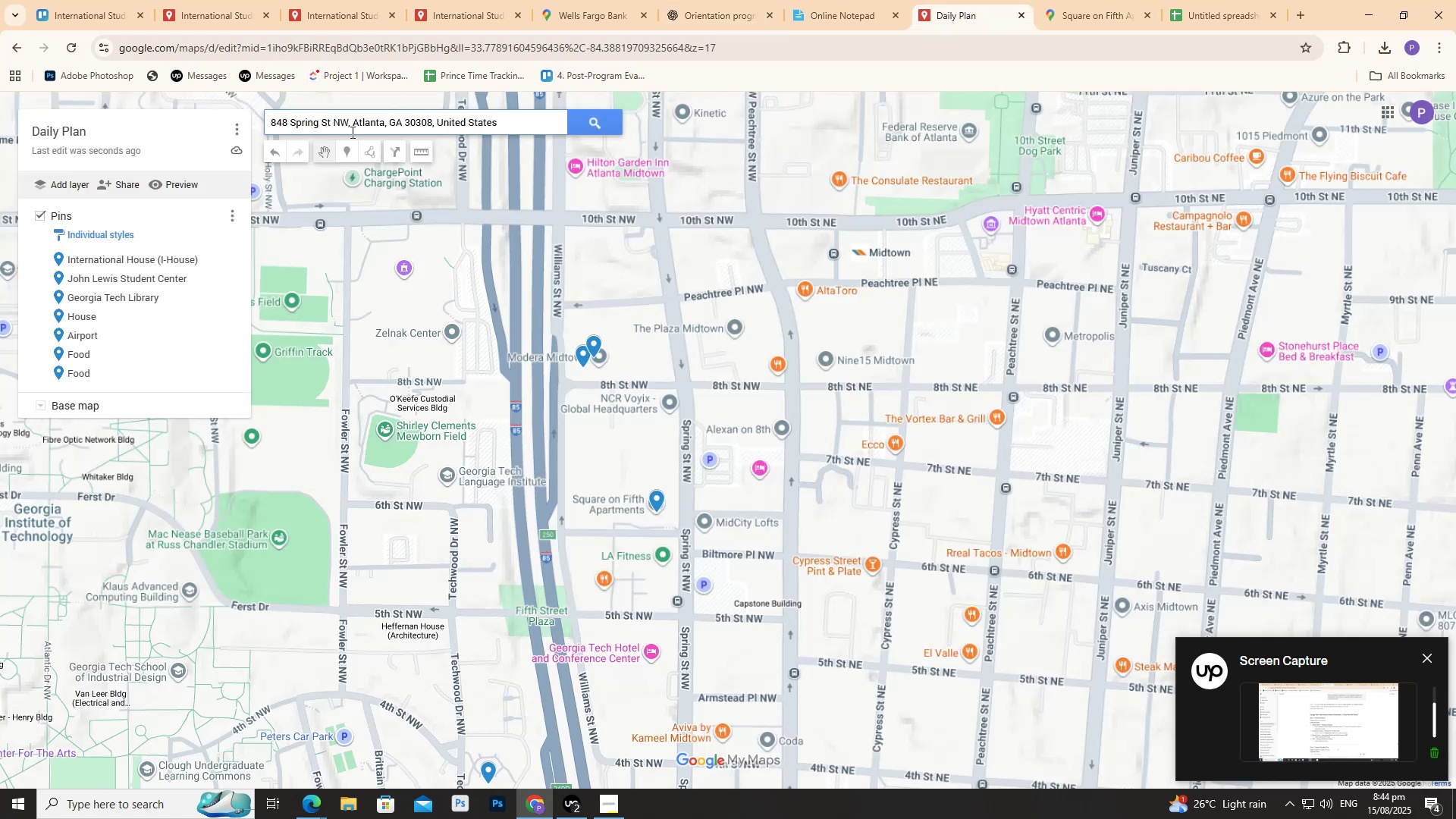 
double_click([351, 132])
 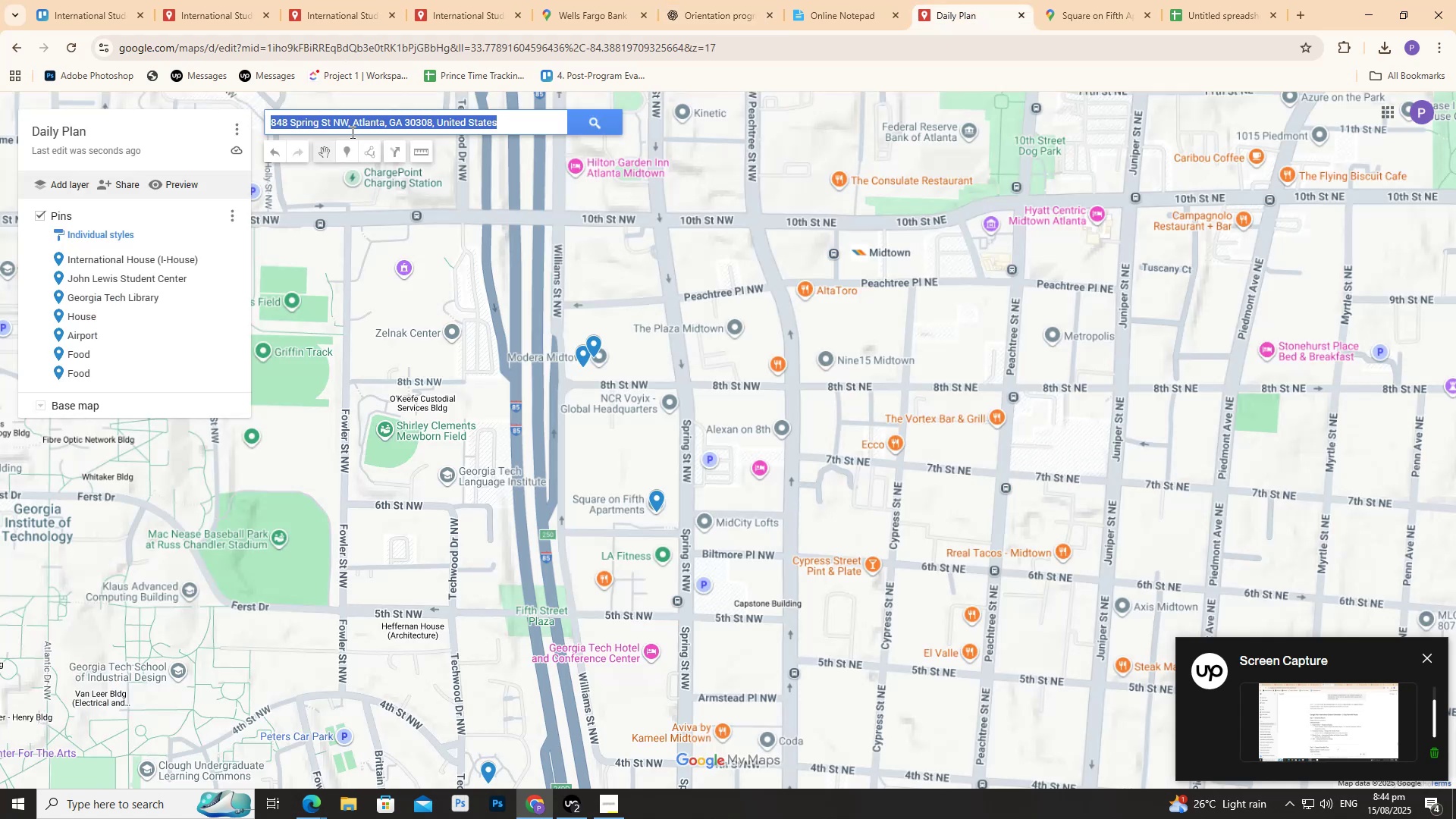 
triple_click([351, 132])
 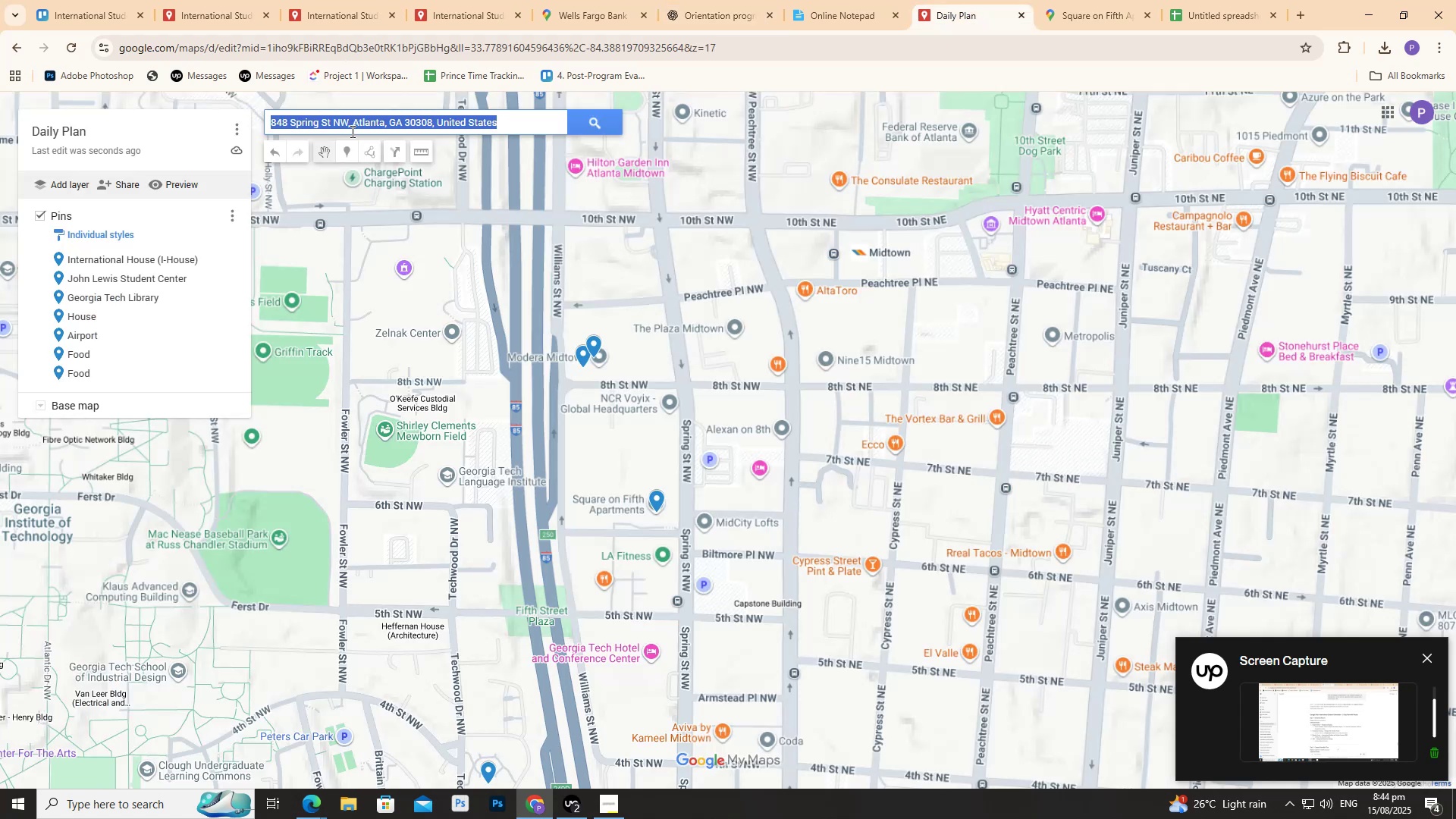 
key(Control+V)
 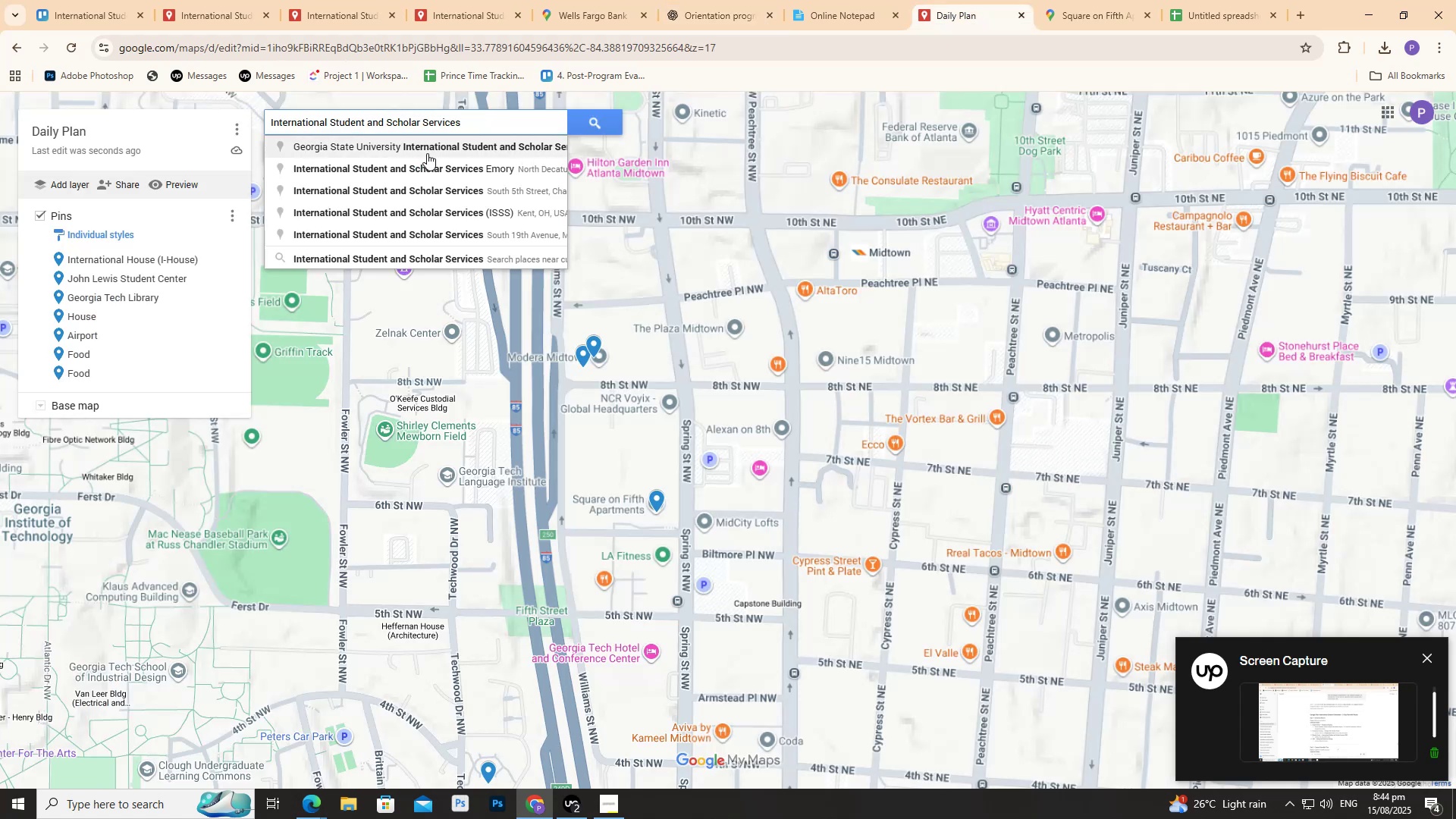 
left_click([425, 152])
 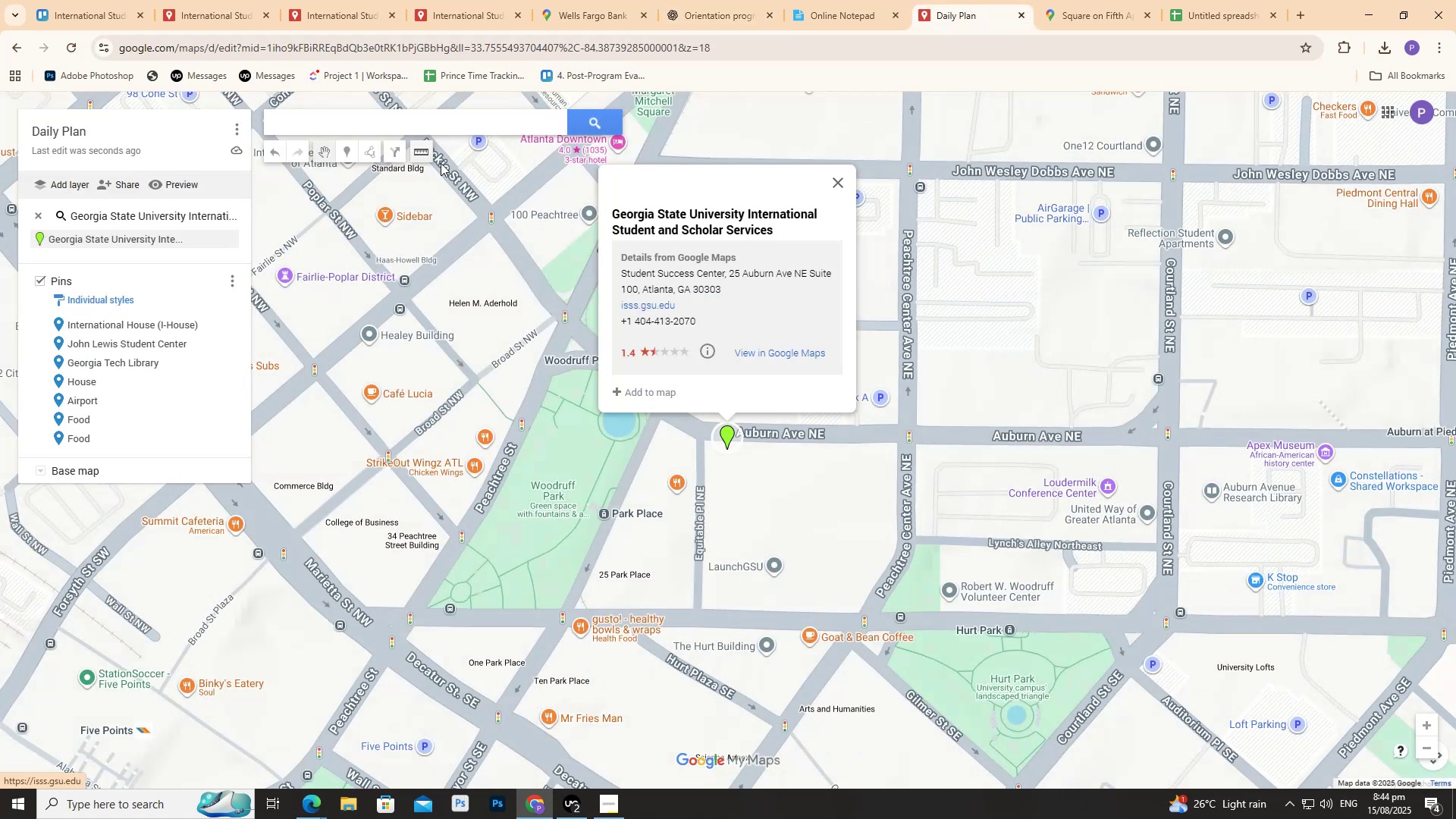 
scroll: coordinate [929, 504], scroll_direction: down, amount: 19.0
 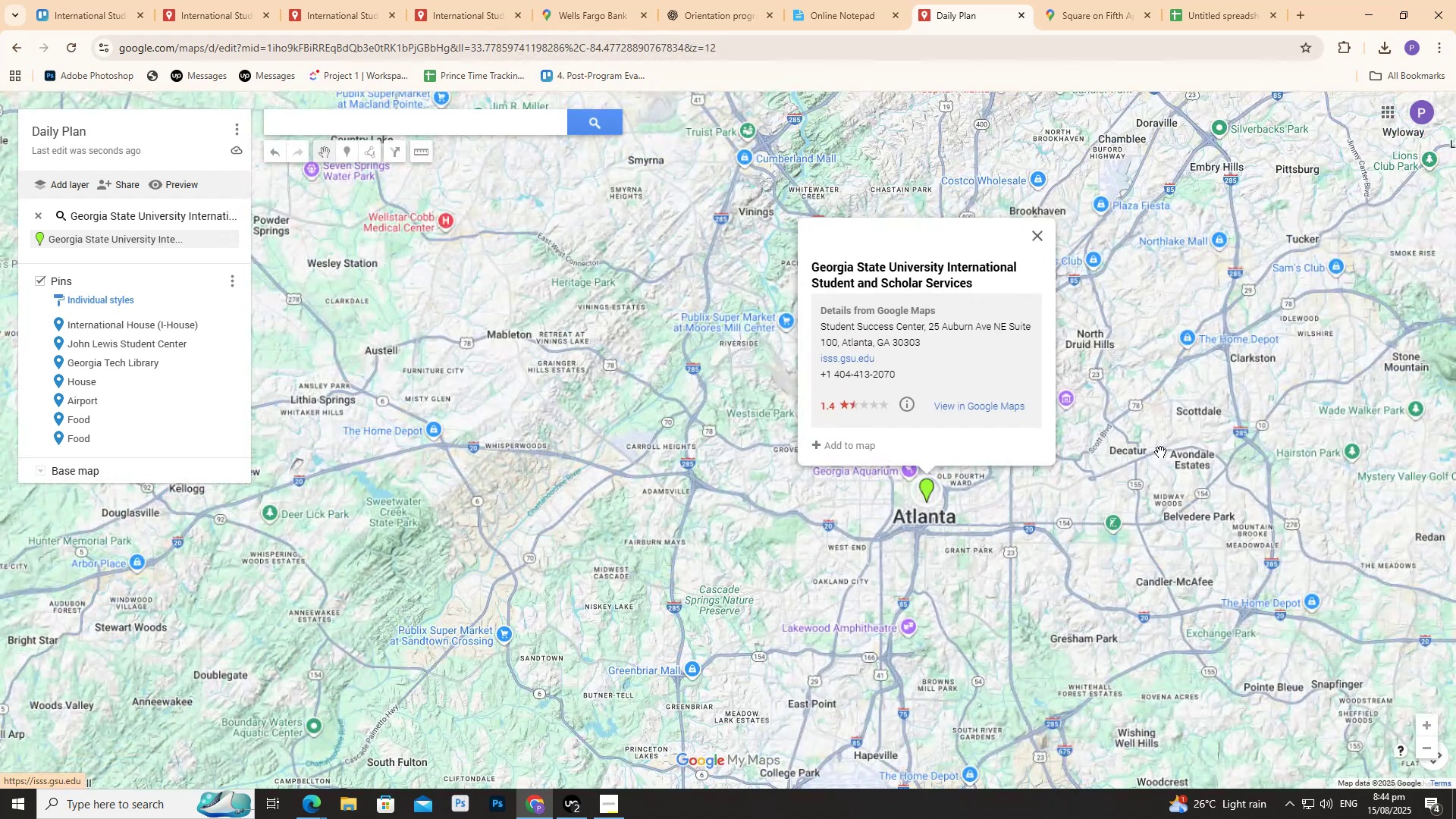 
left_click_drag(start_coordinate=[1153, 450], to_coordinate=[955, 491])
 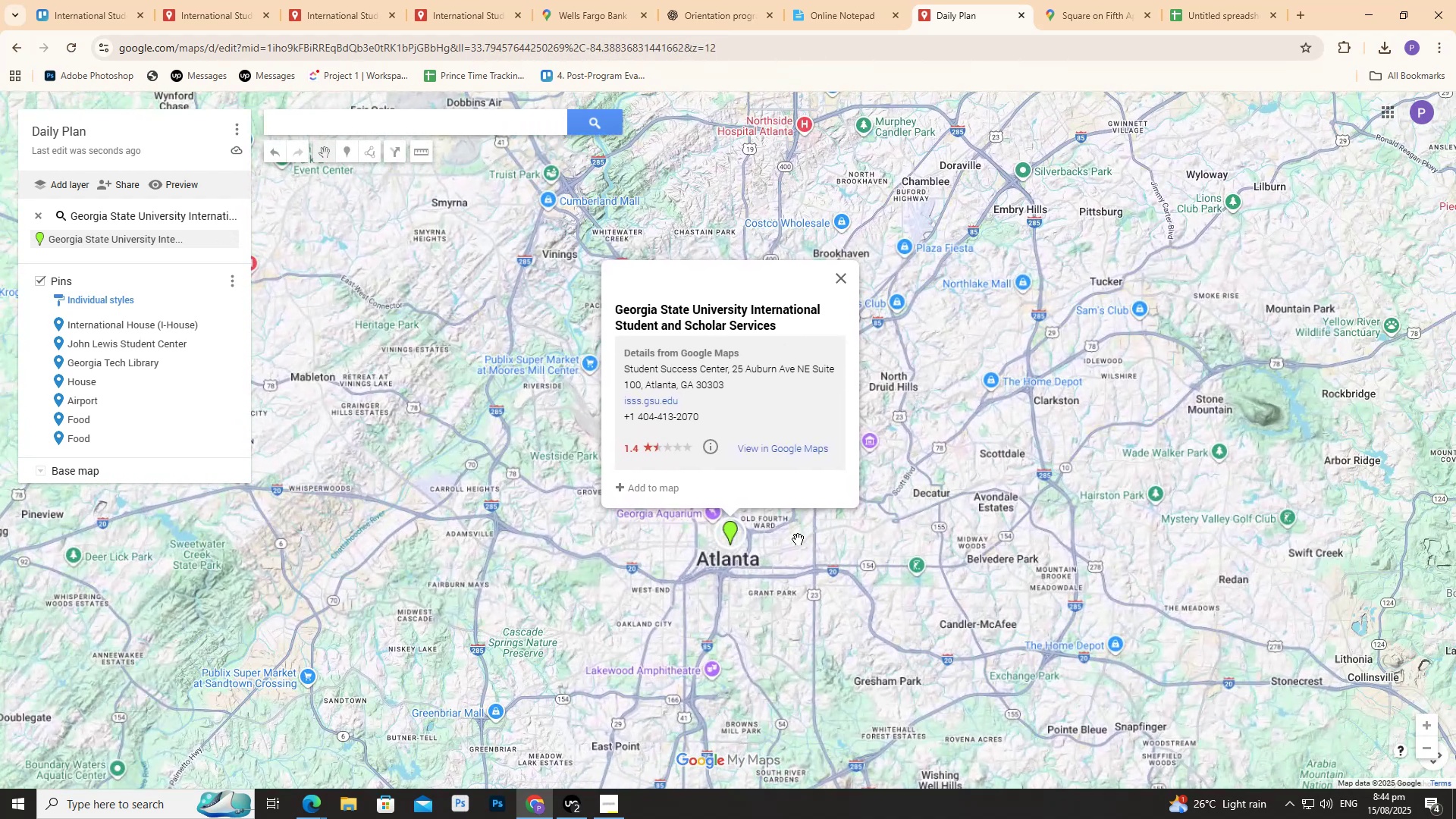 
scroll: coordinate [639, 382], scroll_direction: up, amount: 24.0
 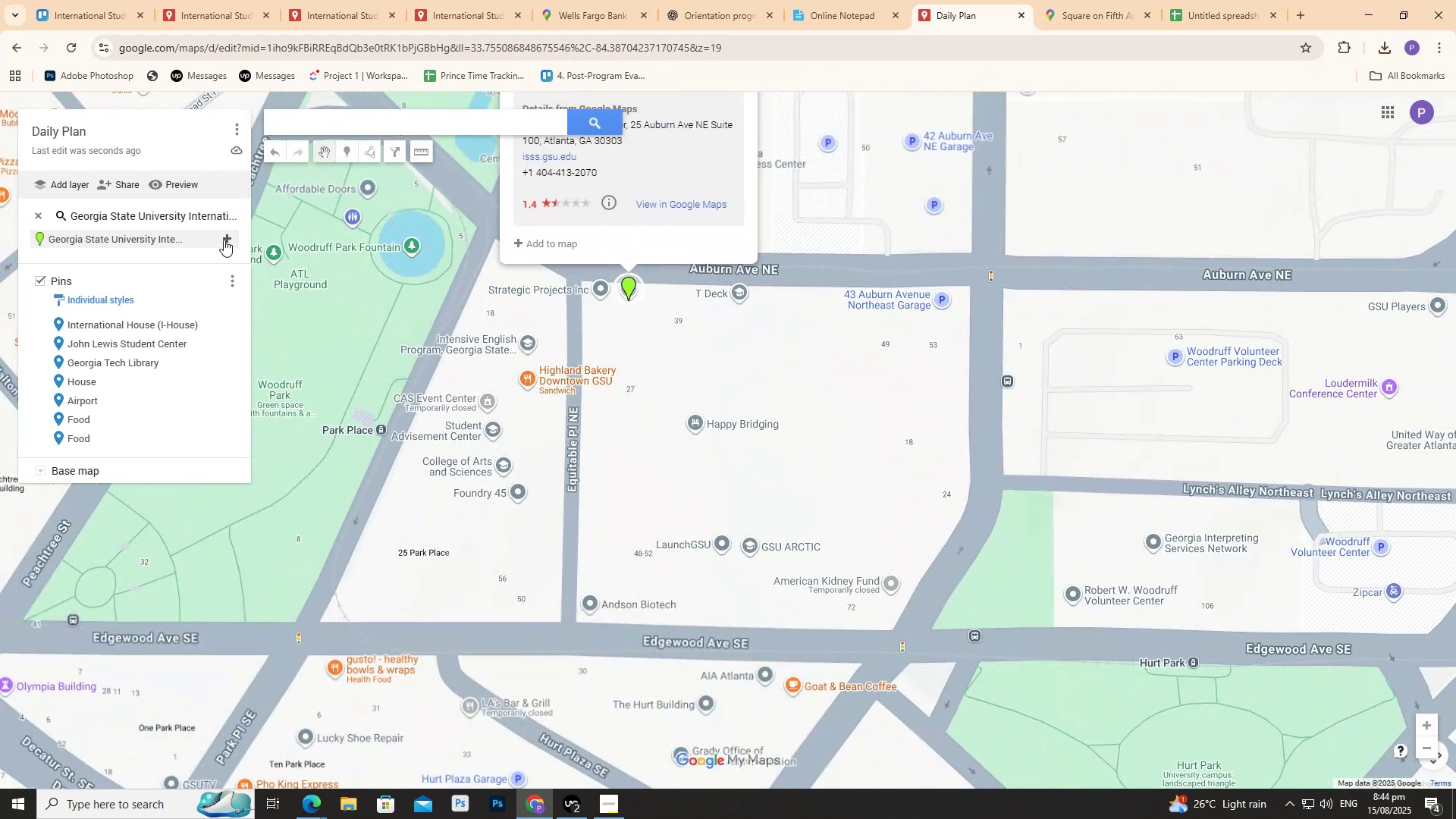 
left_click([228, 240])
 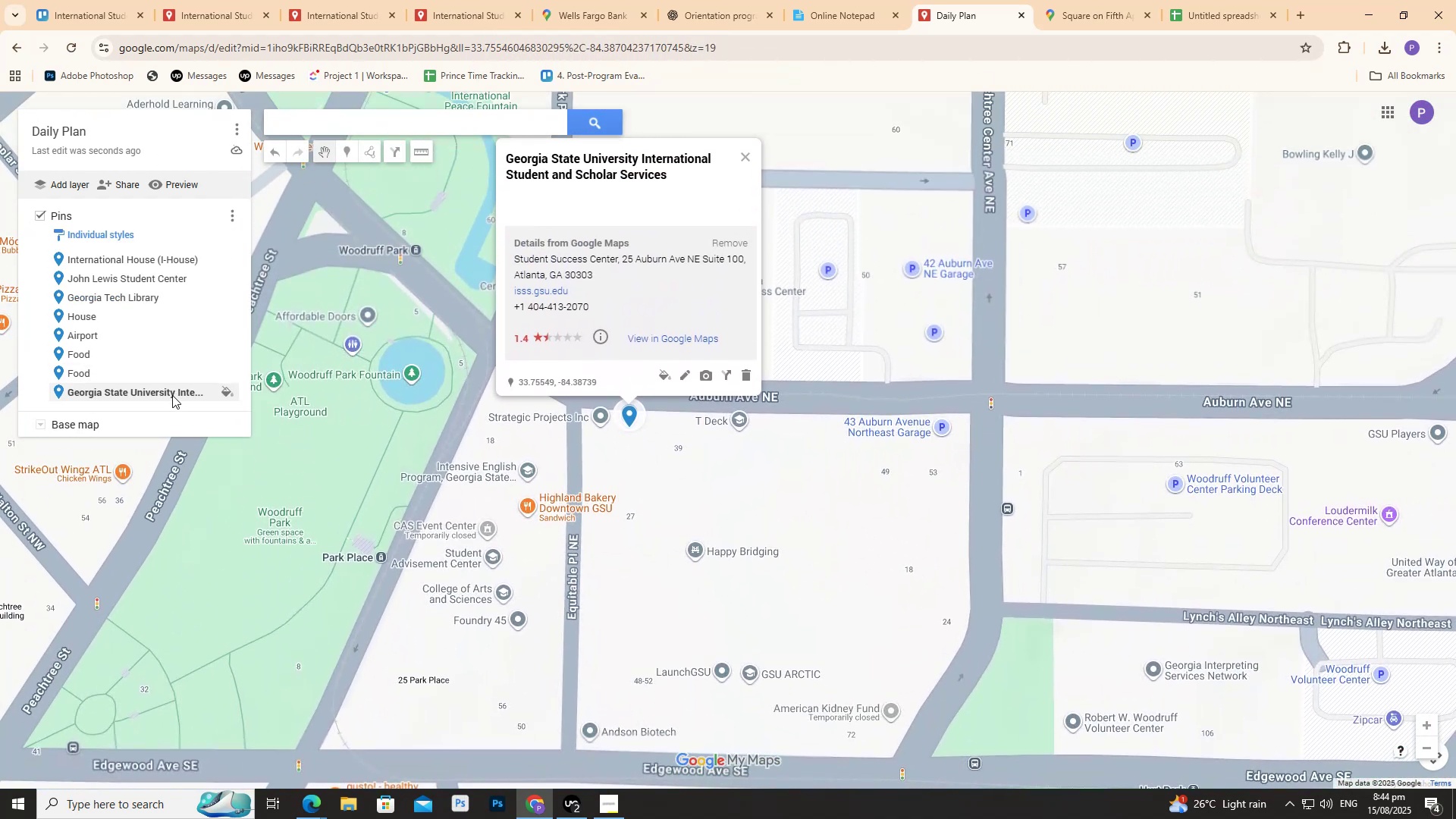 
double_click([171, 394])
 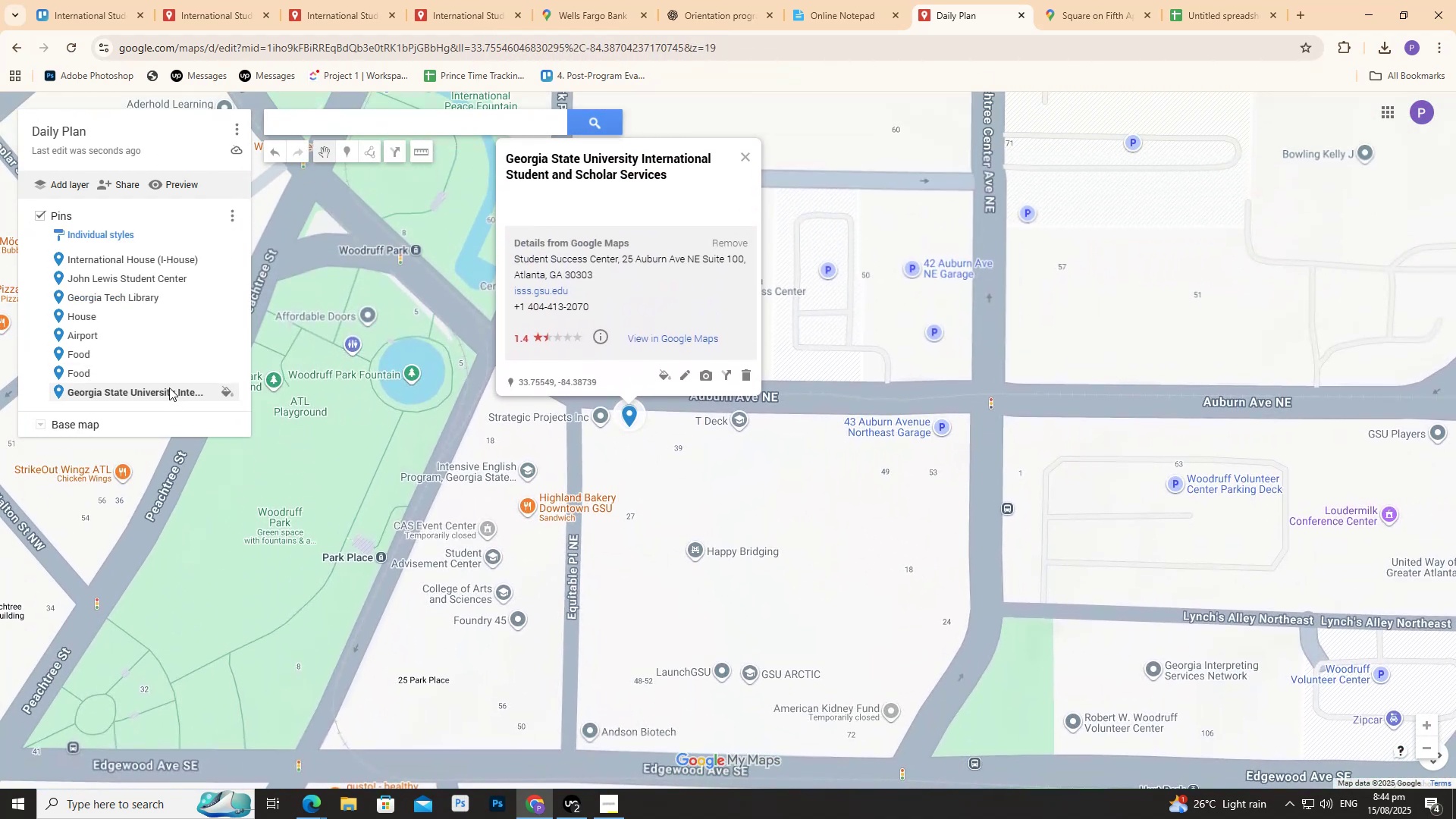 
triple_click([169, 387])
 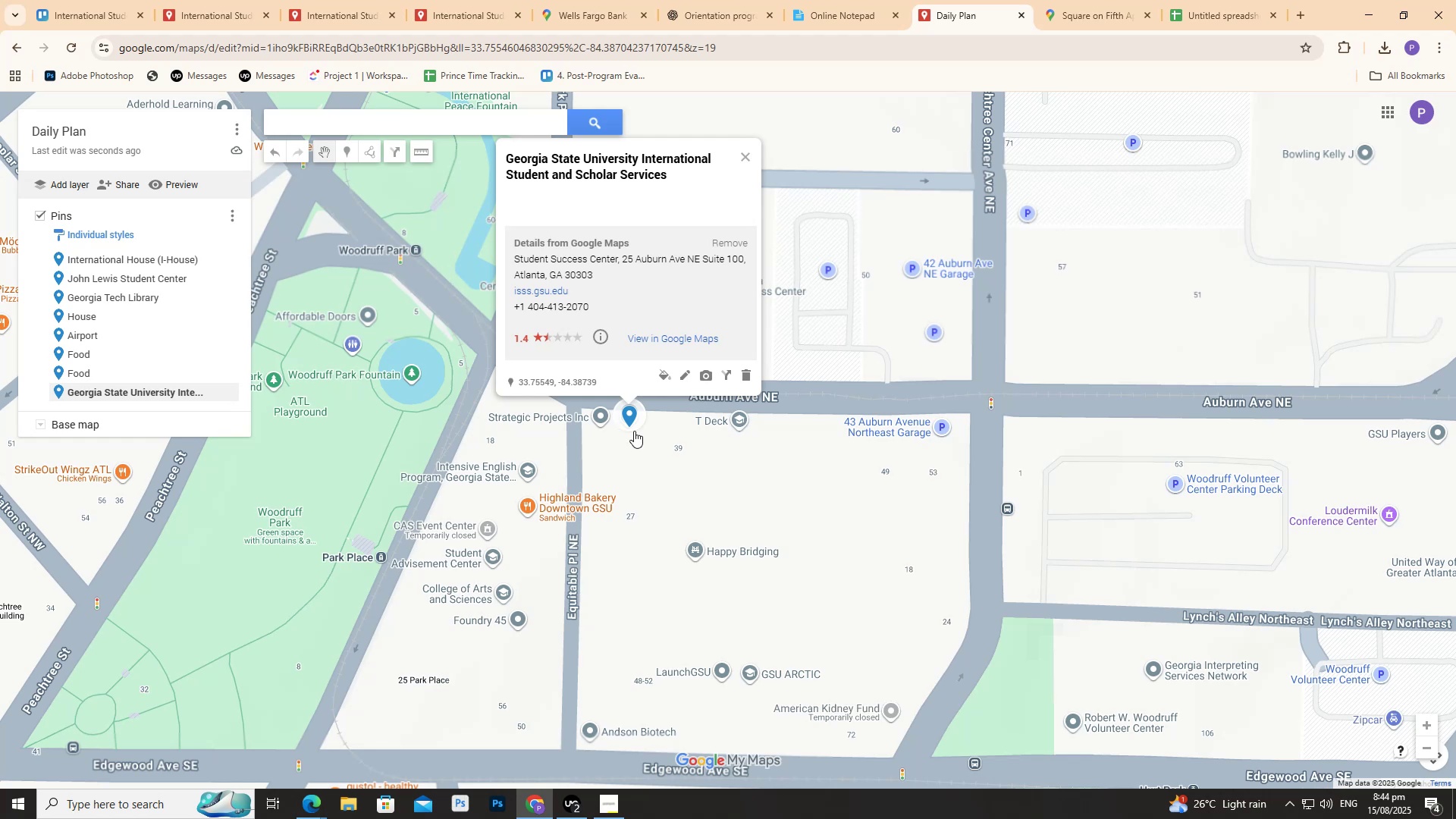 
scroll: coordinate [620, 479], scroll_direction: down, amount: 20.0
 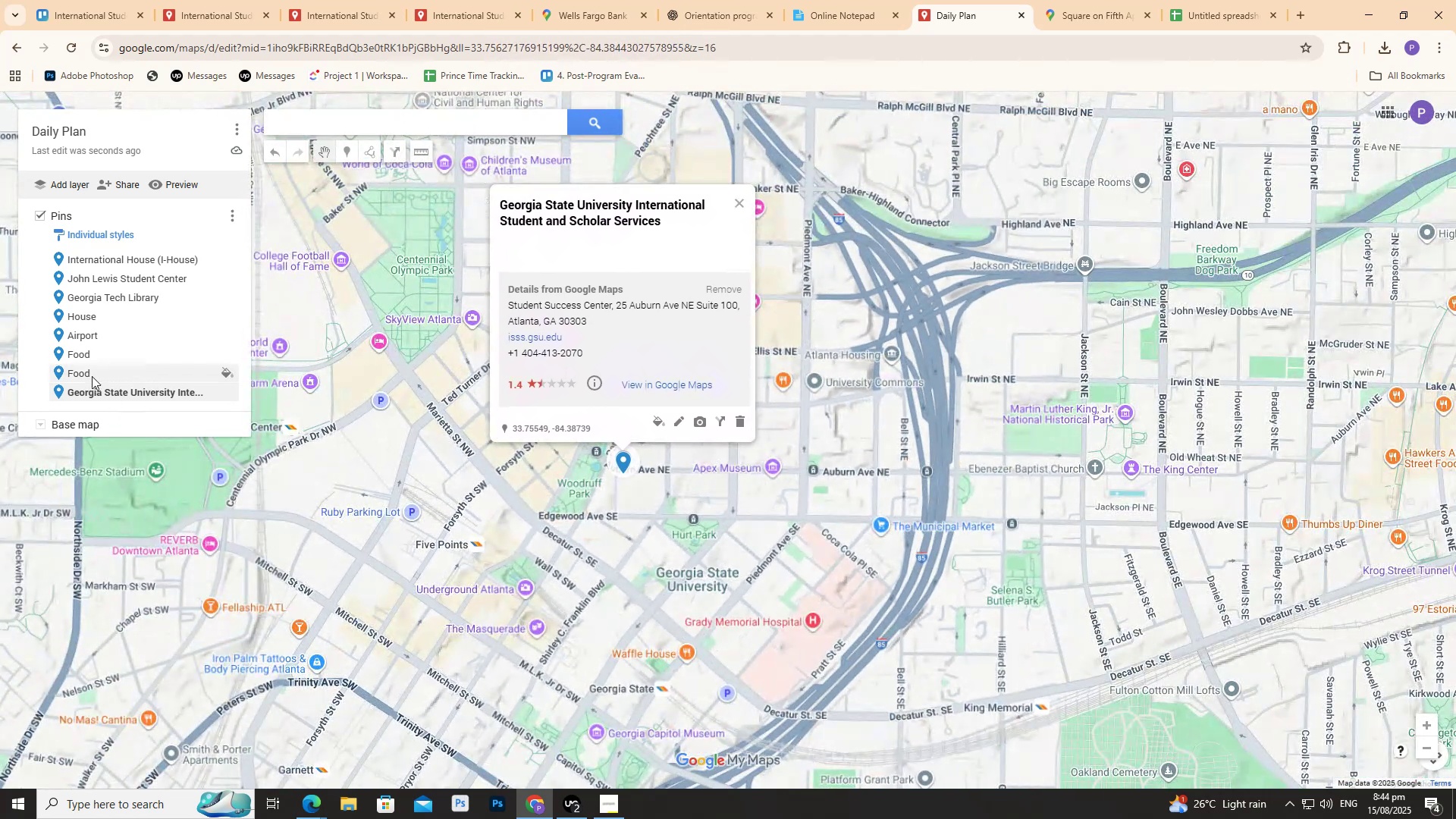 
left_click([92, 375])
 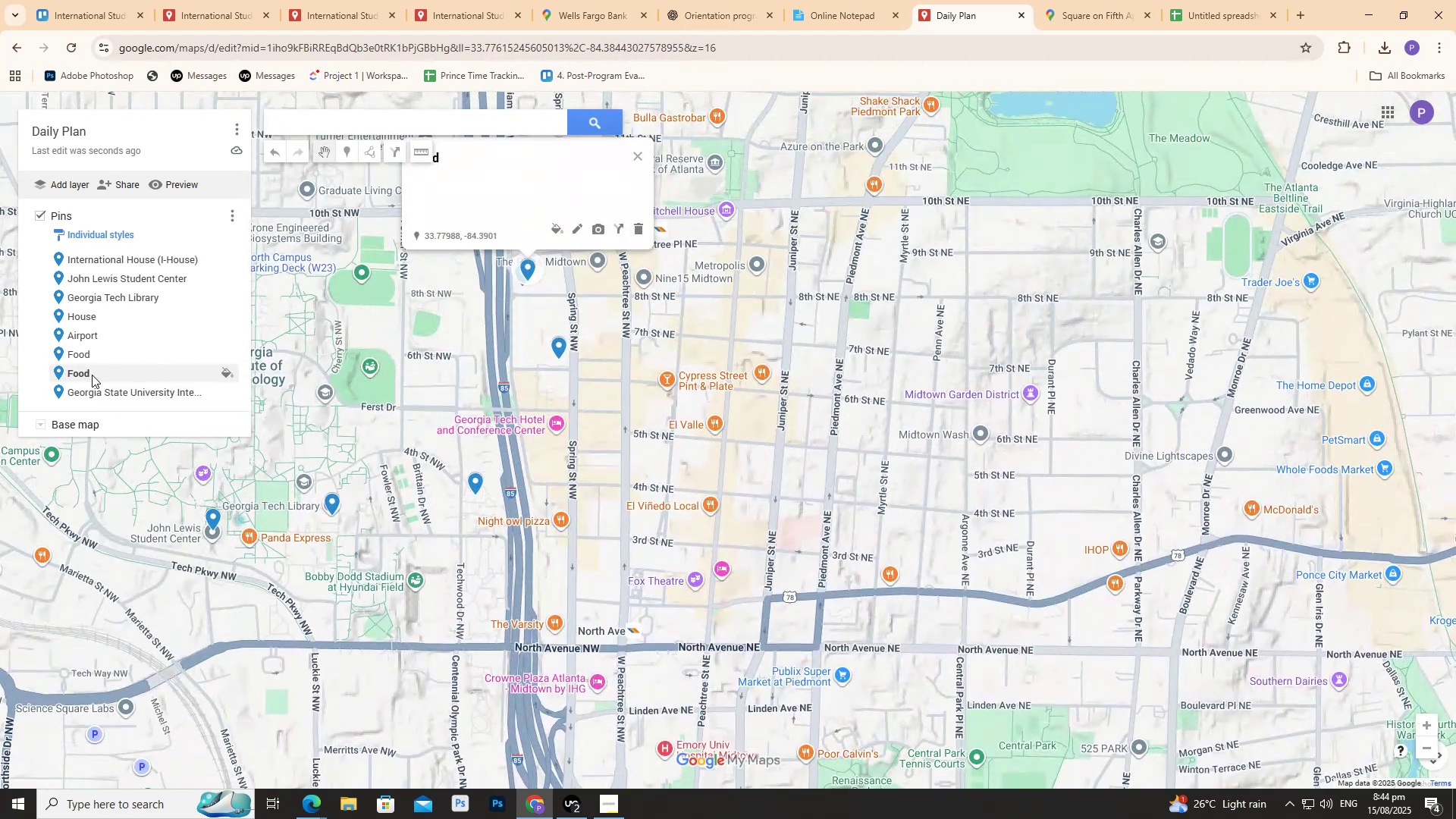 
left_click([86, 336])
 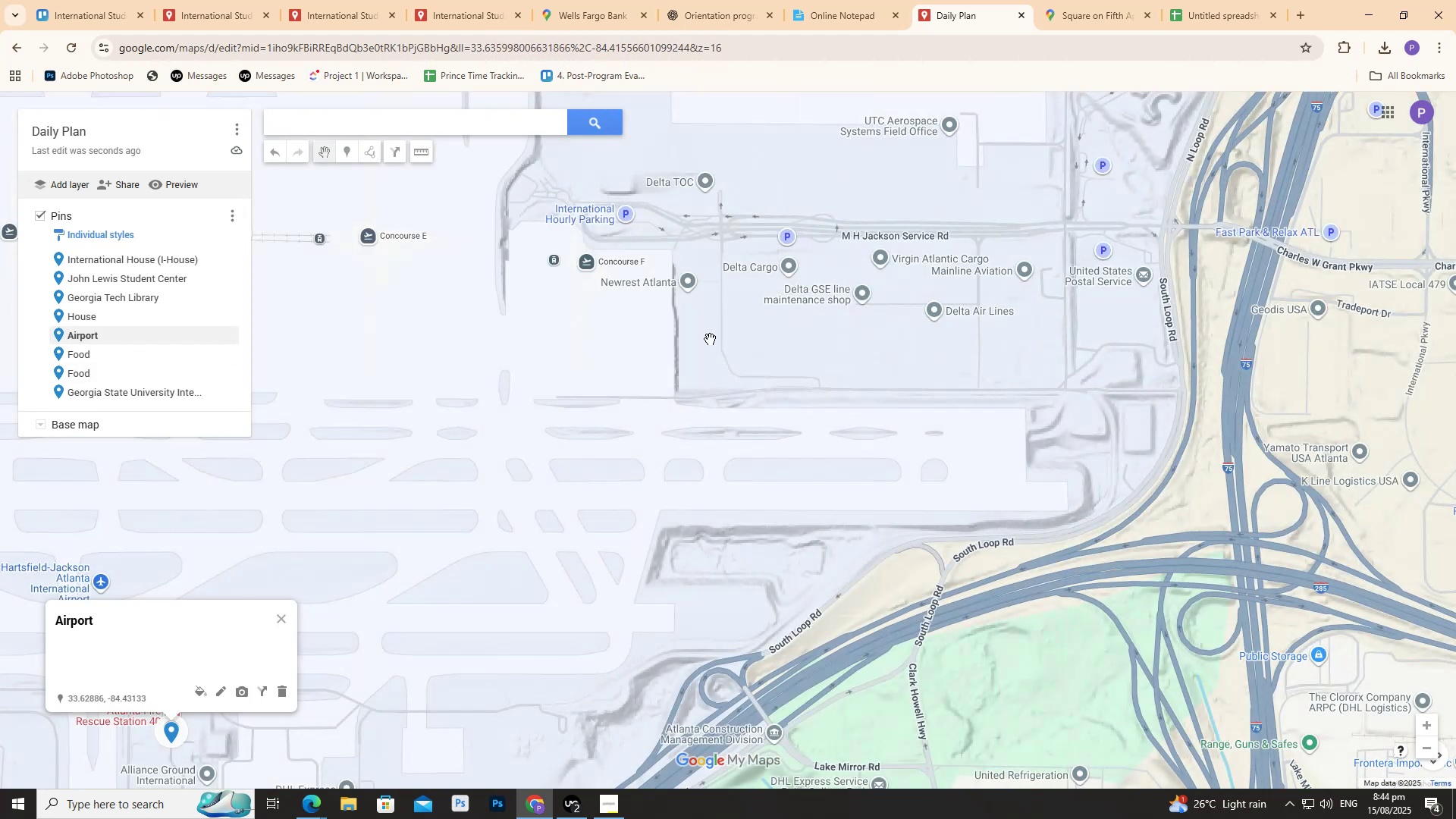 
scroll: coordinate [910, 456], scroll_direction: down, amount: 9.0
 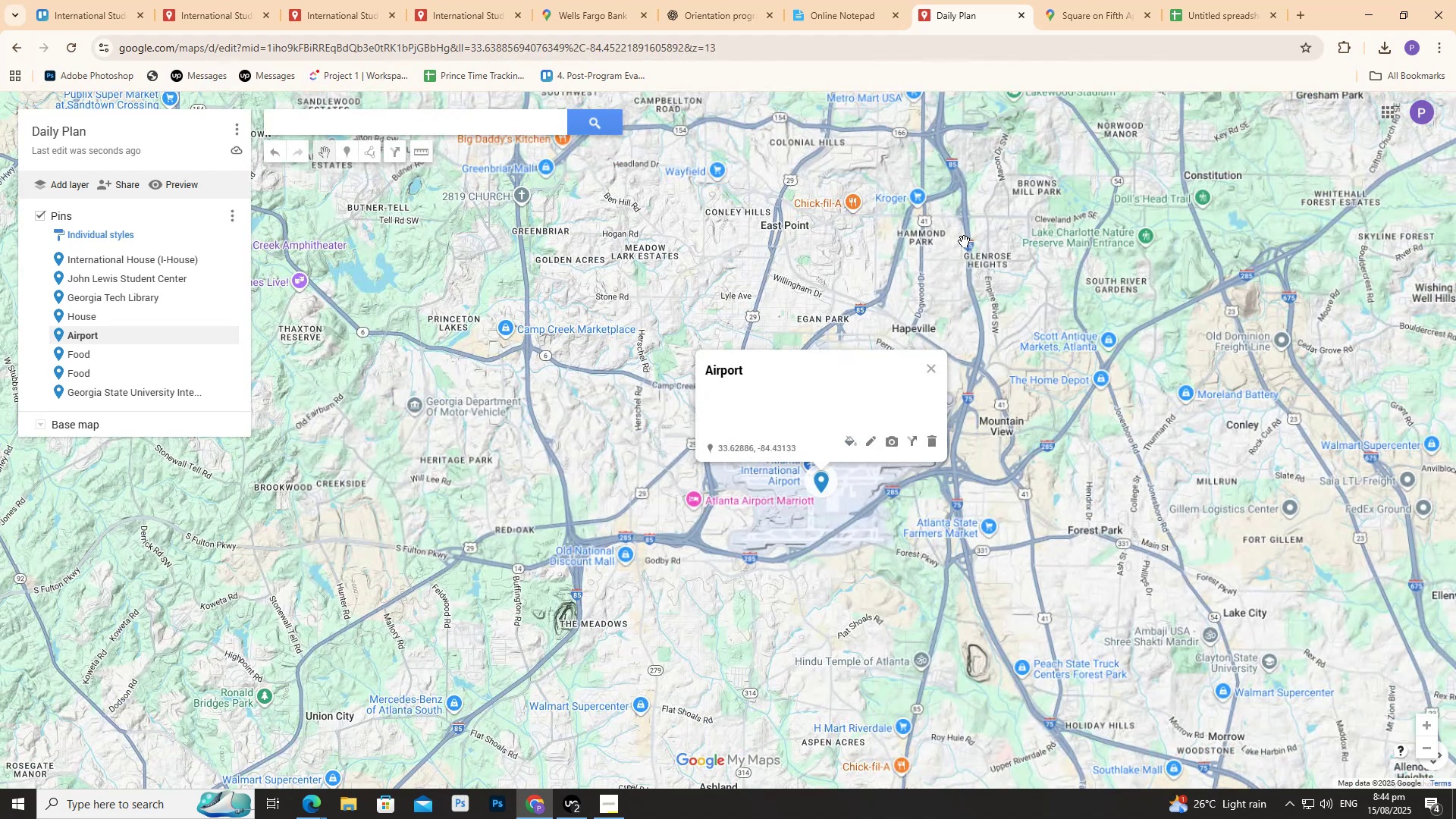 
left_click([971, 244])
 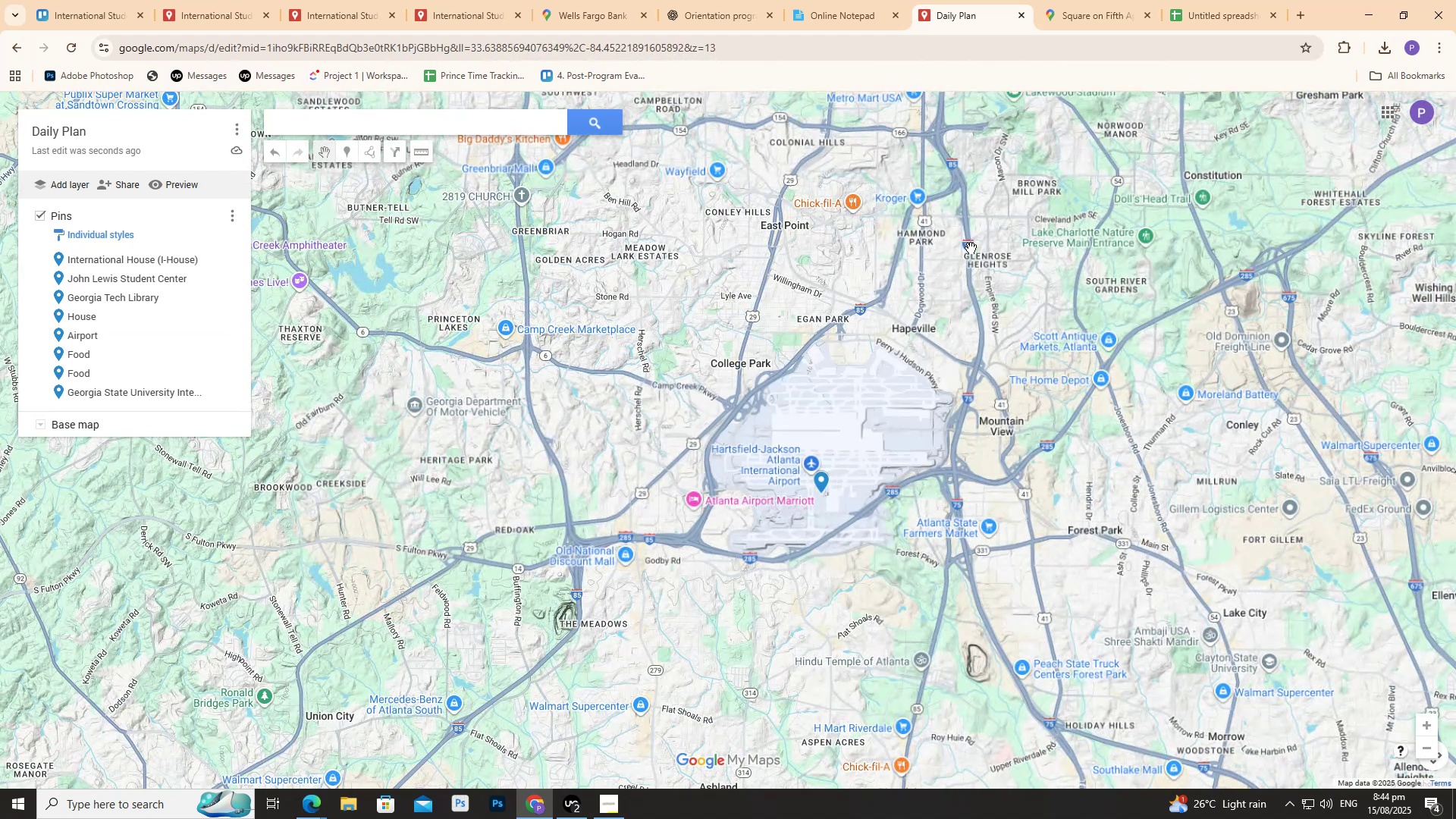 
left_click_drag(start_coordinate=[982, 244], to_coordinate=[701, 440])
 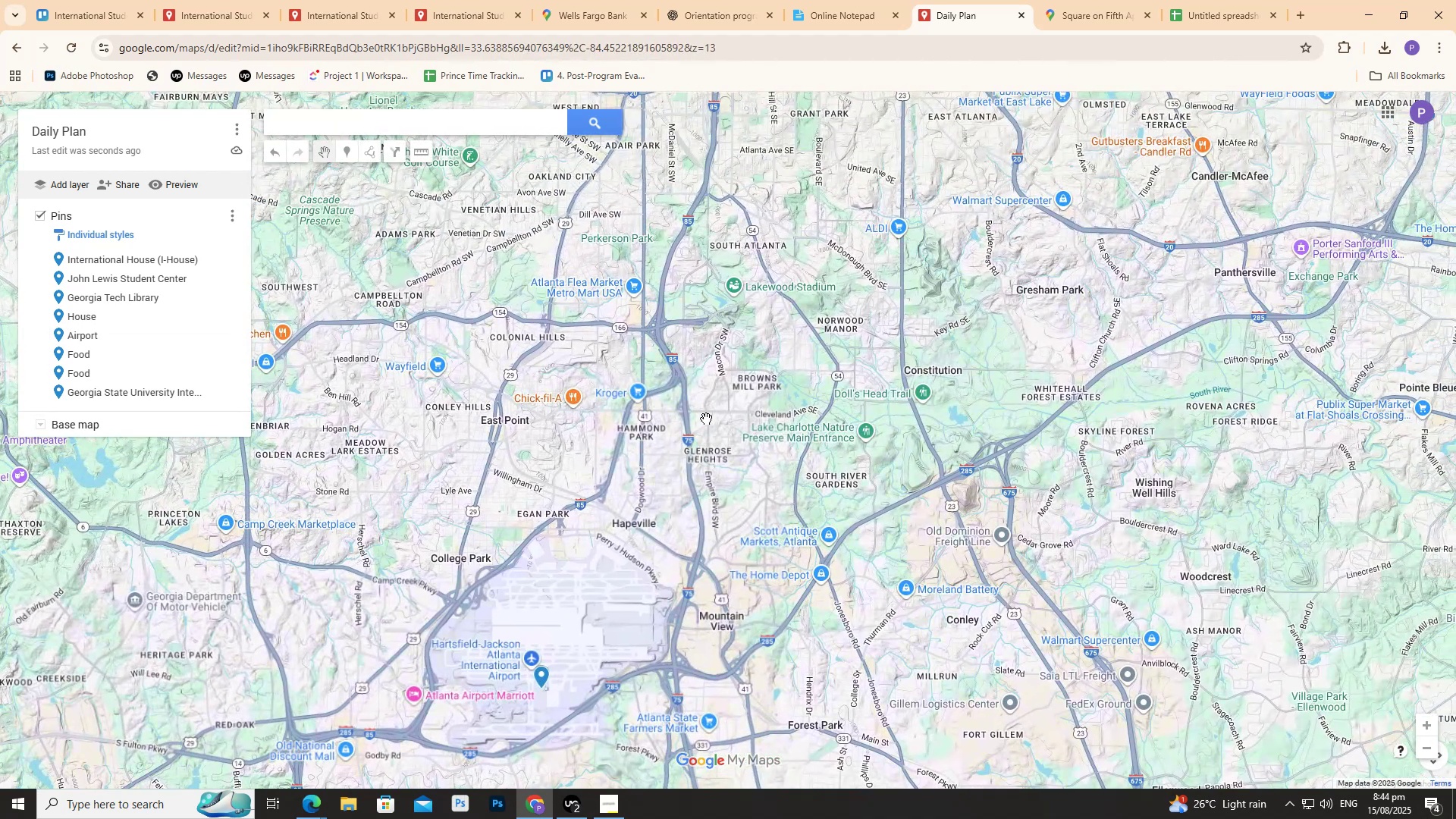 
scroll: coordinate [707, 412], scroll_direction: down, amount: 7.0
 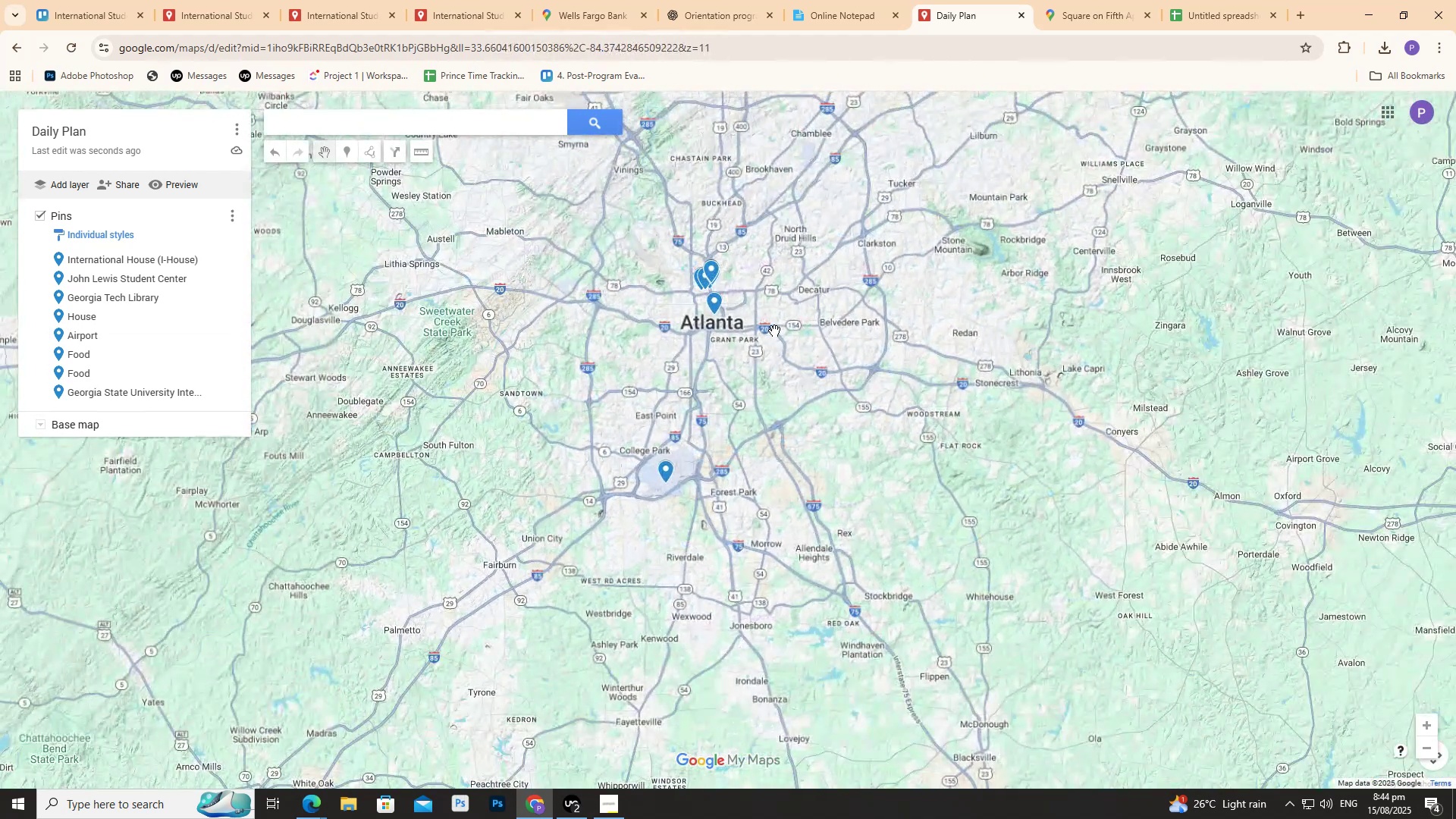 
scroll: coordinate [629, 325], scroll_direction: up, amount: 36.0
 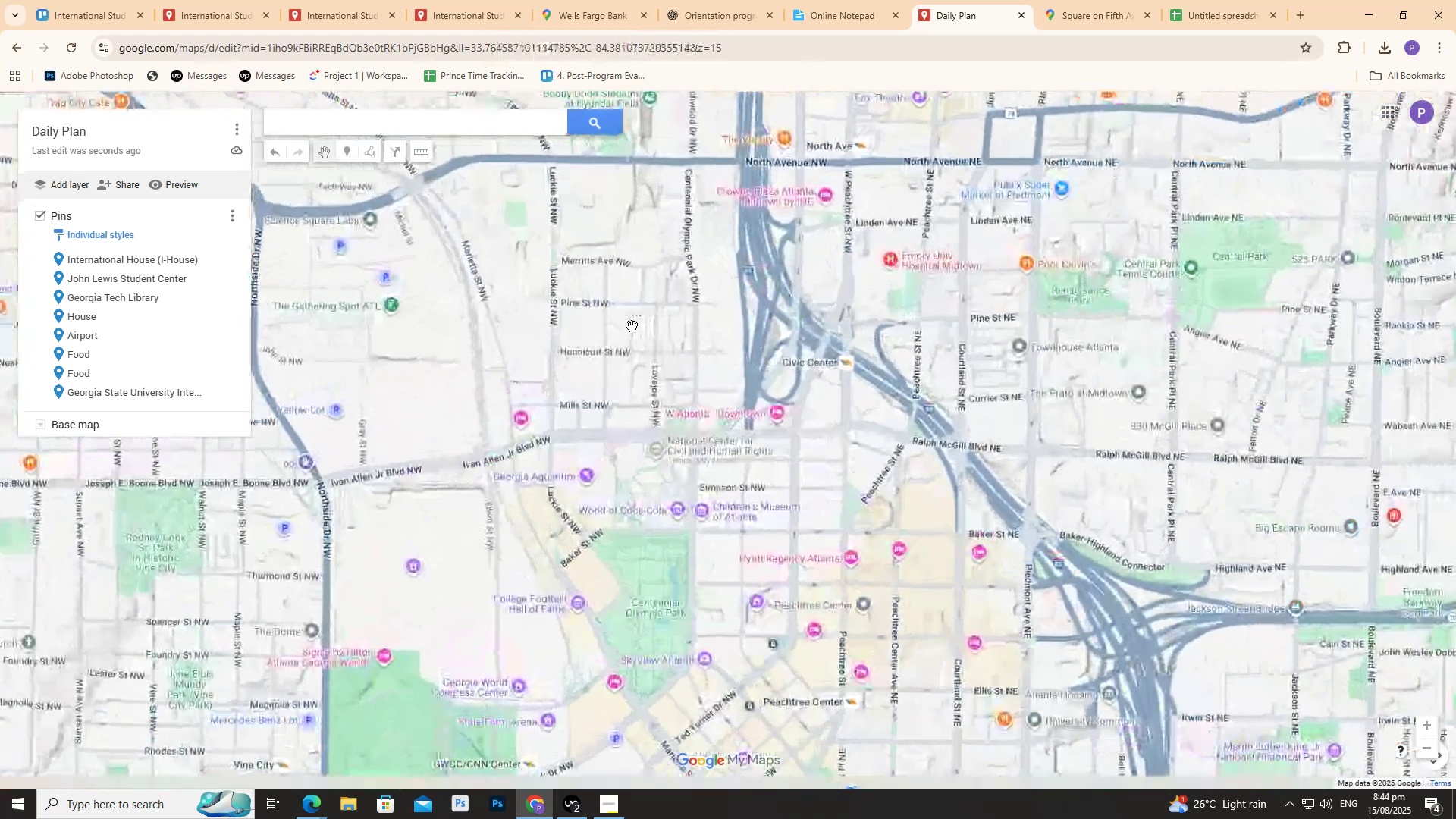 
left_click_drag(start_coordinate=[640, 318], to_coordinate=[639, 328])
 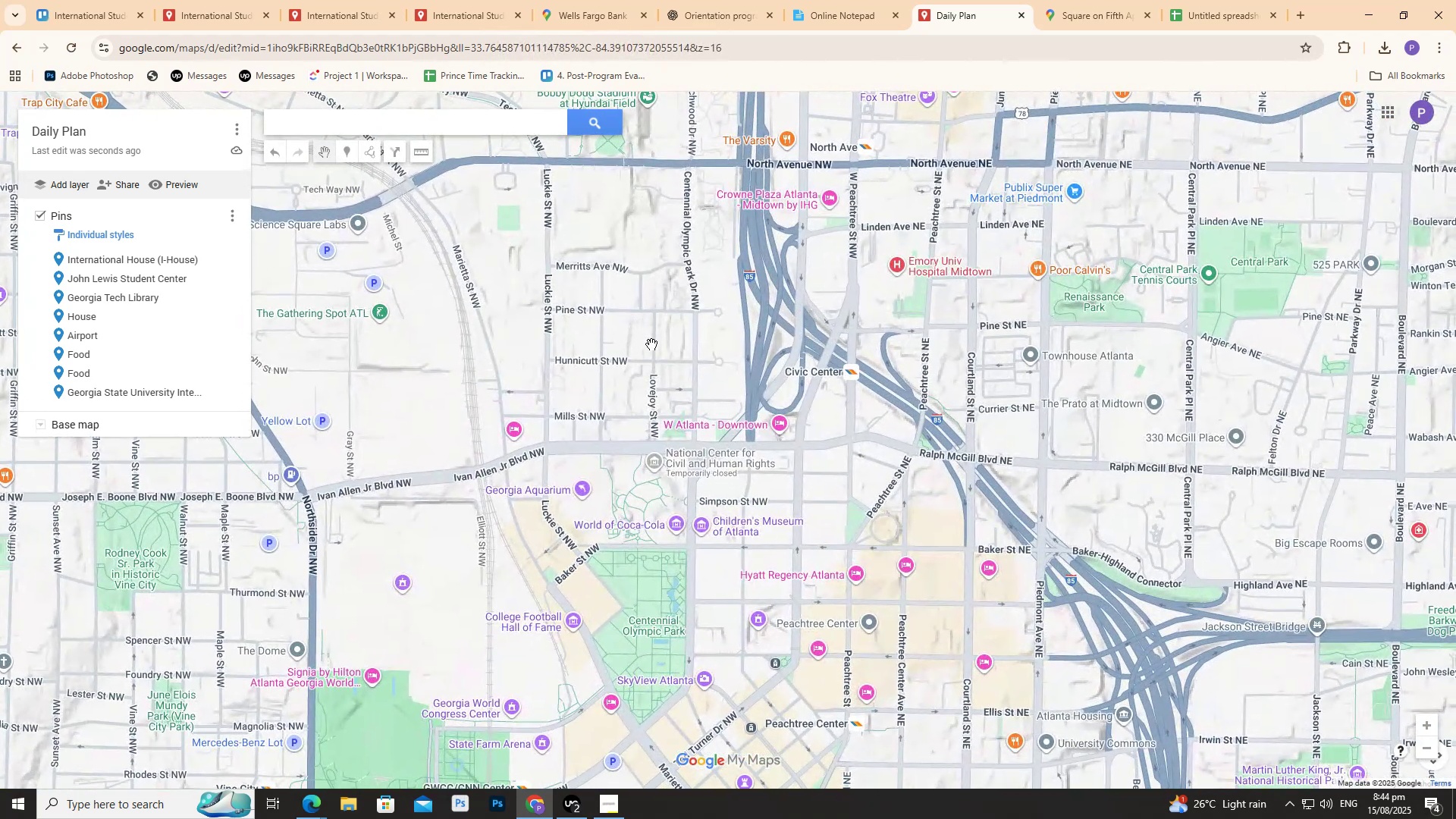 
scroll: coordinate [626, 365], scroll_direction: down, amount: 9.0
 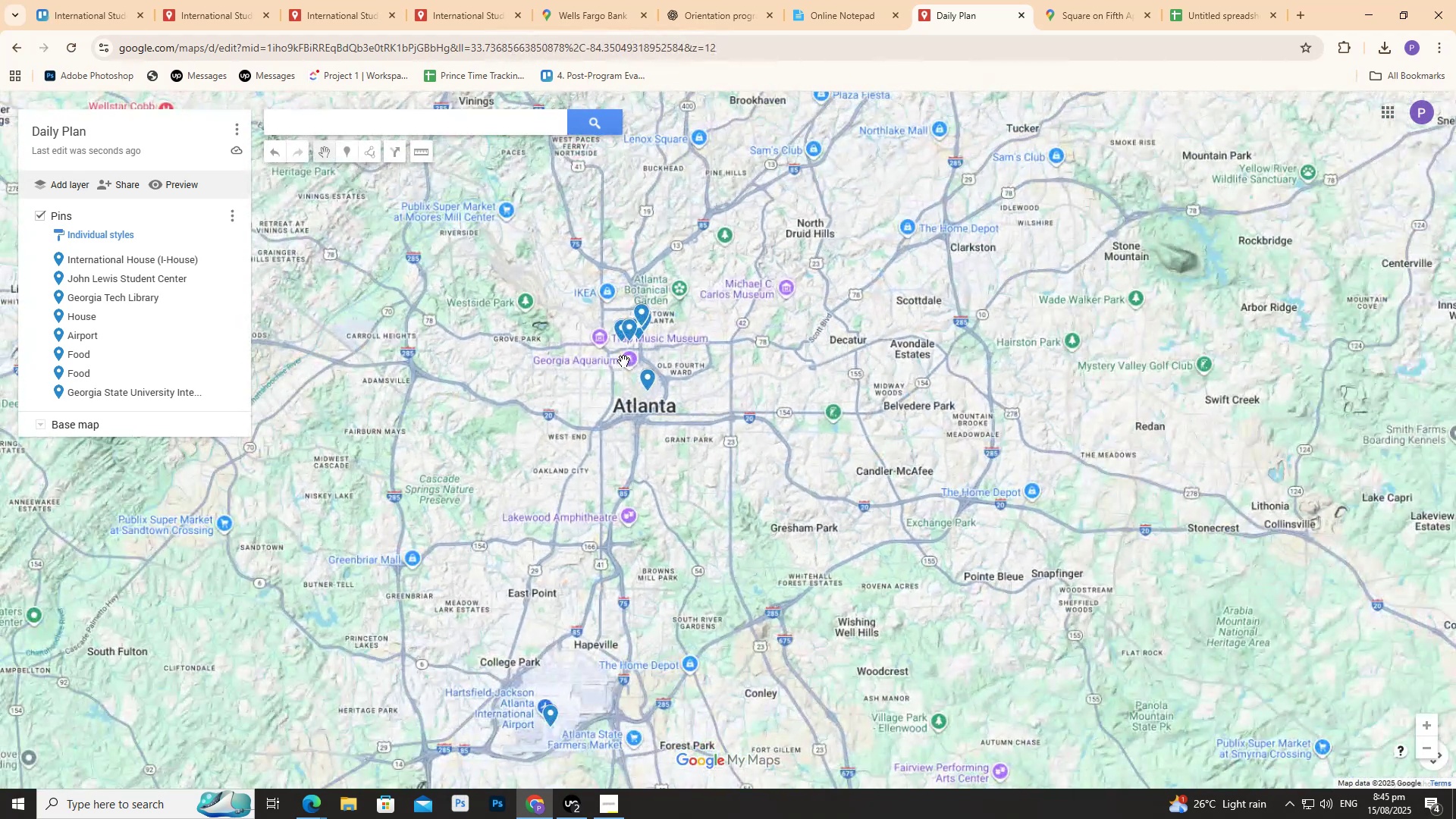 
wait(8.01)
 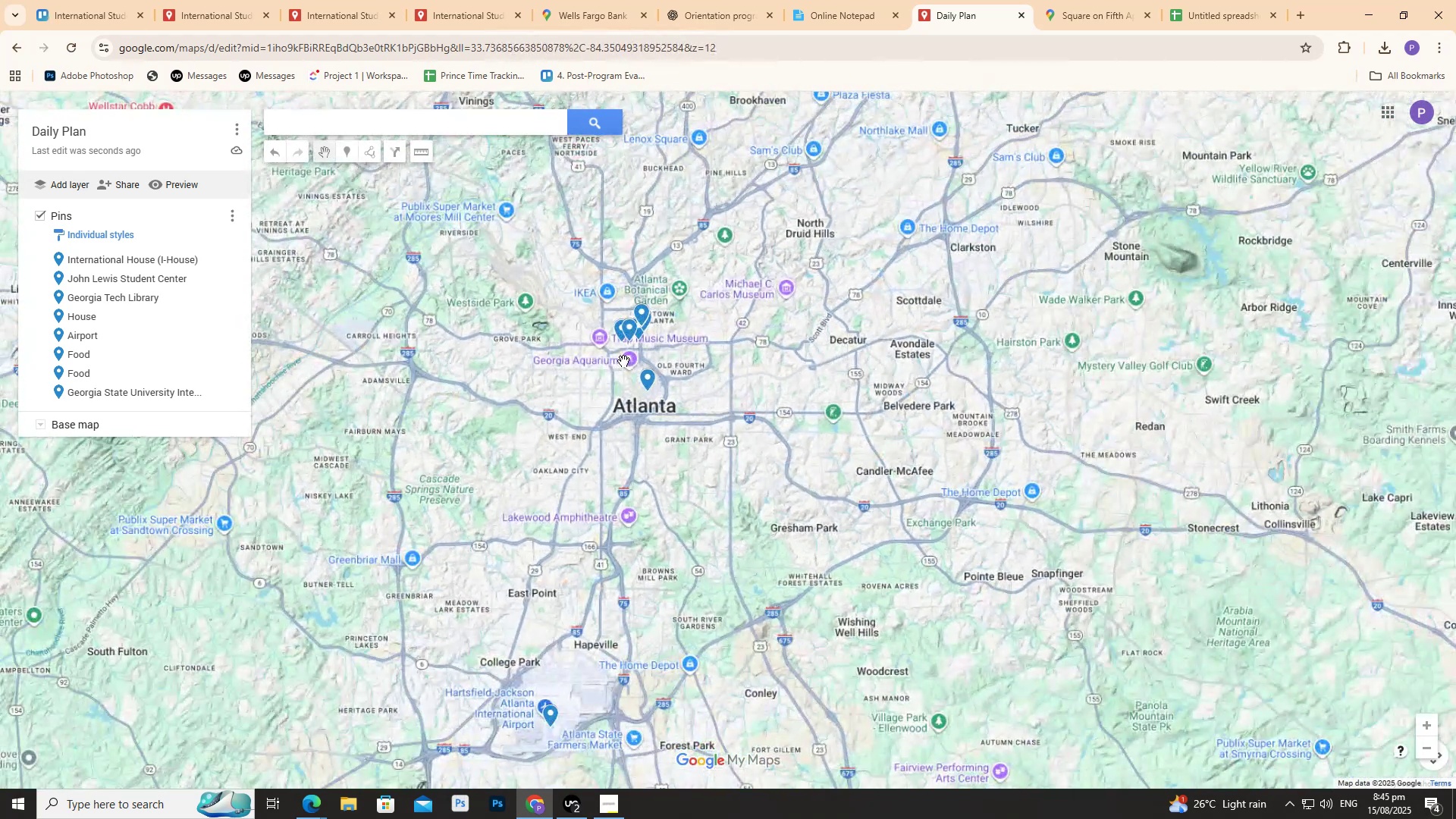 
left_click([362, 0])
 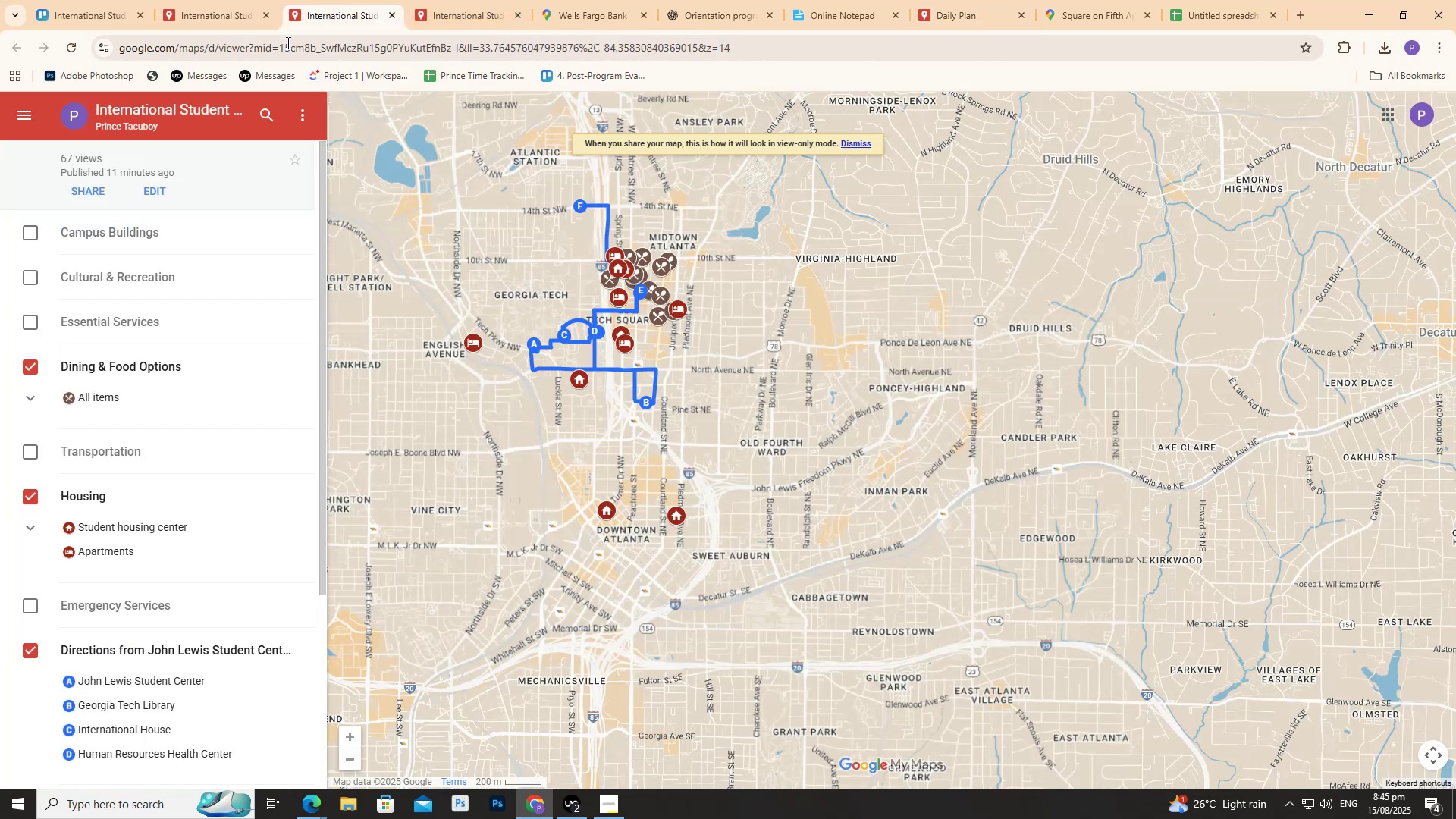 
left_click([239, 0])
 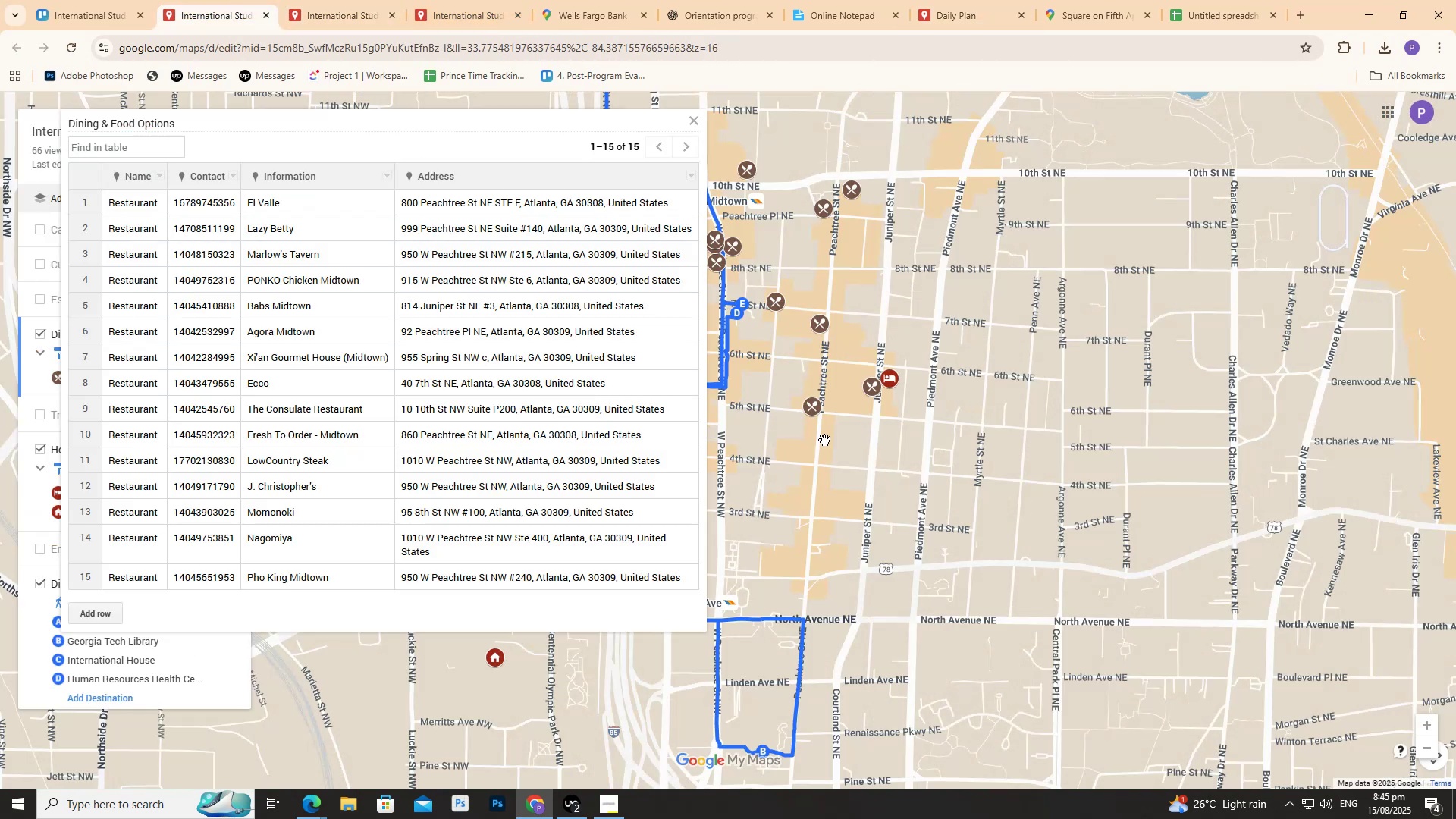 
scroll: coordinate [854, 635], scroll_direction: down, amount: 5.0
 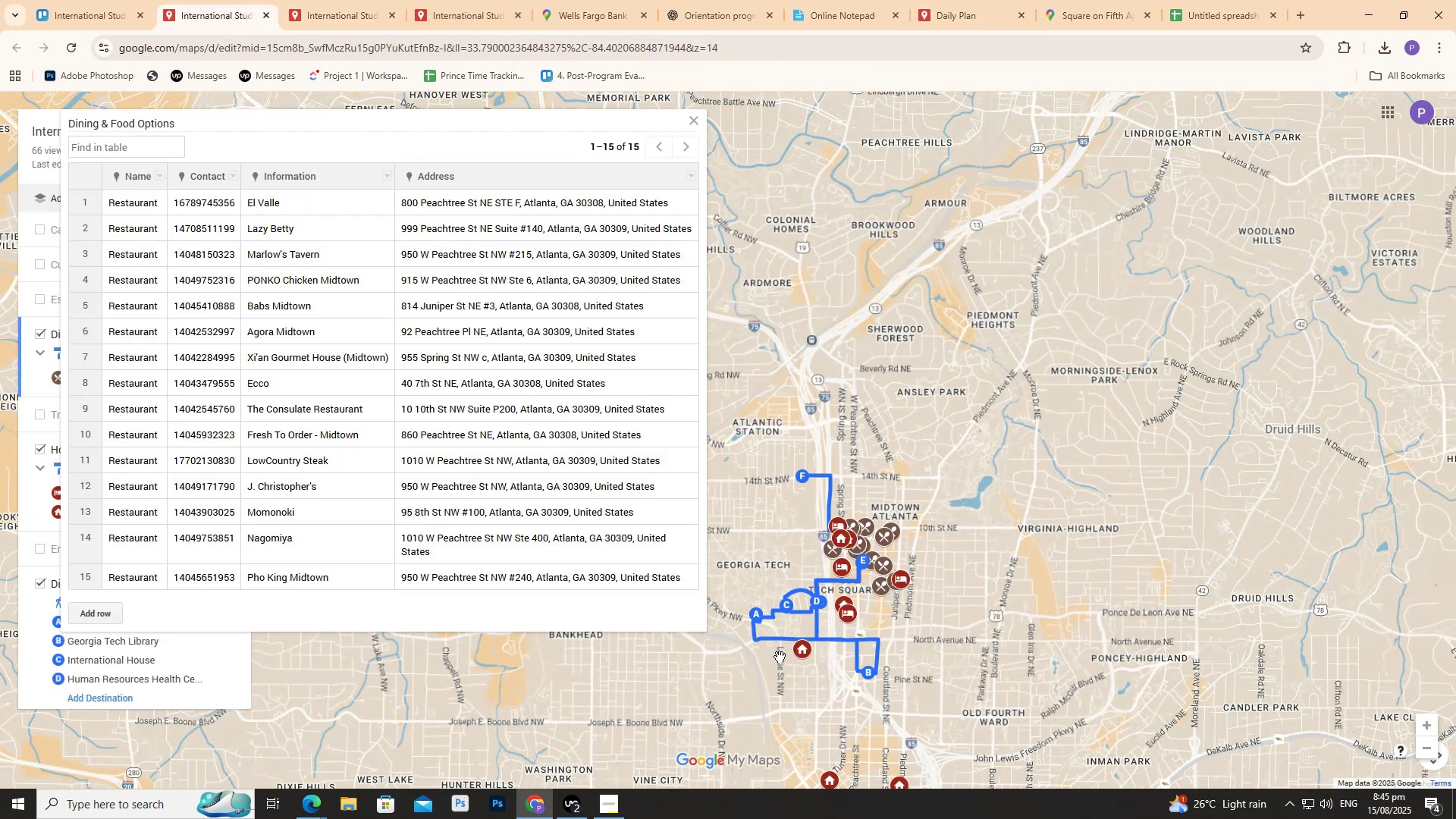 
scroll: coordinate [794, 719], scroll_direction: up, amount: 5.0
 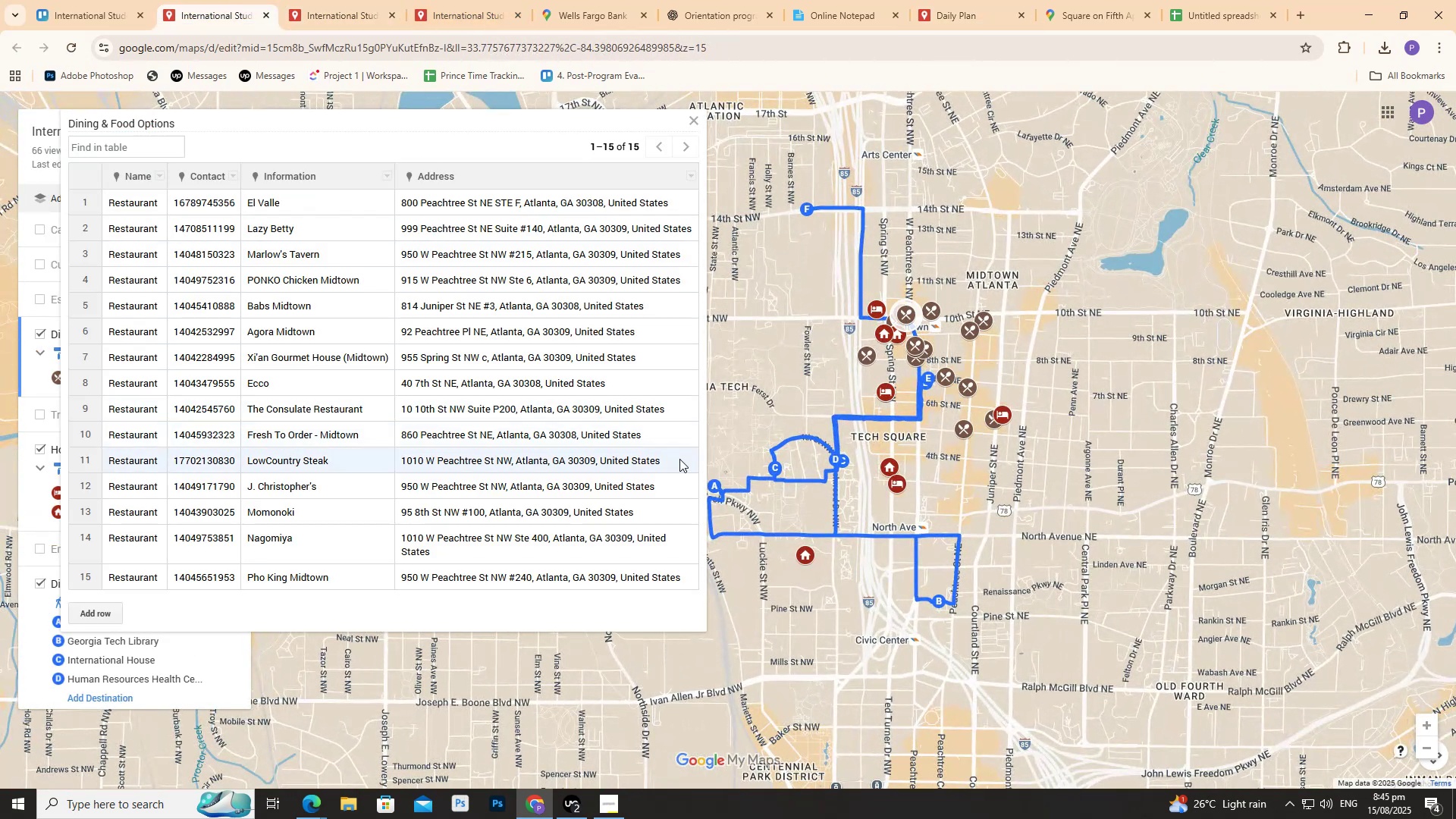 
left_click([798, 303])
 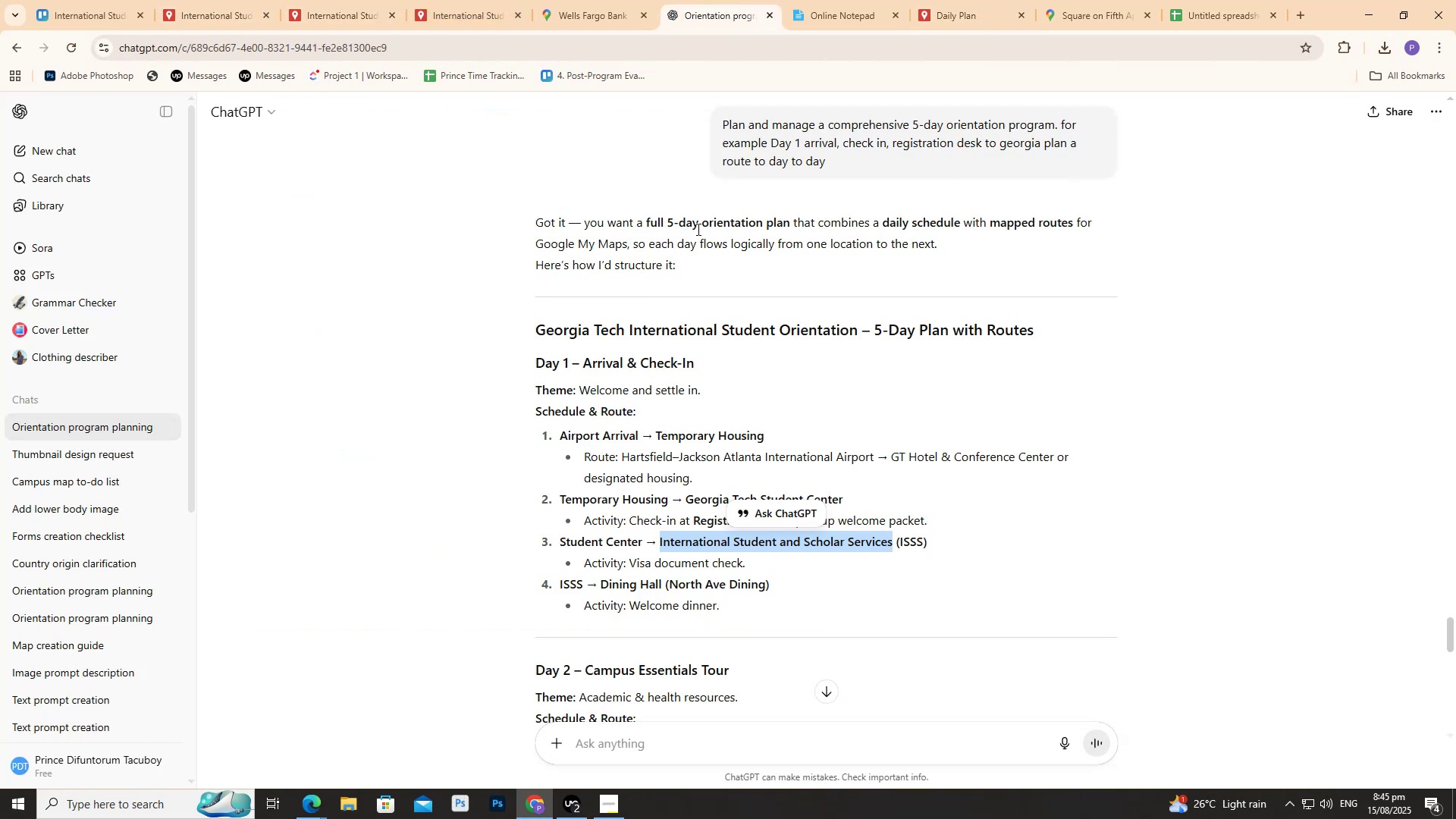 
scroll: coordinate [685, 519], scroll_direction: down, amount: 1.0
 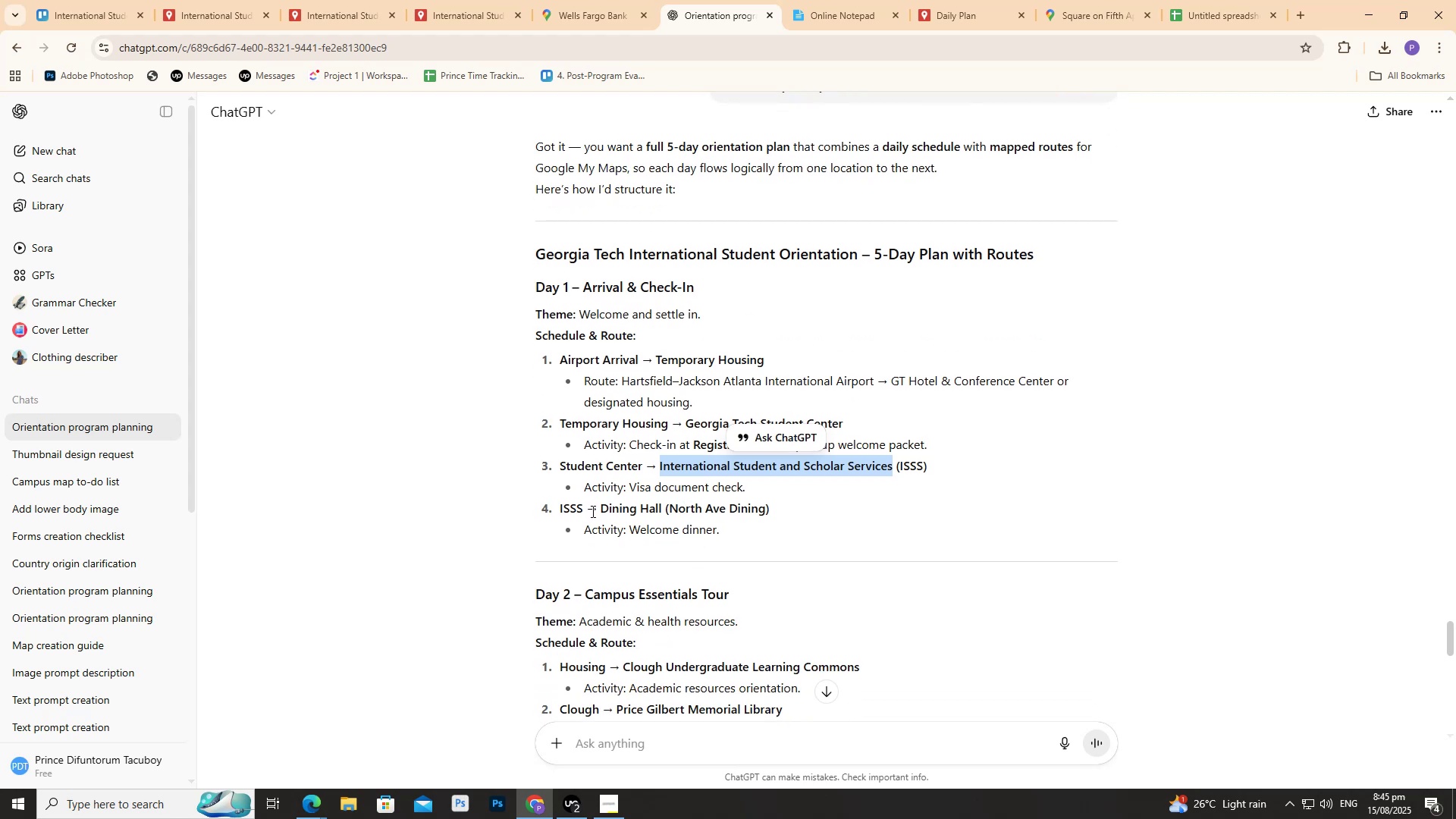 
left_click_drag(start_coordinate=[599, 511], to_coordinate=[663, 513])
 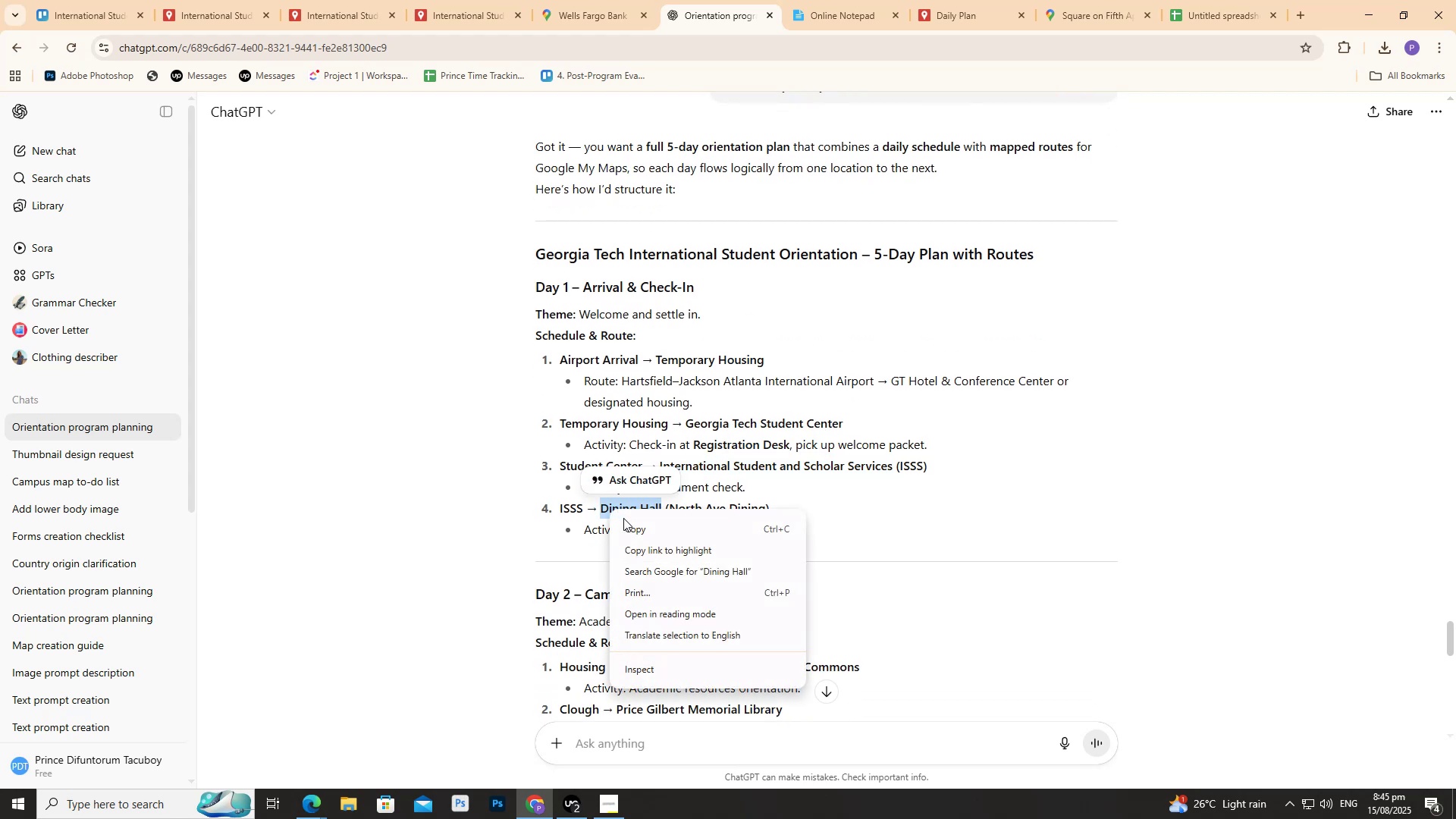 
left_click([632, 522])
 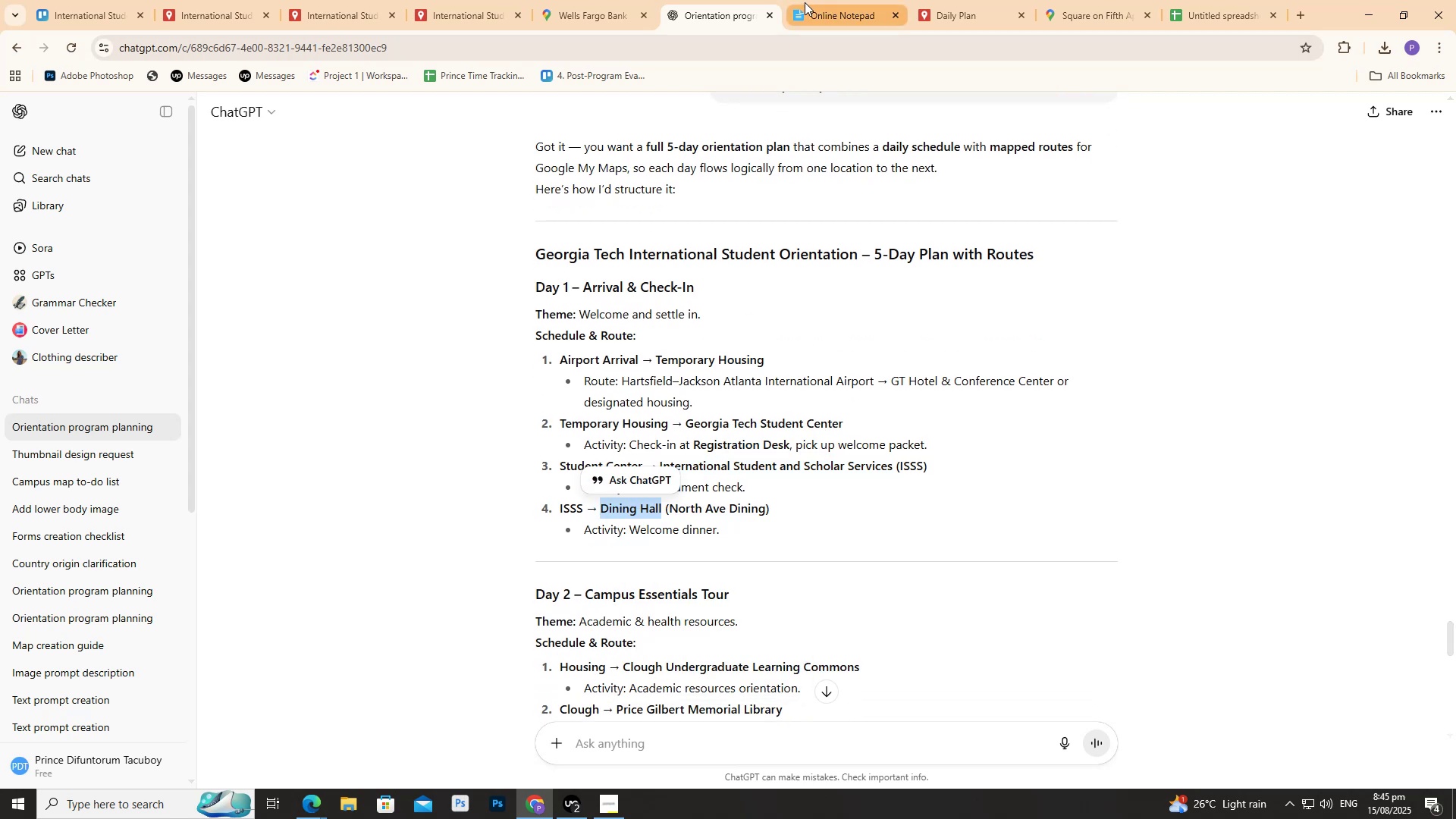 
left_click_drag(start_coordinate=[943, 0], to_coordinate=[949, 0])
 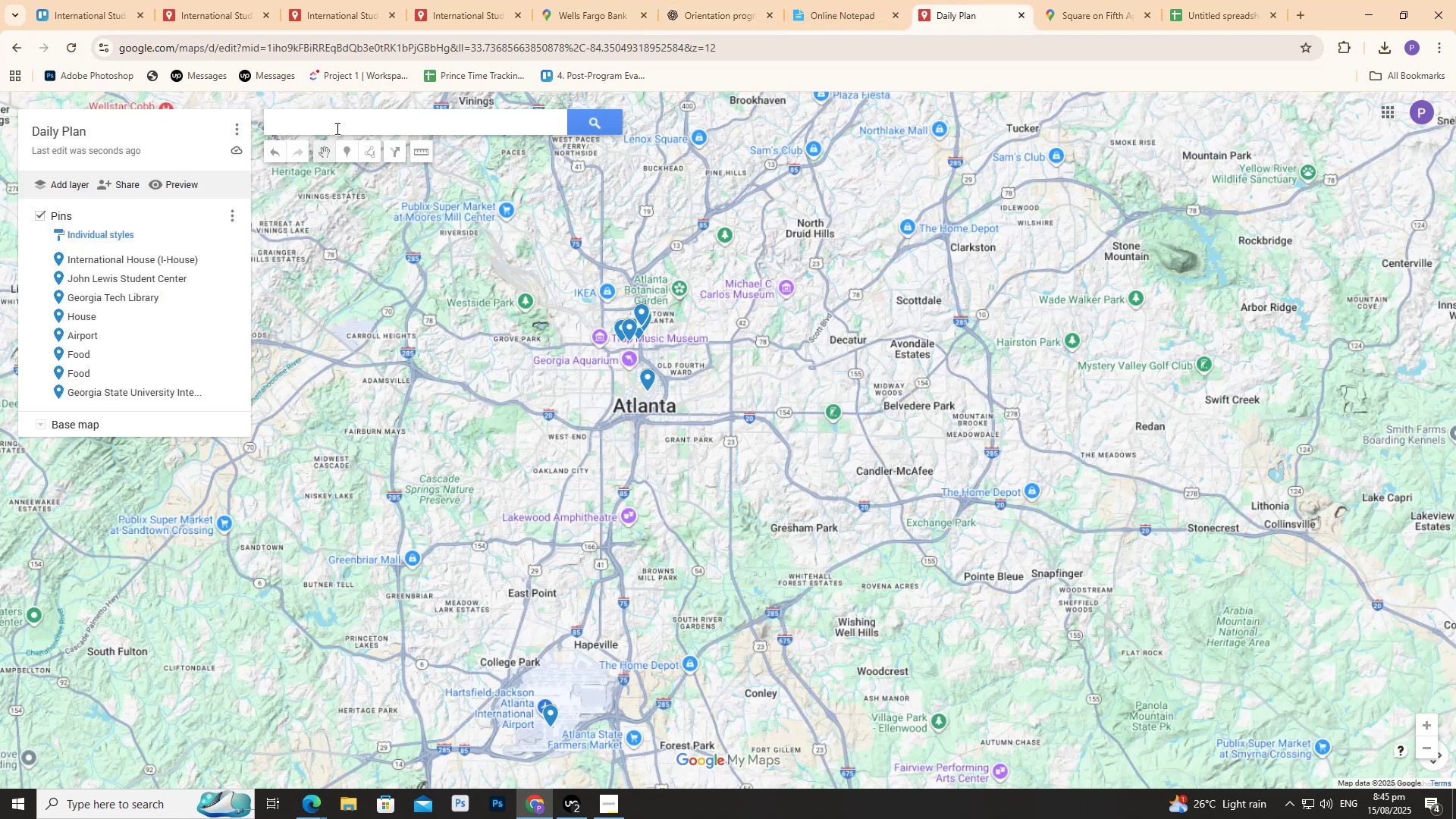 
left_click_drag(start_coordinate=[337, 129], to_coordinate=[332, 131])
 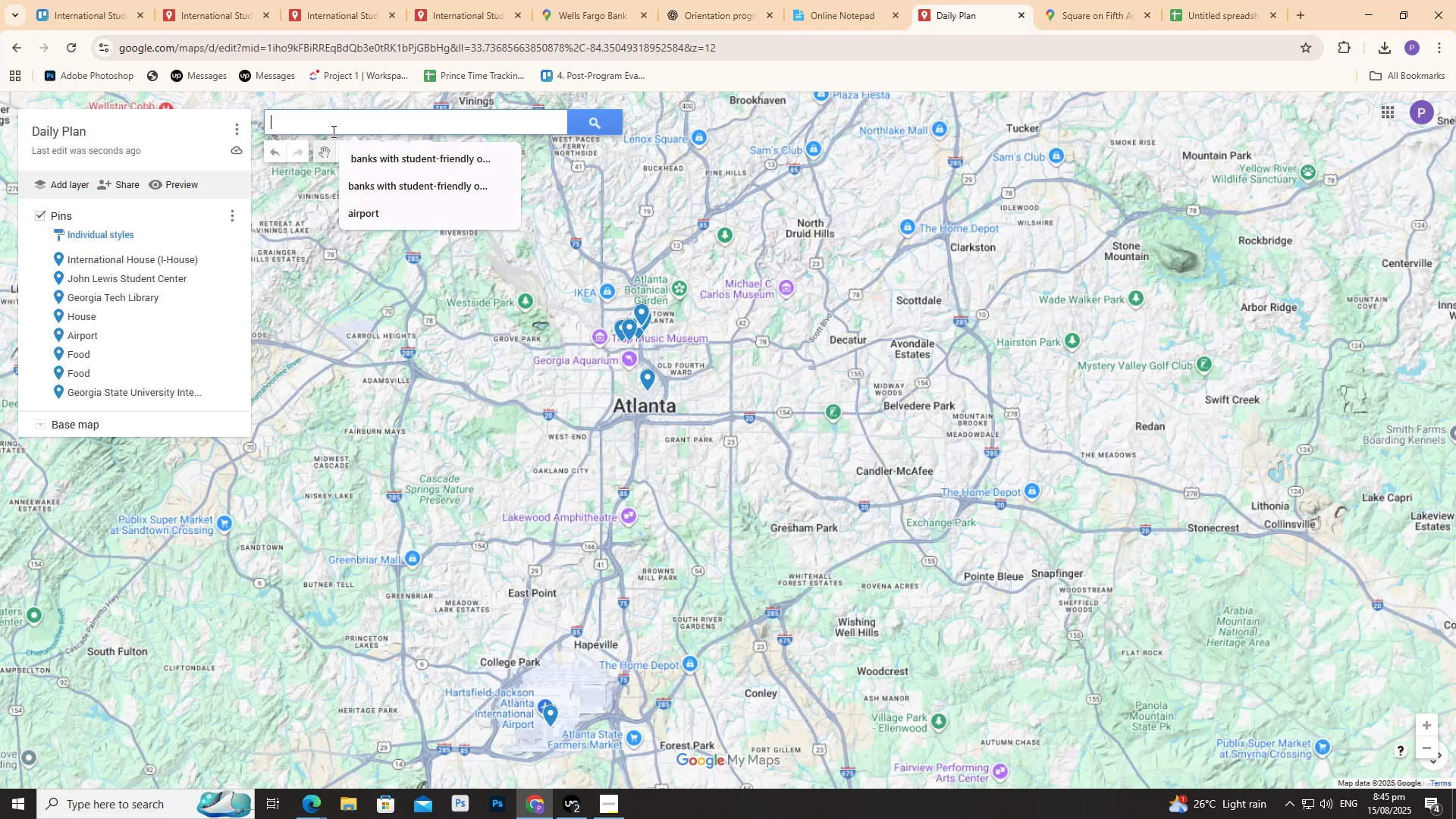 
key(Control+ControlLeft)
 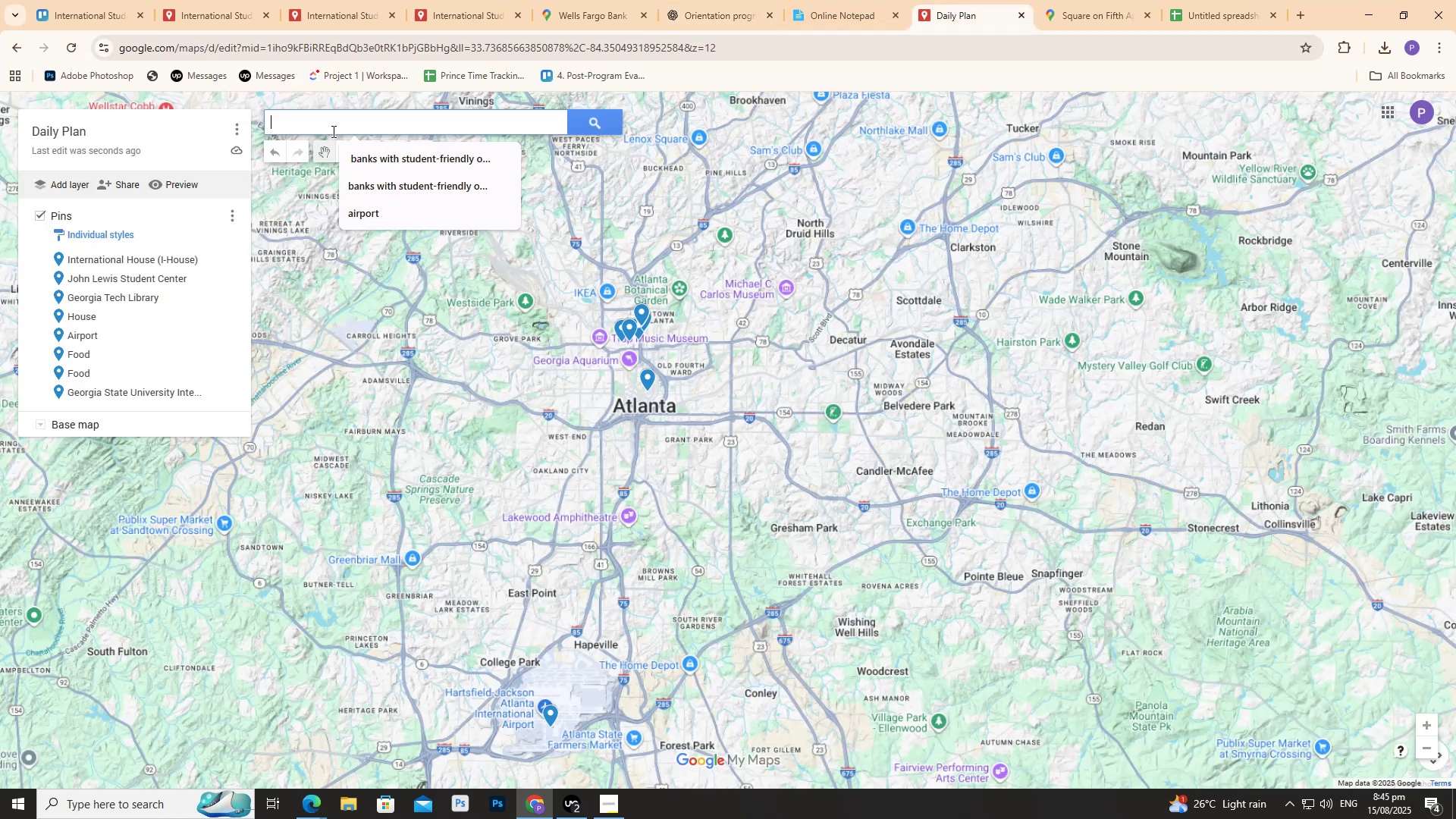 
key(Control+V)
 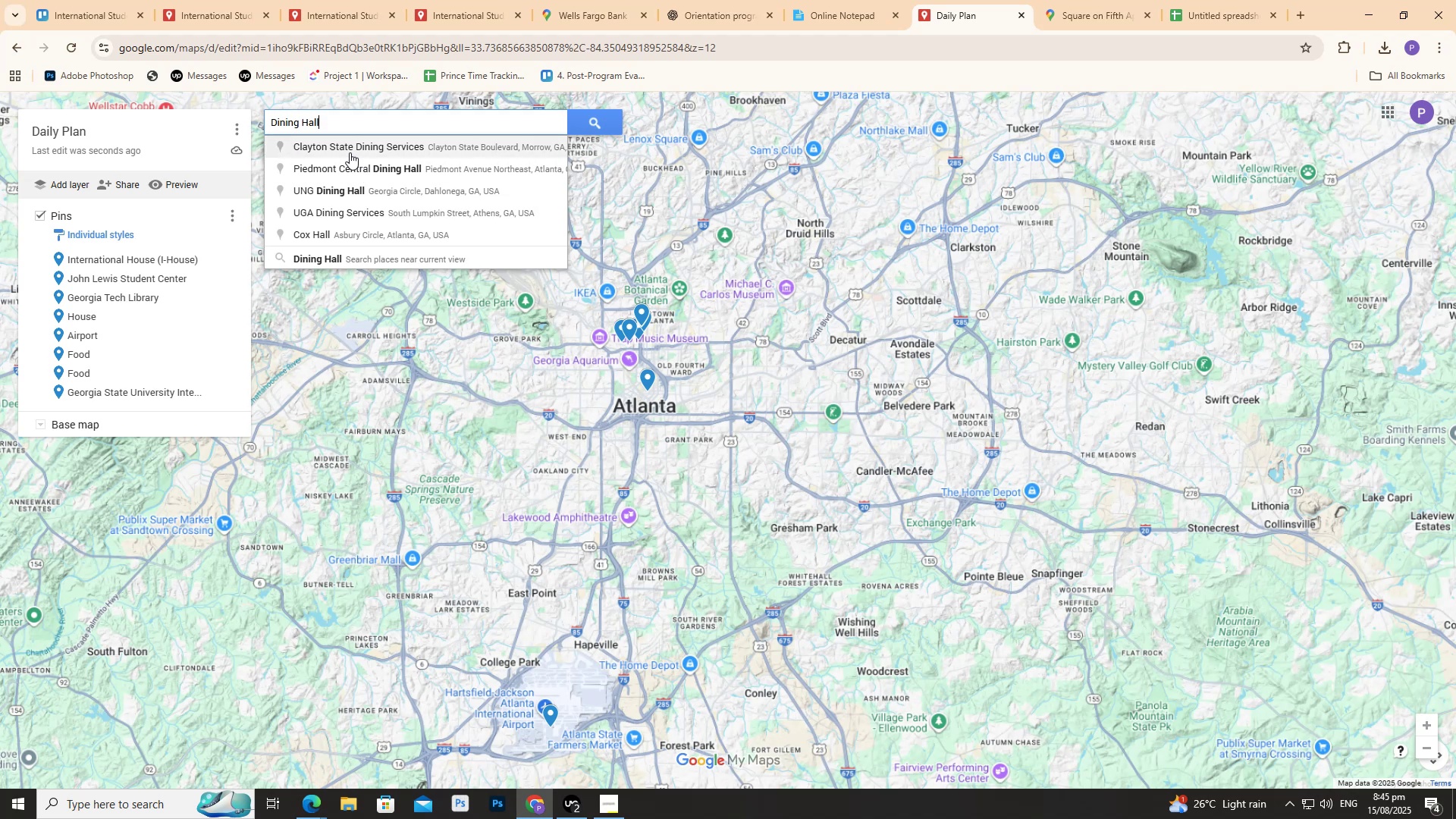 
left_click([350, 152])
 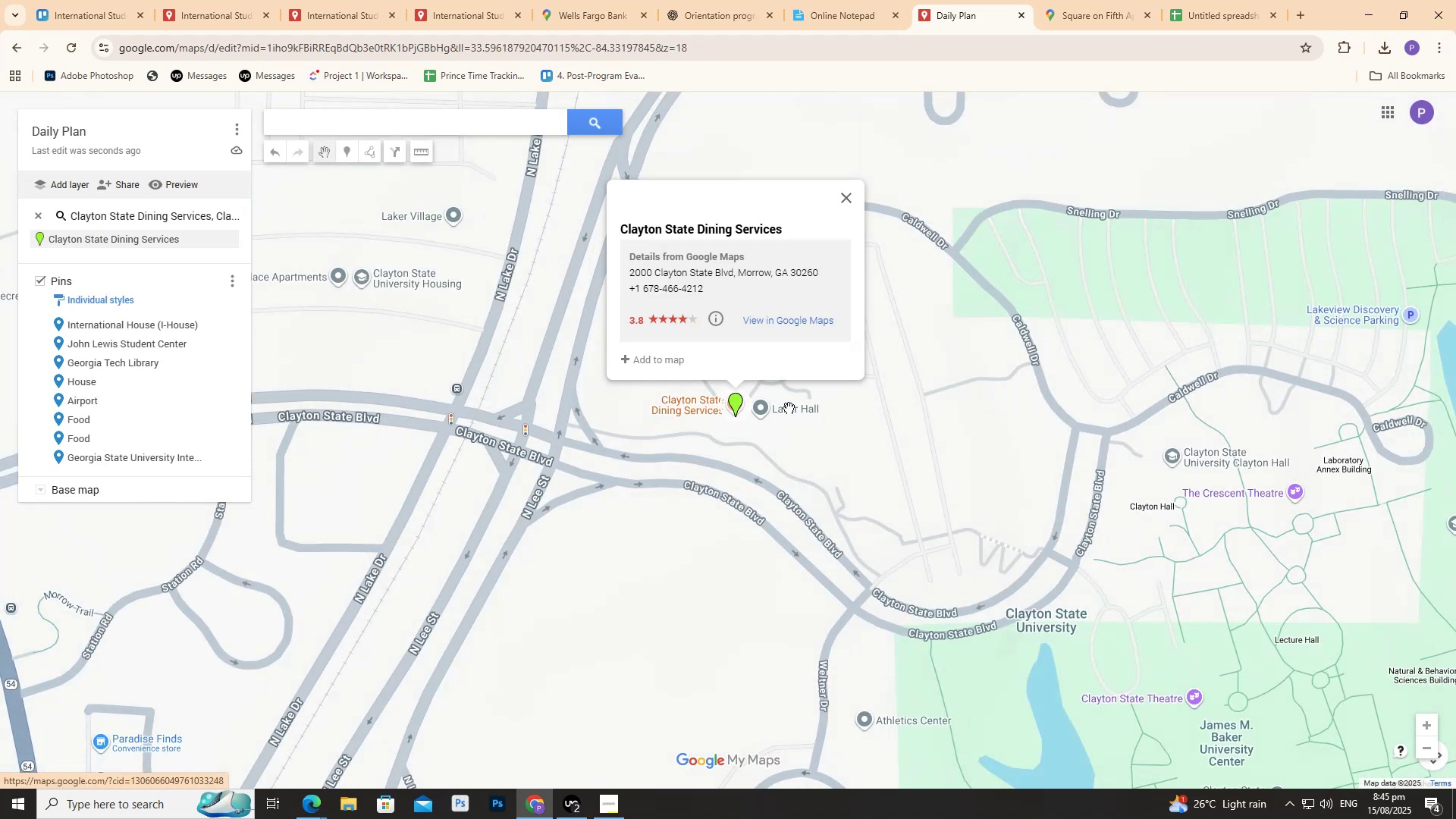 
scroll: coordinate [786, 513], scroll_direction: down, amount: 31.0
 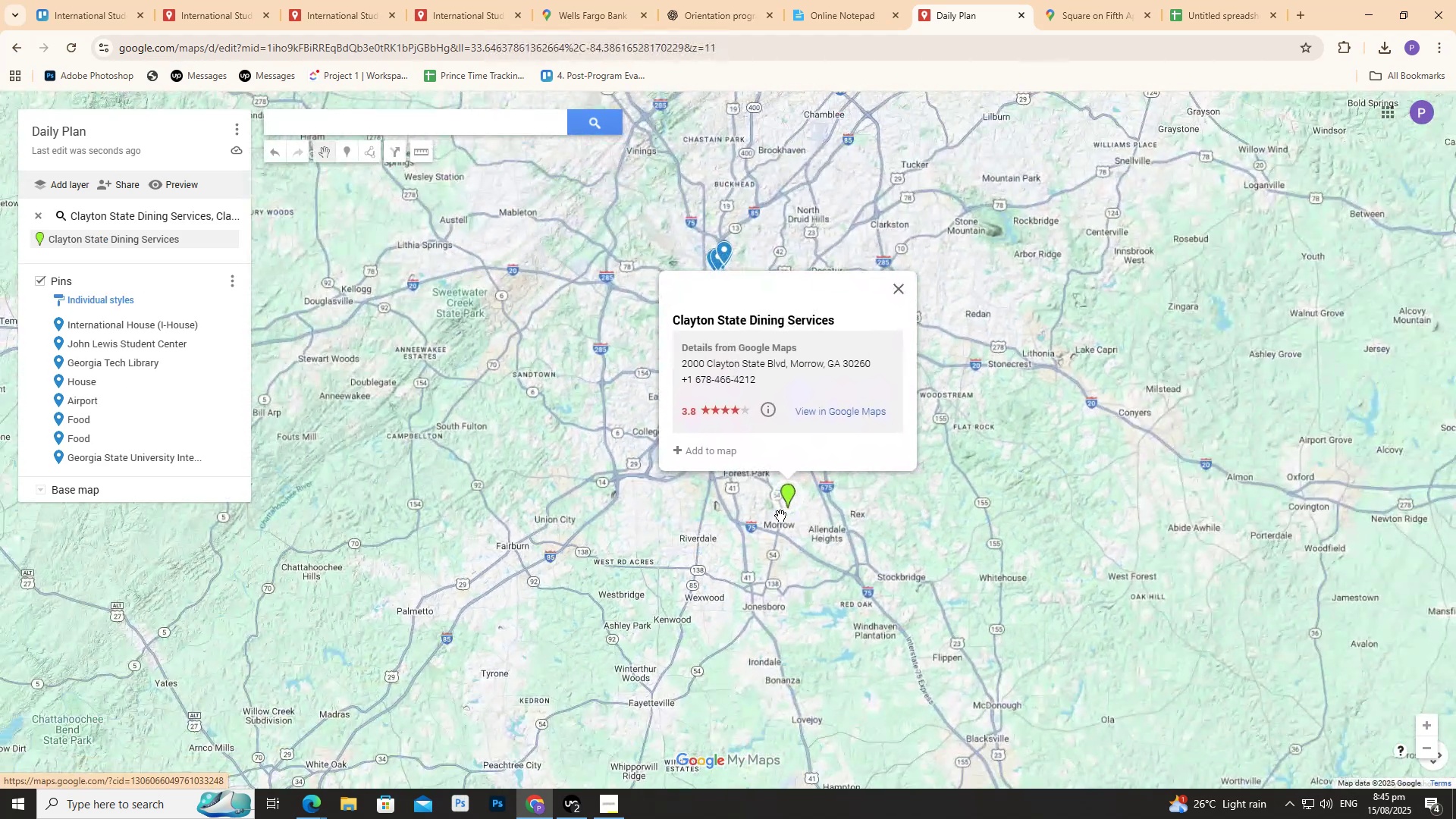 
scroll: coordinate [789, 497], scroll_direction: up, amount: 8.0
 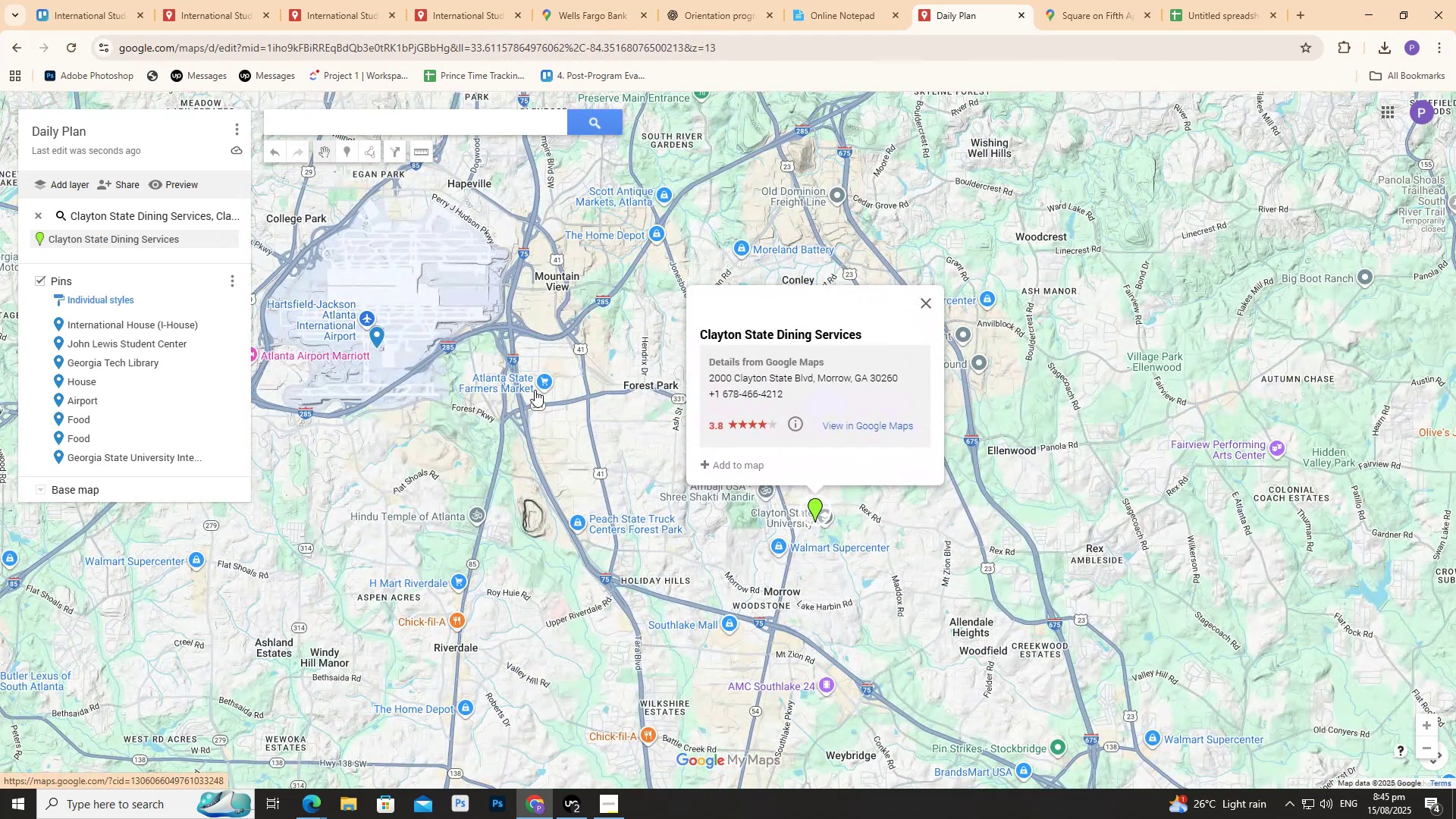 
scroll: coordinate [555, 441], scroll_direction: down, amount: 3.0
 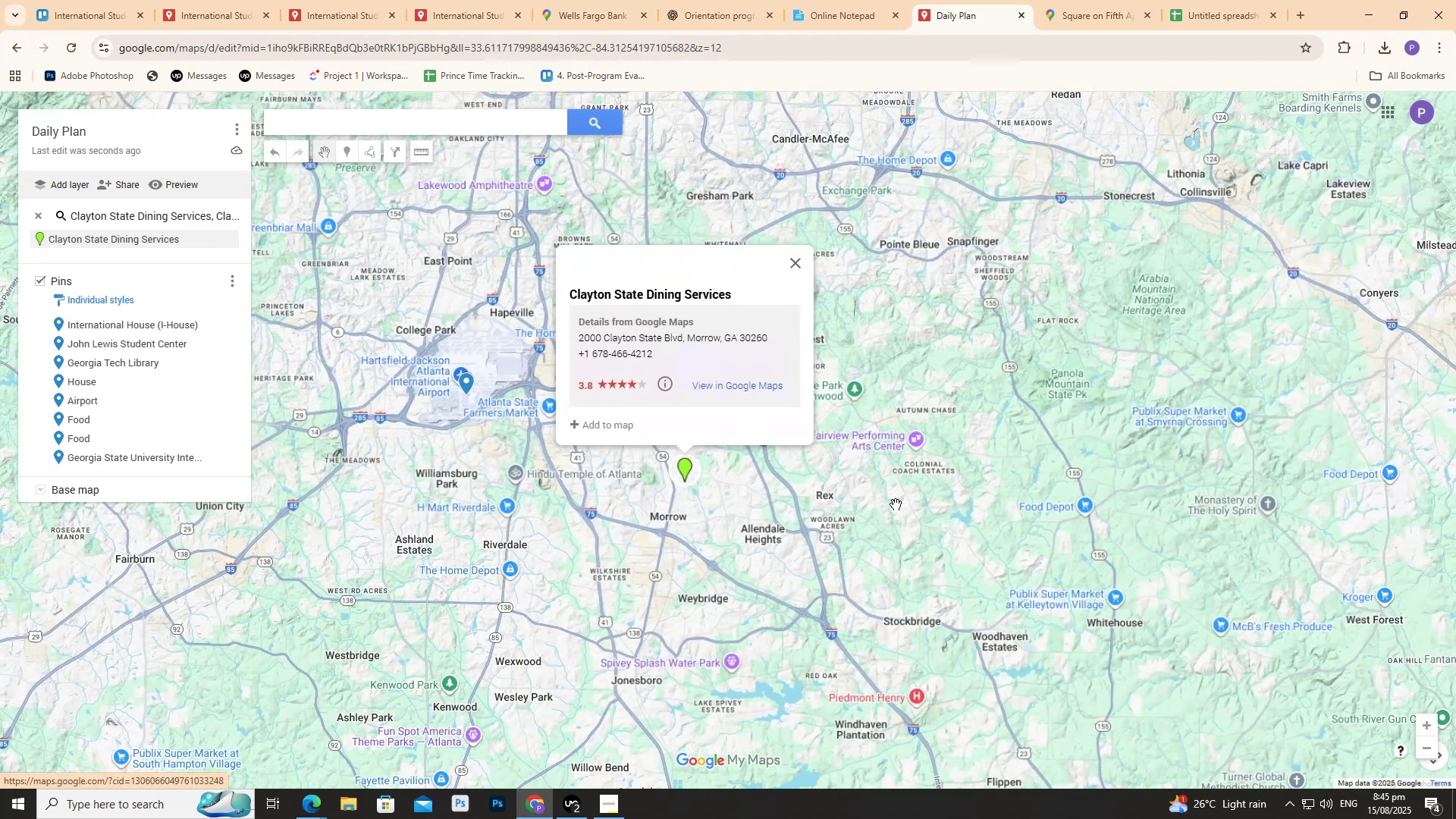 
left_click_drag(start_coordinate=[910, 504], to_coordinate=[898, 587])
 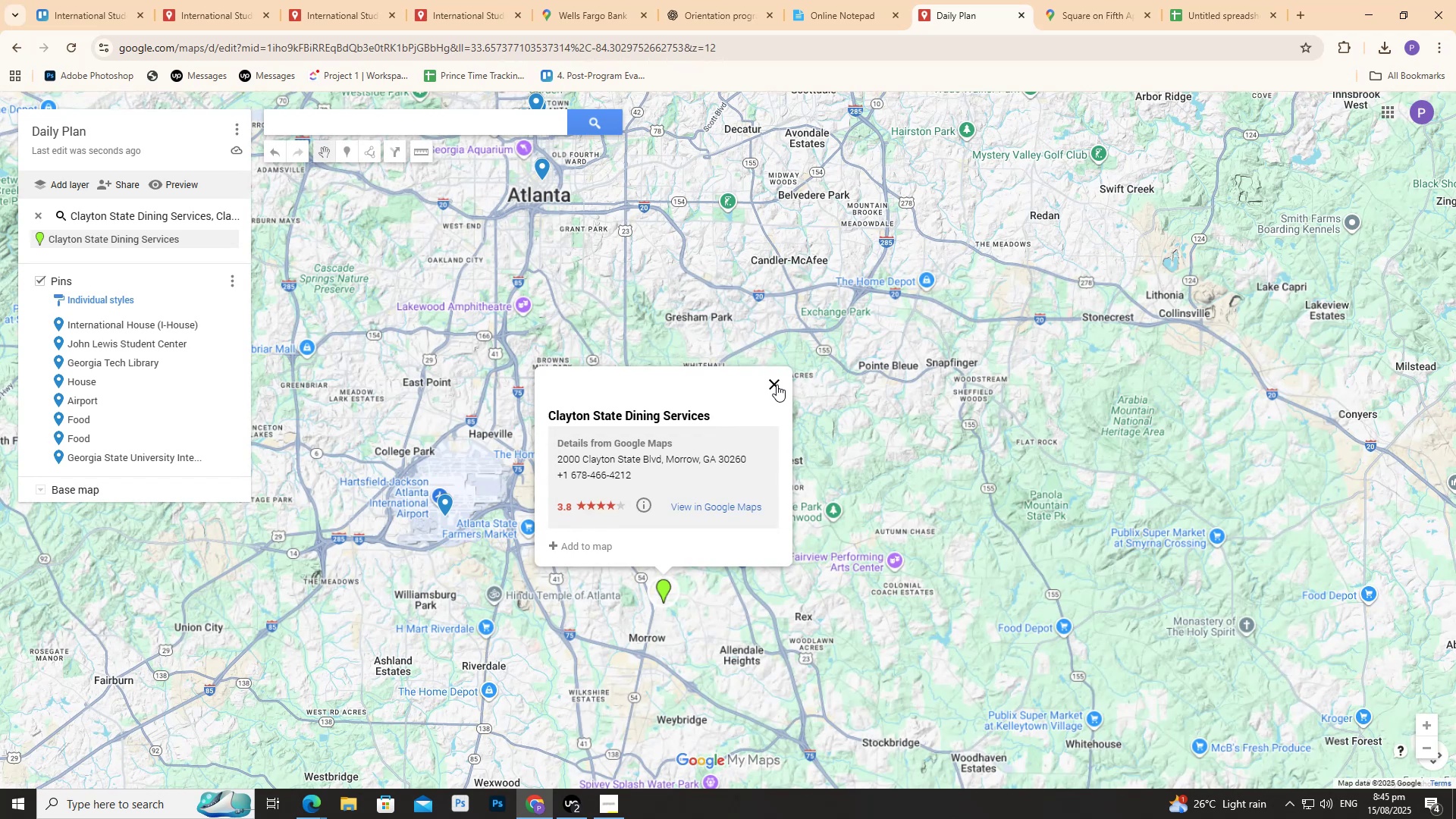 
left_click([777, 384])
 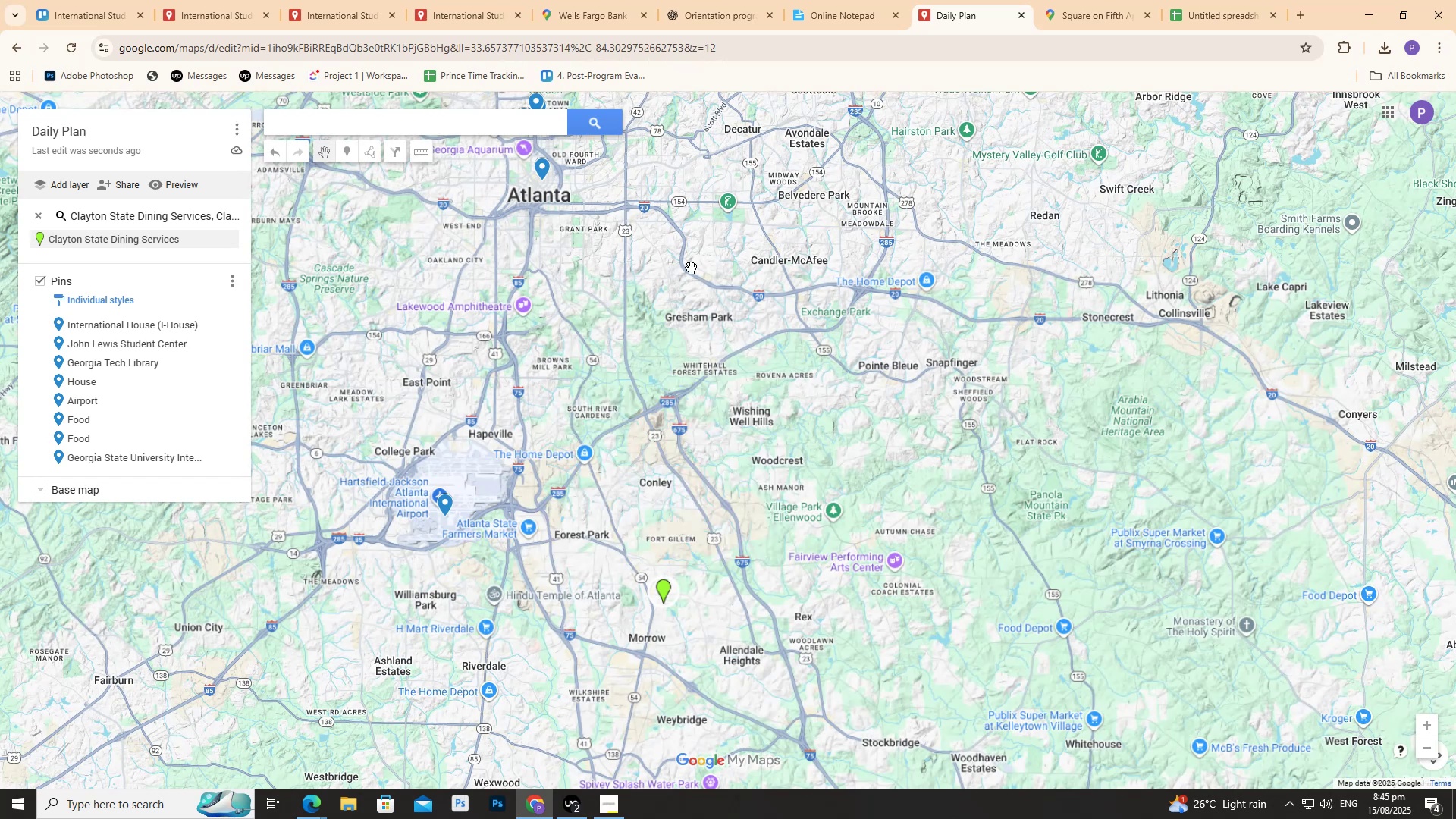 
left_click_drag(start_coordinate=[685, 261], to_coordinate=[701, 356])
 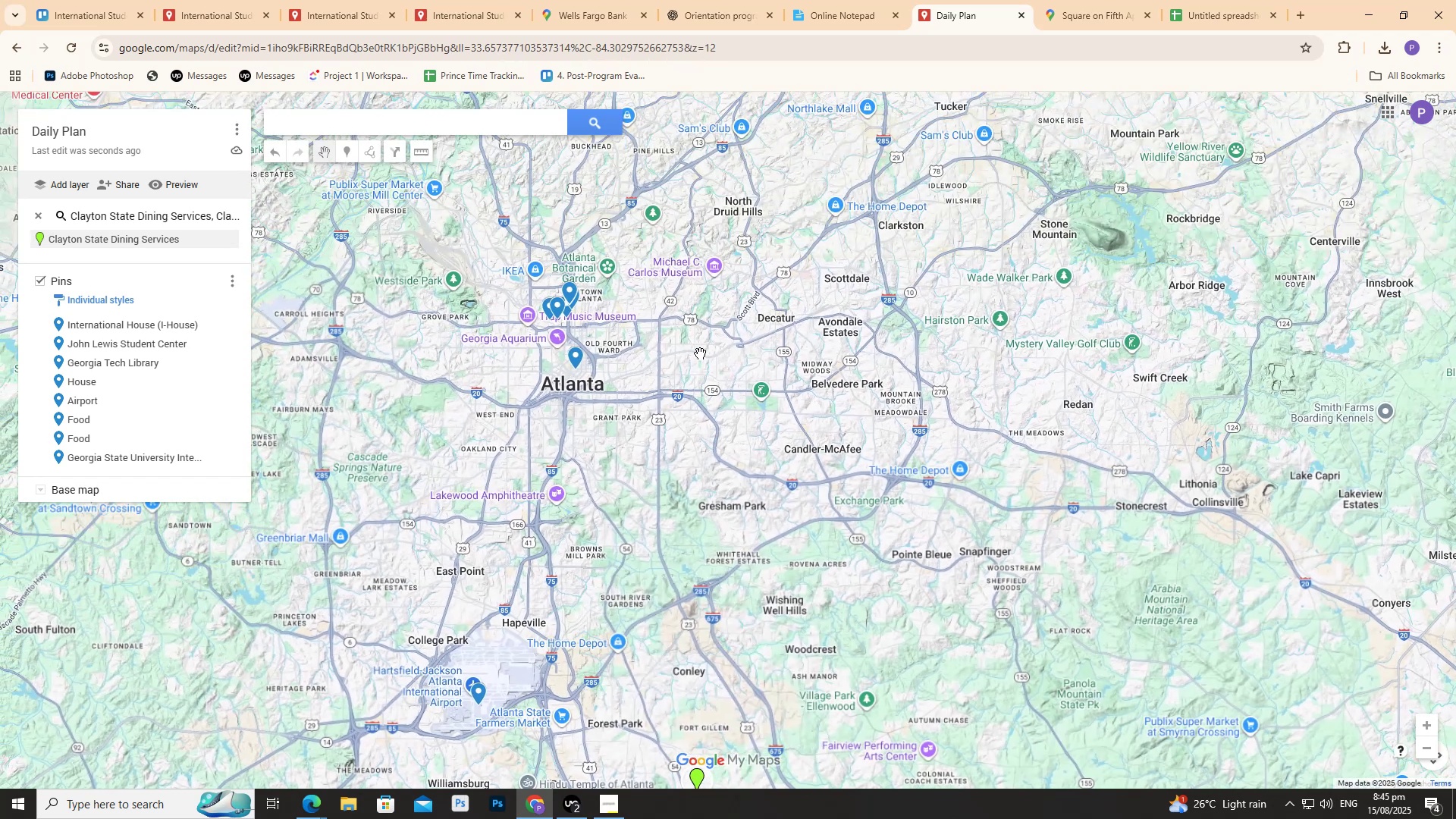 
left_click_drag(start_coordinate=[698, 350], to_coordinate=[700, 398])
 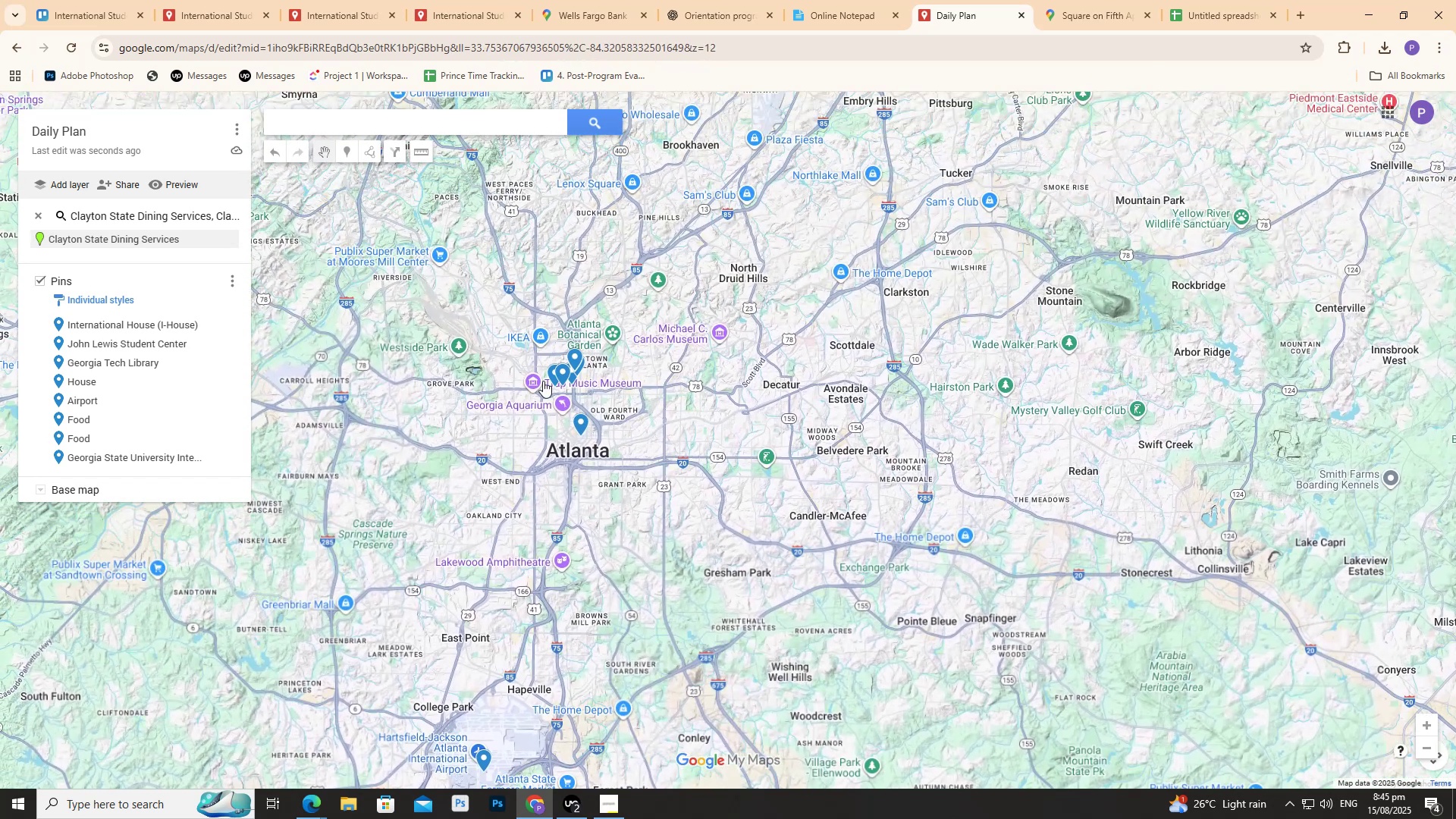 
scroll: coordinate [598, 397], scroll_direction: up, amount: 10.0
 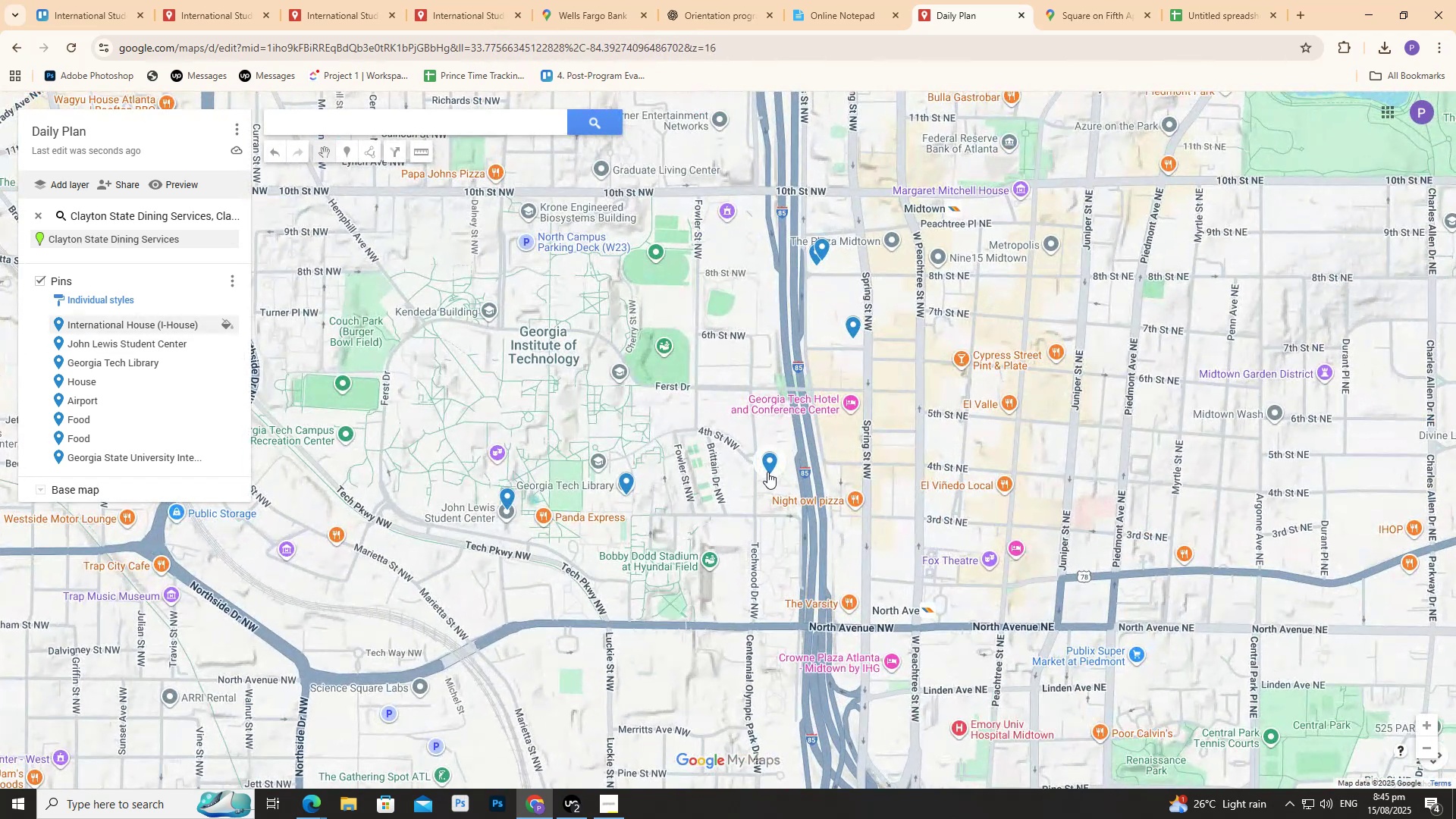 
left_click([767, 469])
 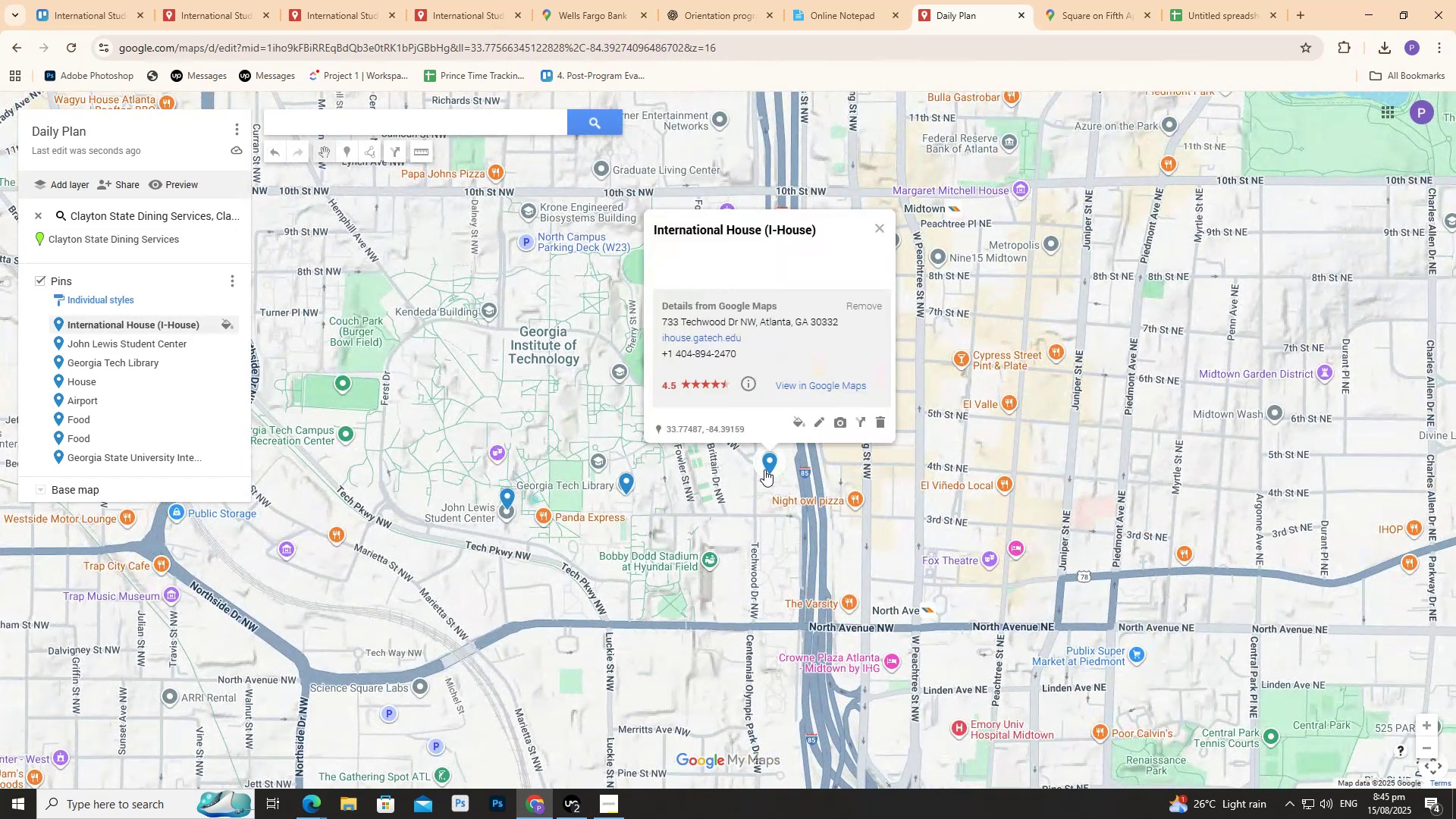 
left_click([991, 535])
 